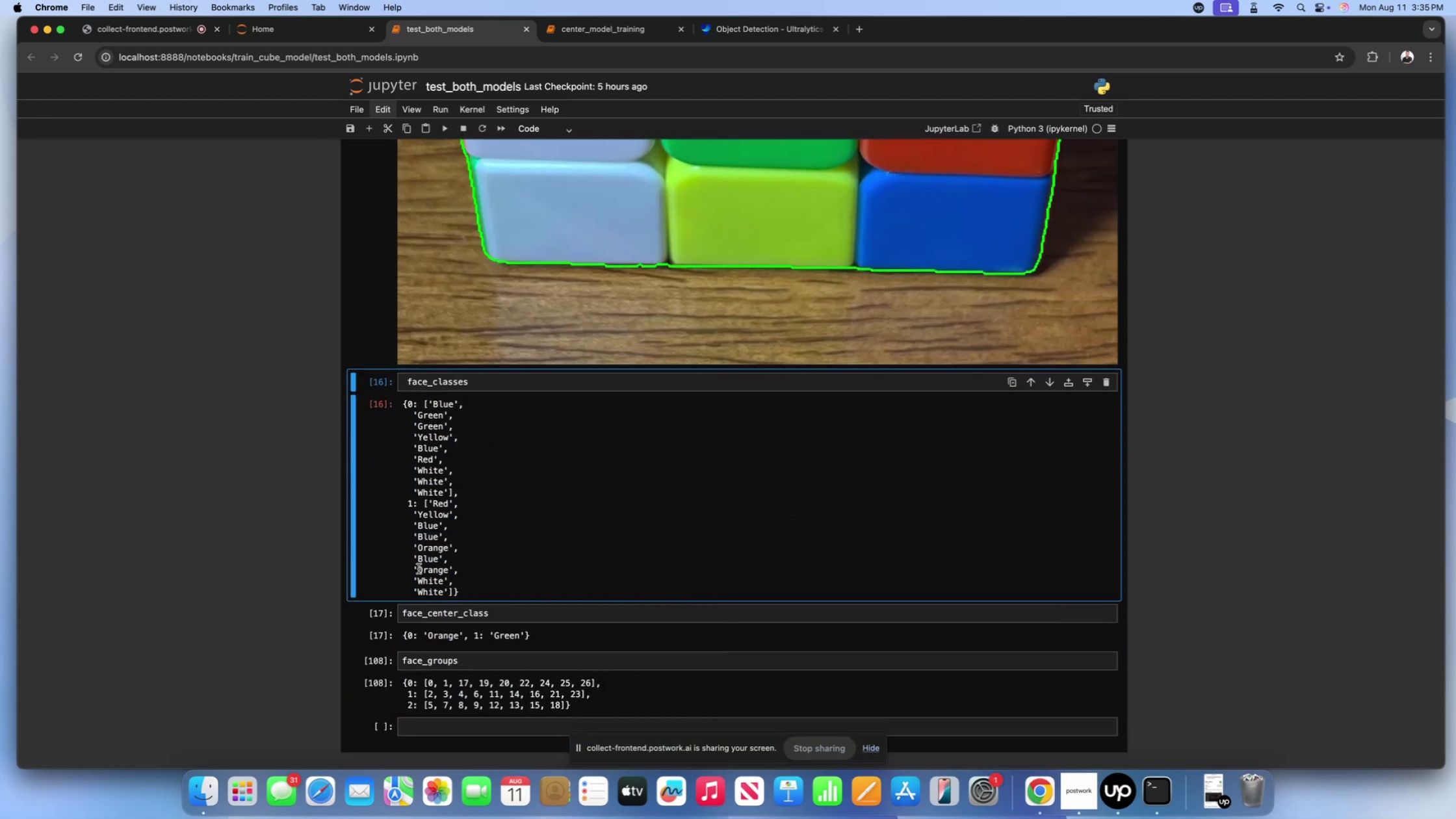 
left_click_drag(start_coordinate=[413, 567], to_coordinate=[458, 590])
 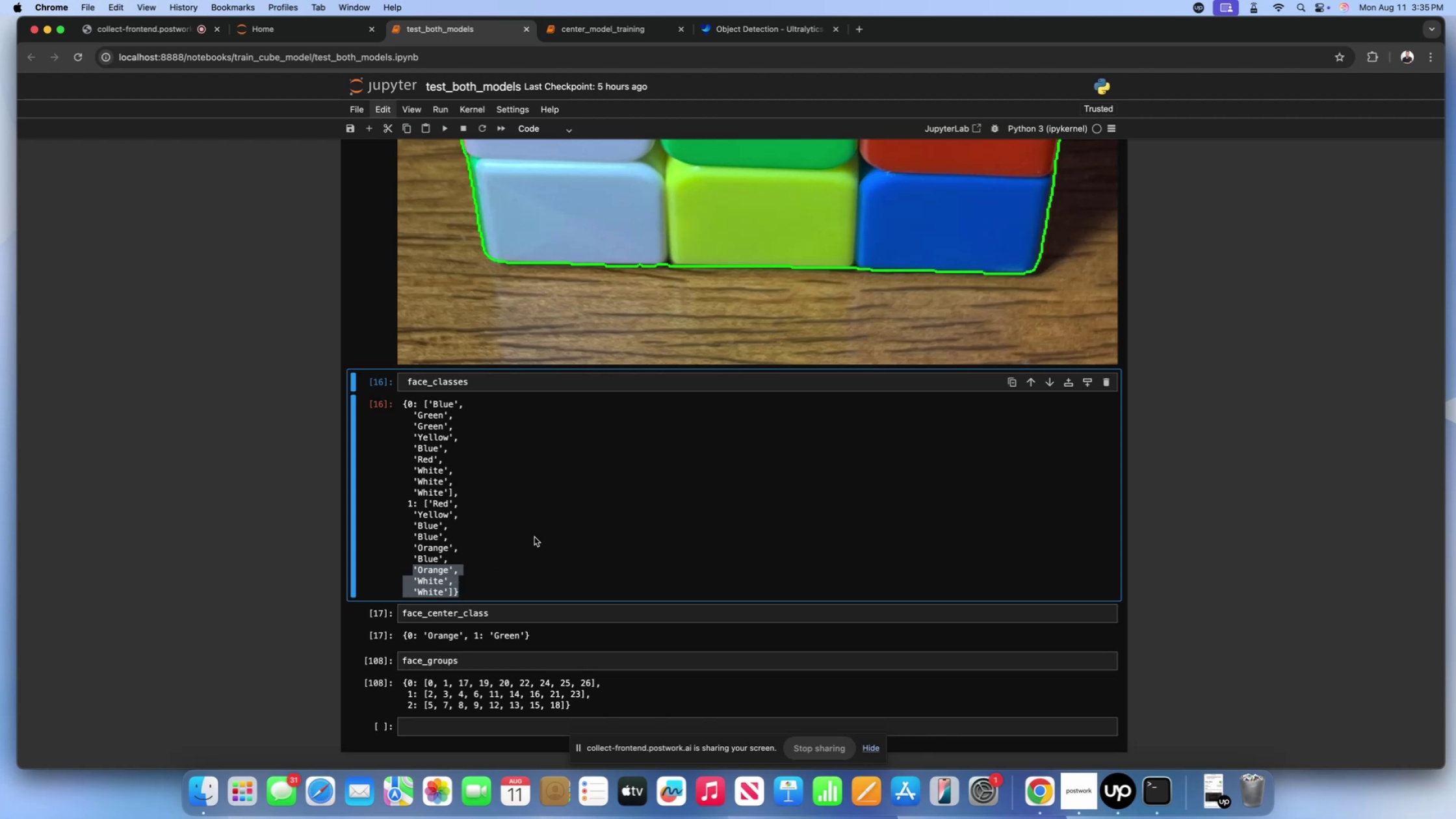 
scroll: coordinate [567, 518], scroll_direction: up, amount: 102.0
 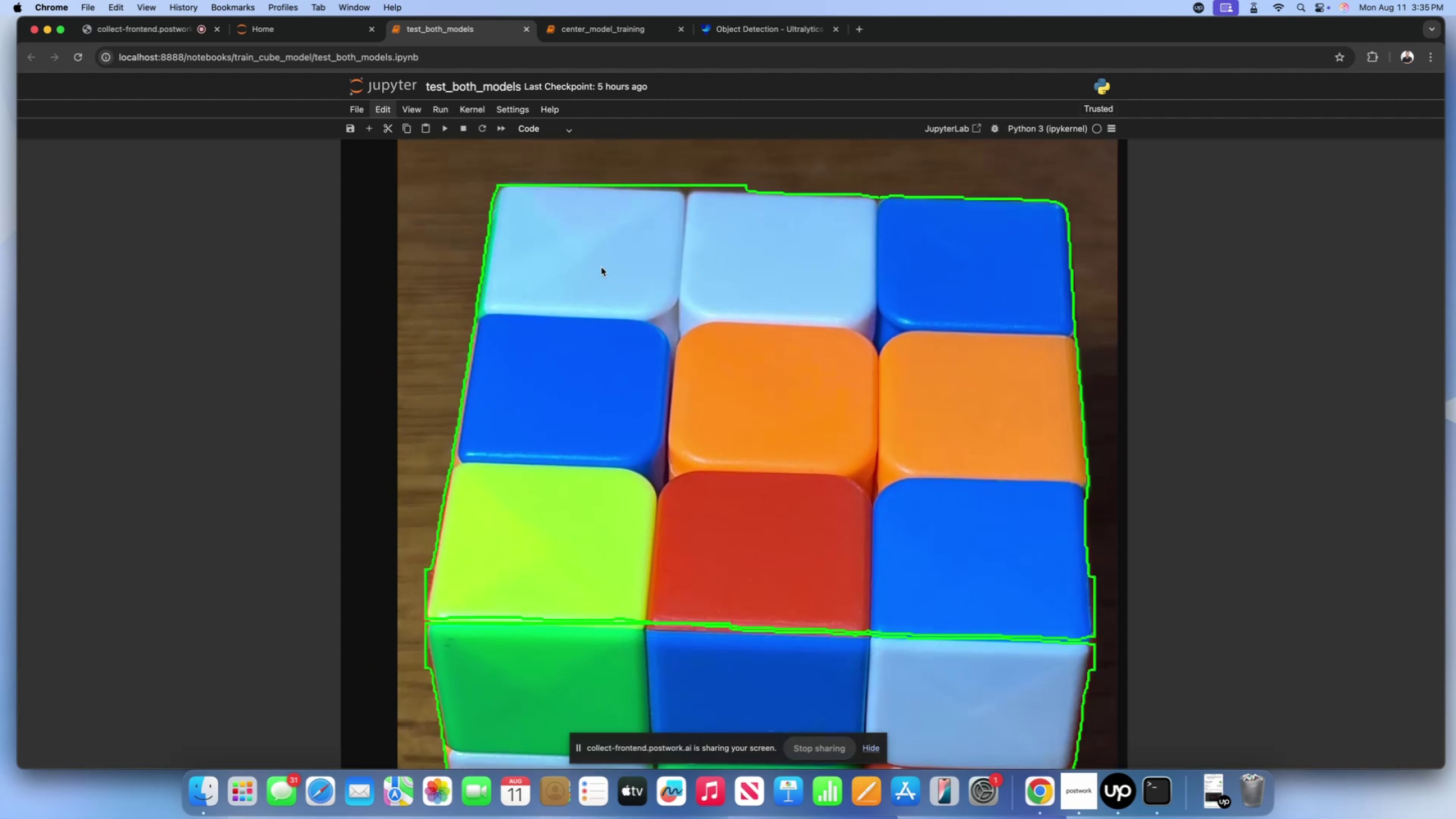 
scroll: coordinate [652, 384], scroll_direction: down, amount: 113.0
 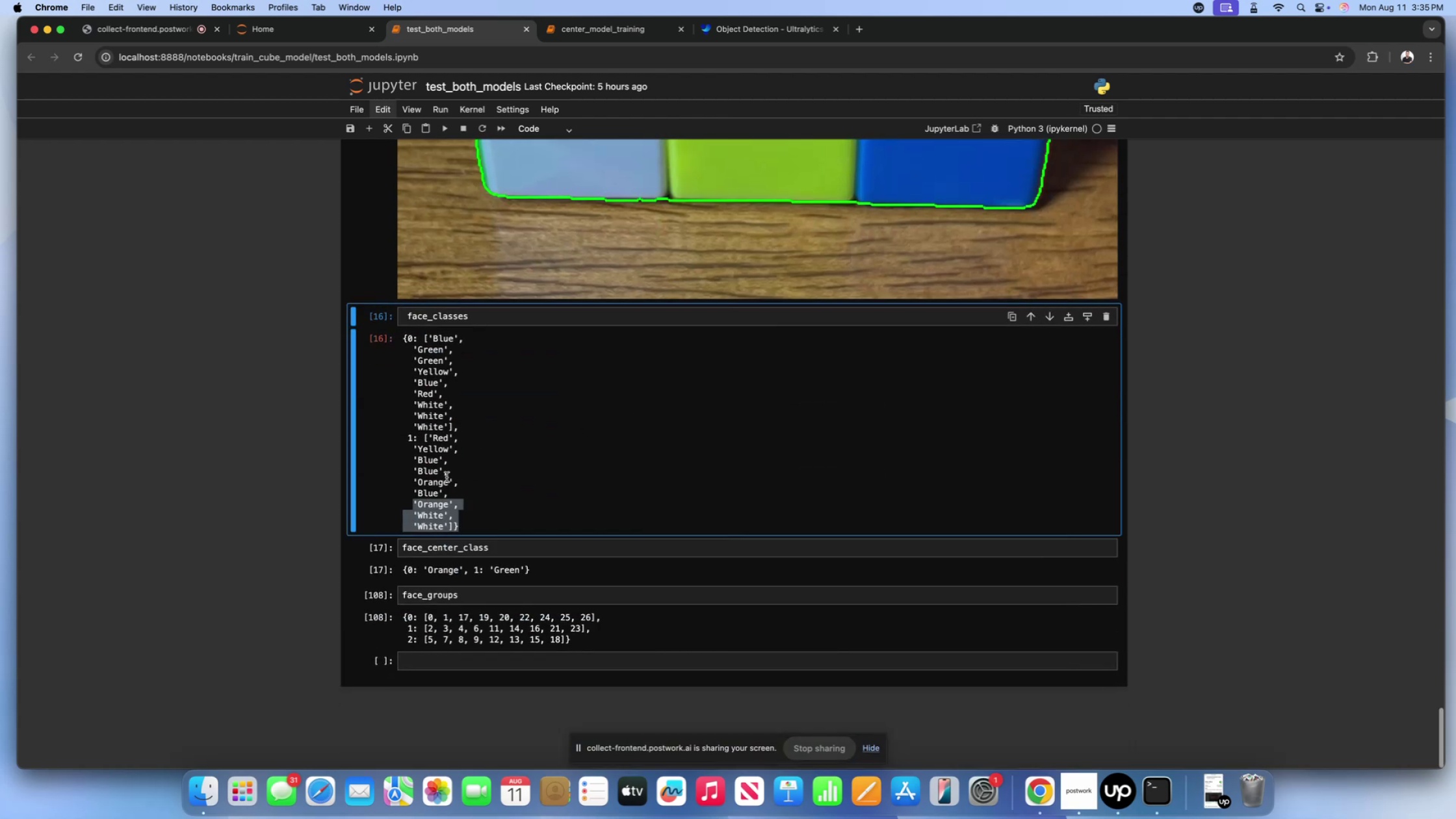 
left_click([447, 477])
 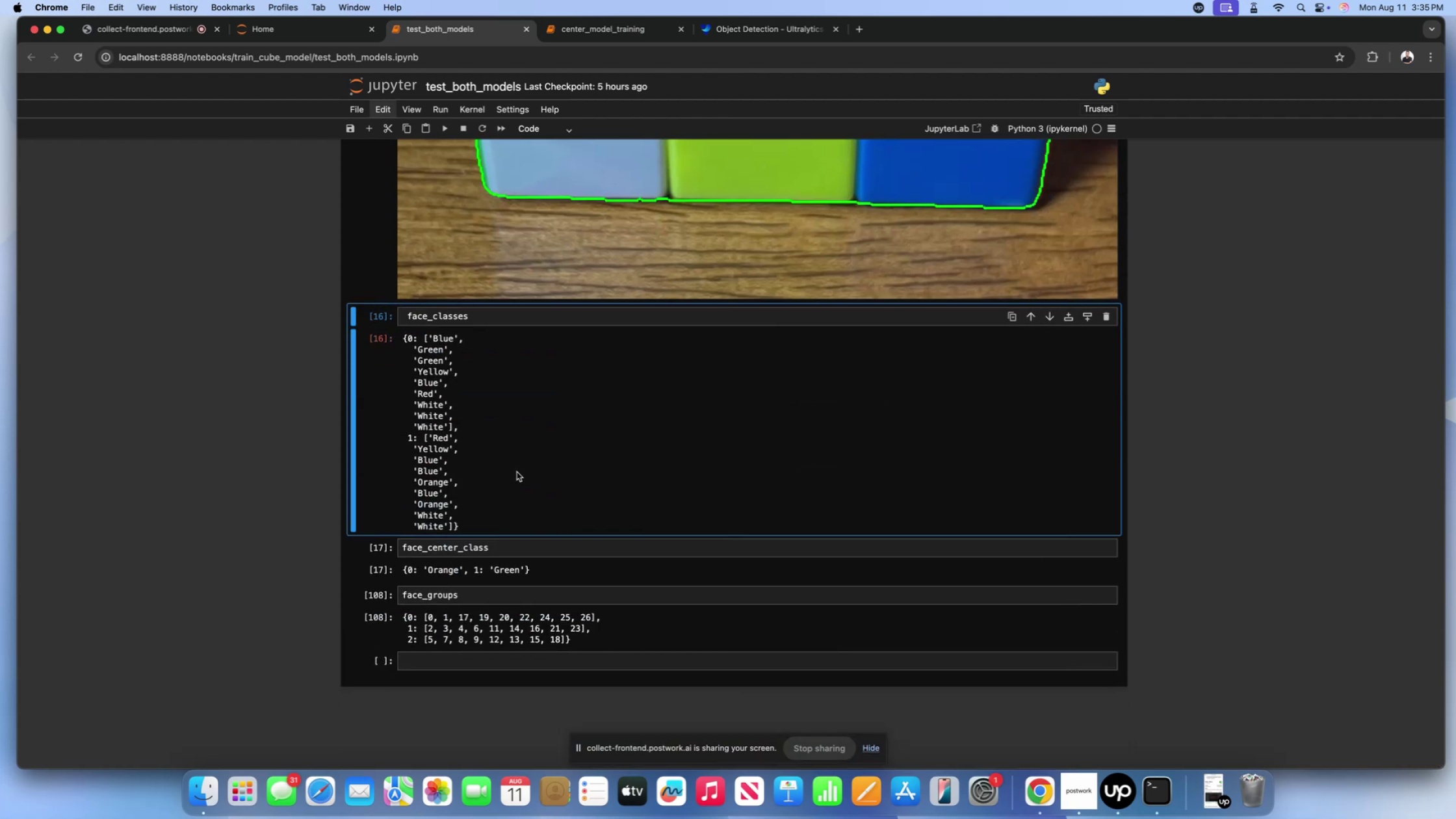 
scroll: coordinate [517, 472], scroll_direction: up, amount: 240.0
 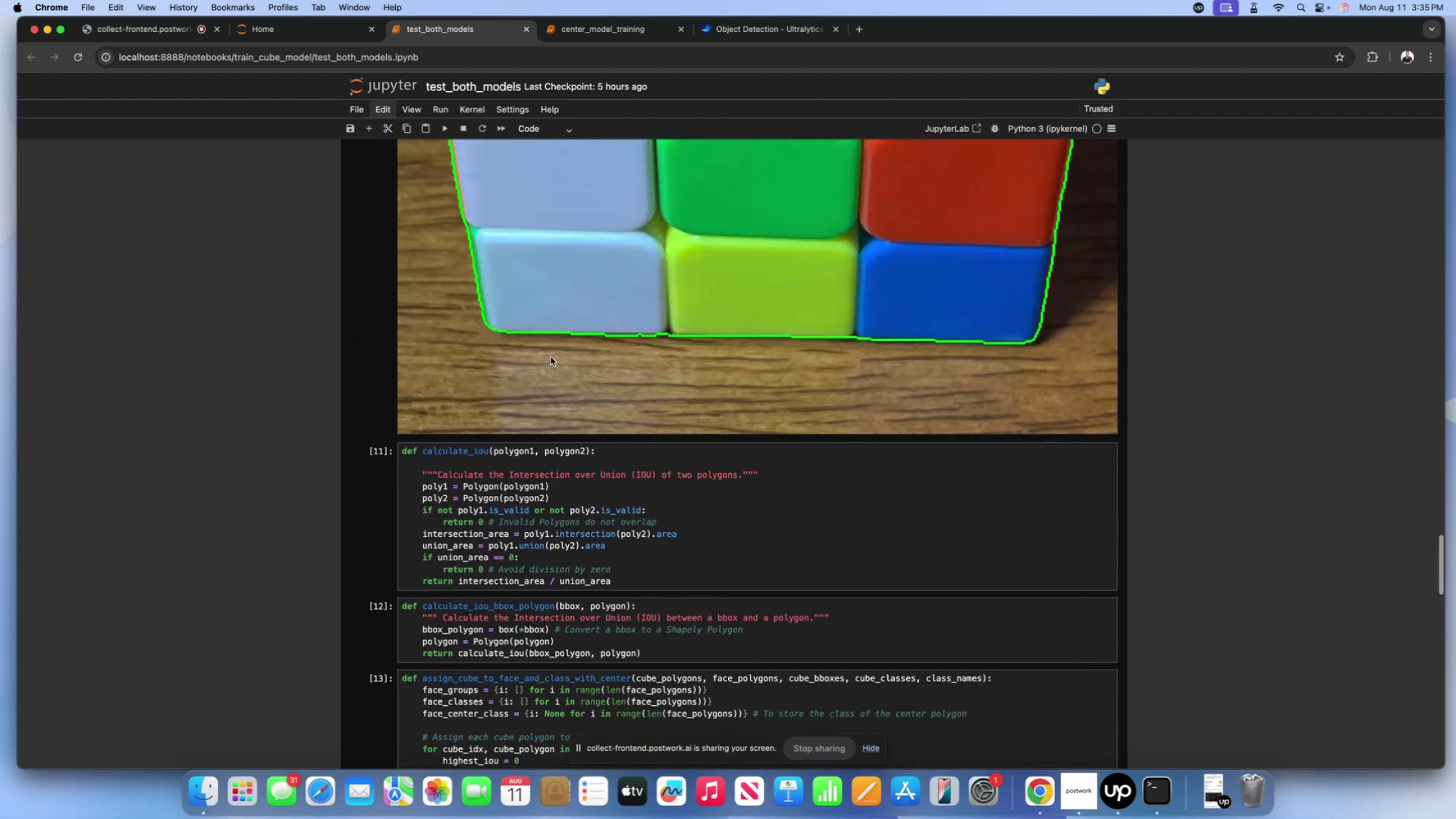 
left_click([555, 345])
 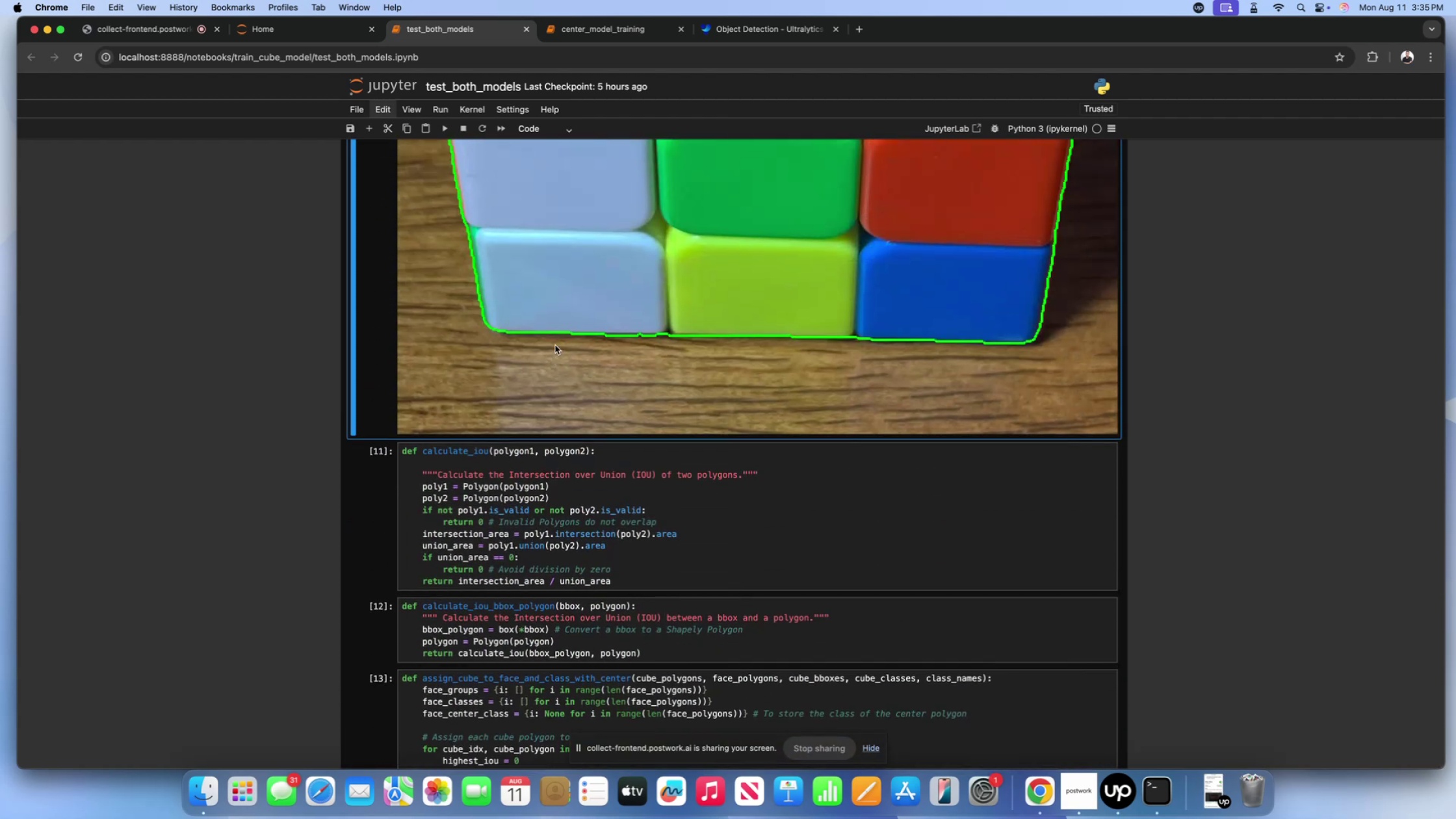 
scroll: coordinate [555, 345], scroll_direction: down, amount: 36.0
 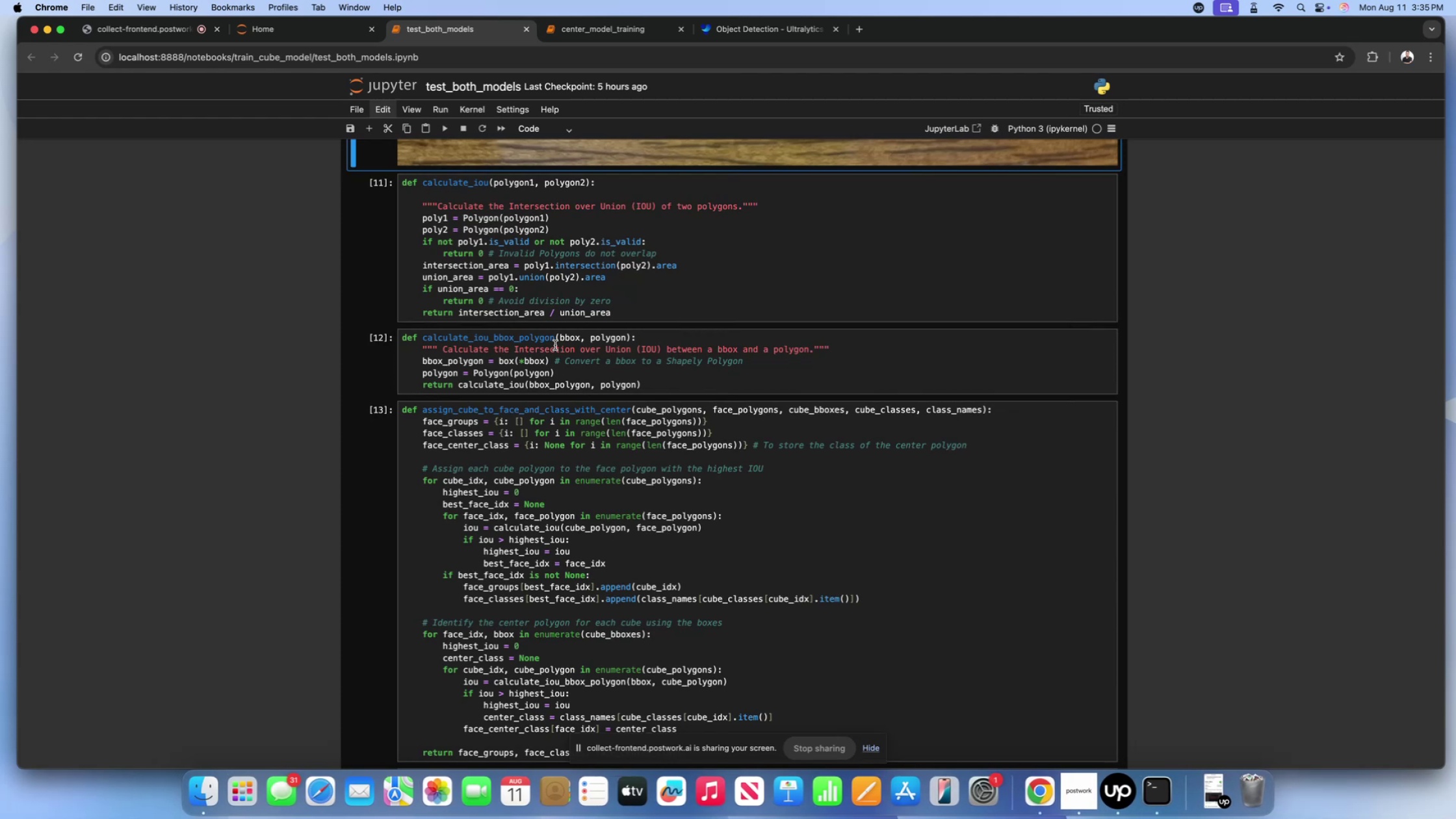 
wait(24.16)
 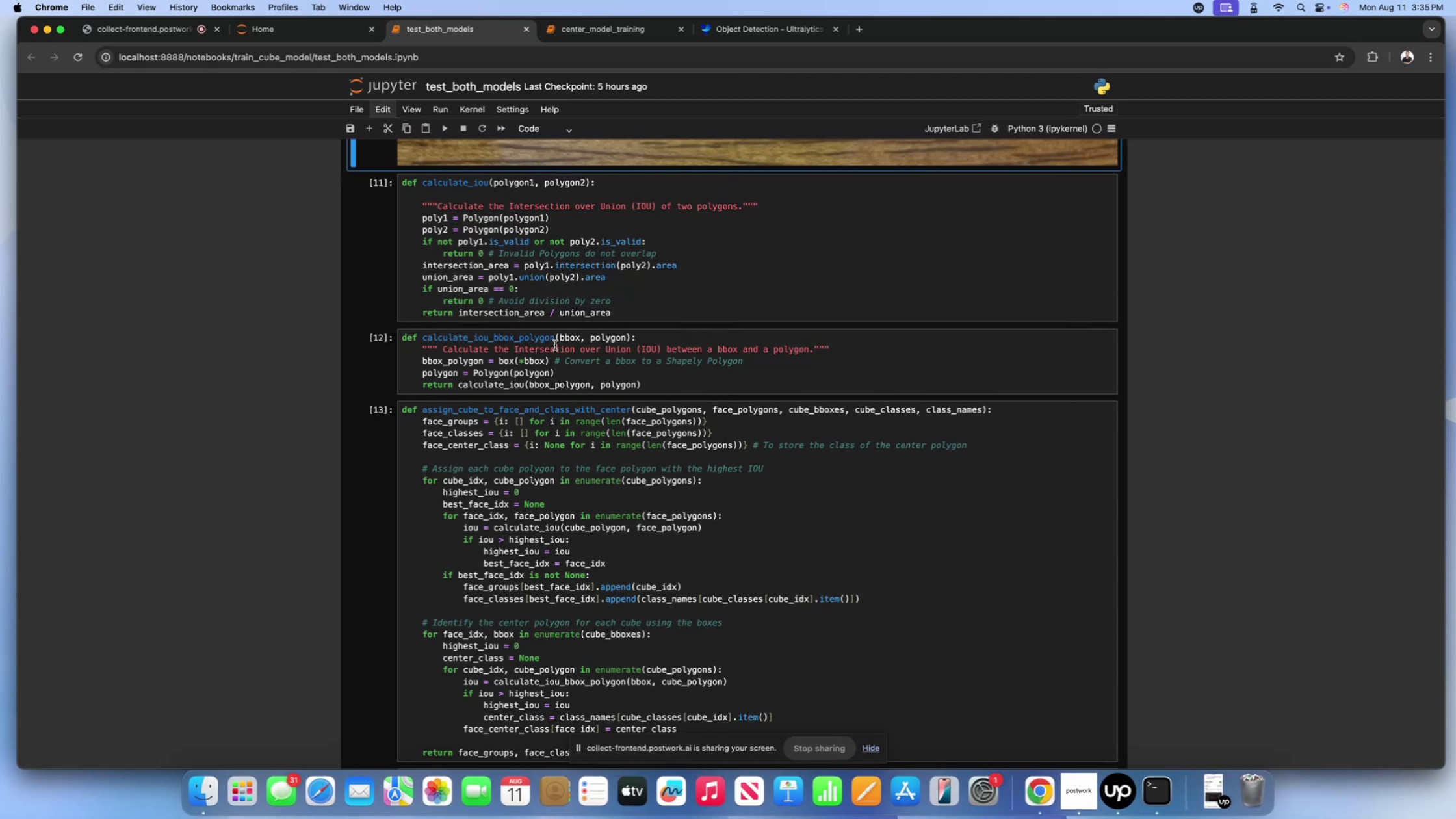 
scroll: coordinate [721, 354], scroll_direction: down, amount: 42.0
 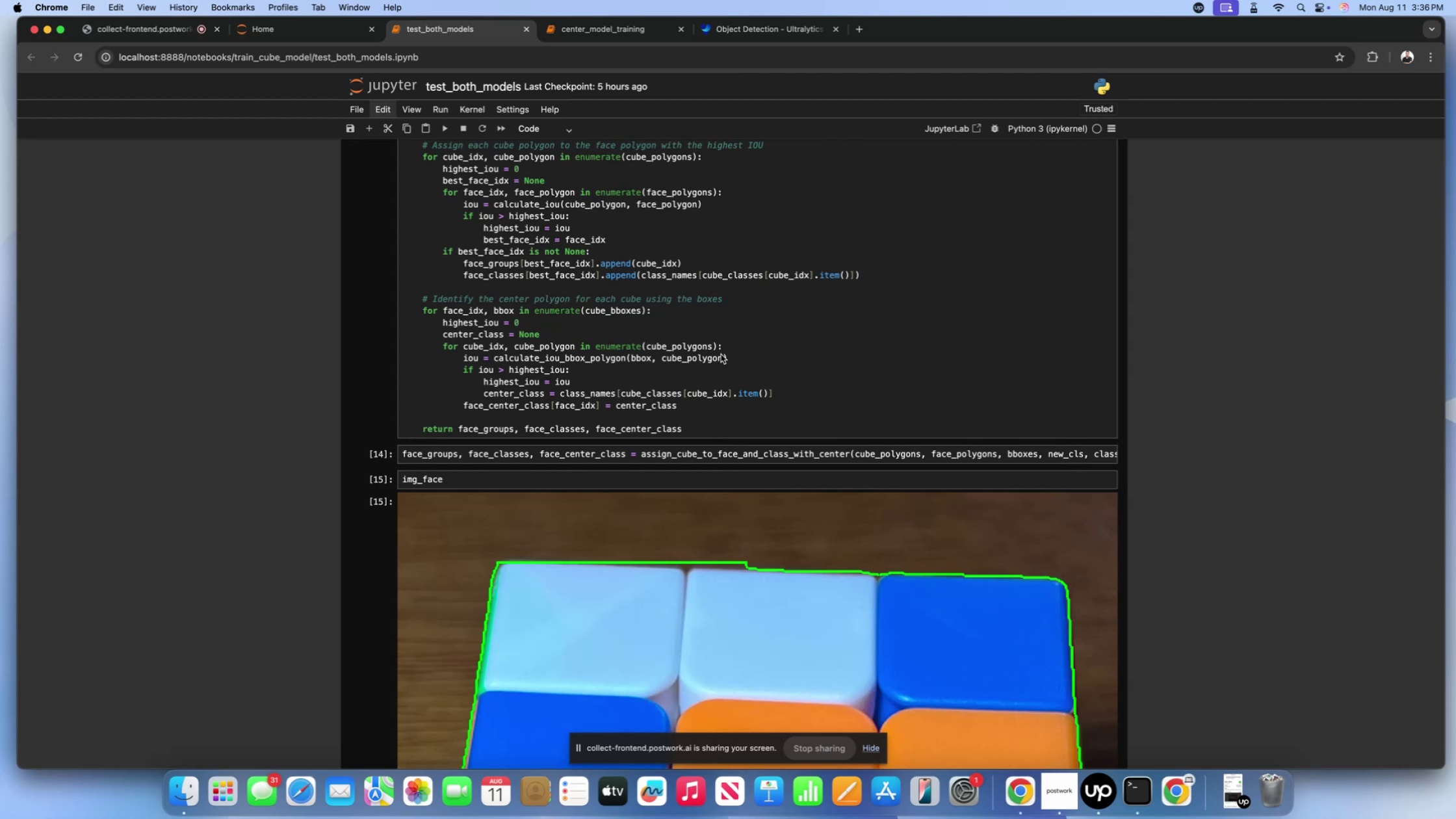 
wait(31.93)
 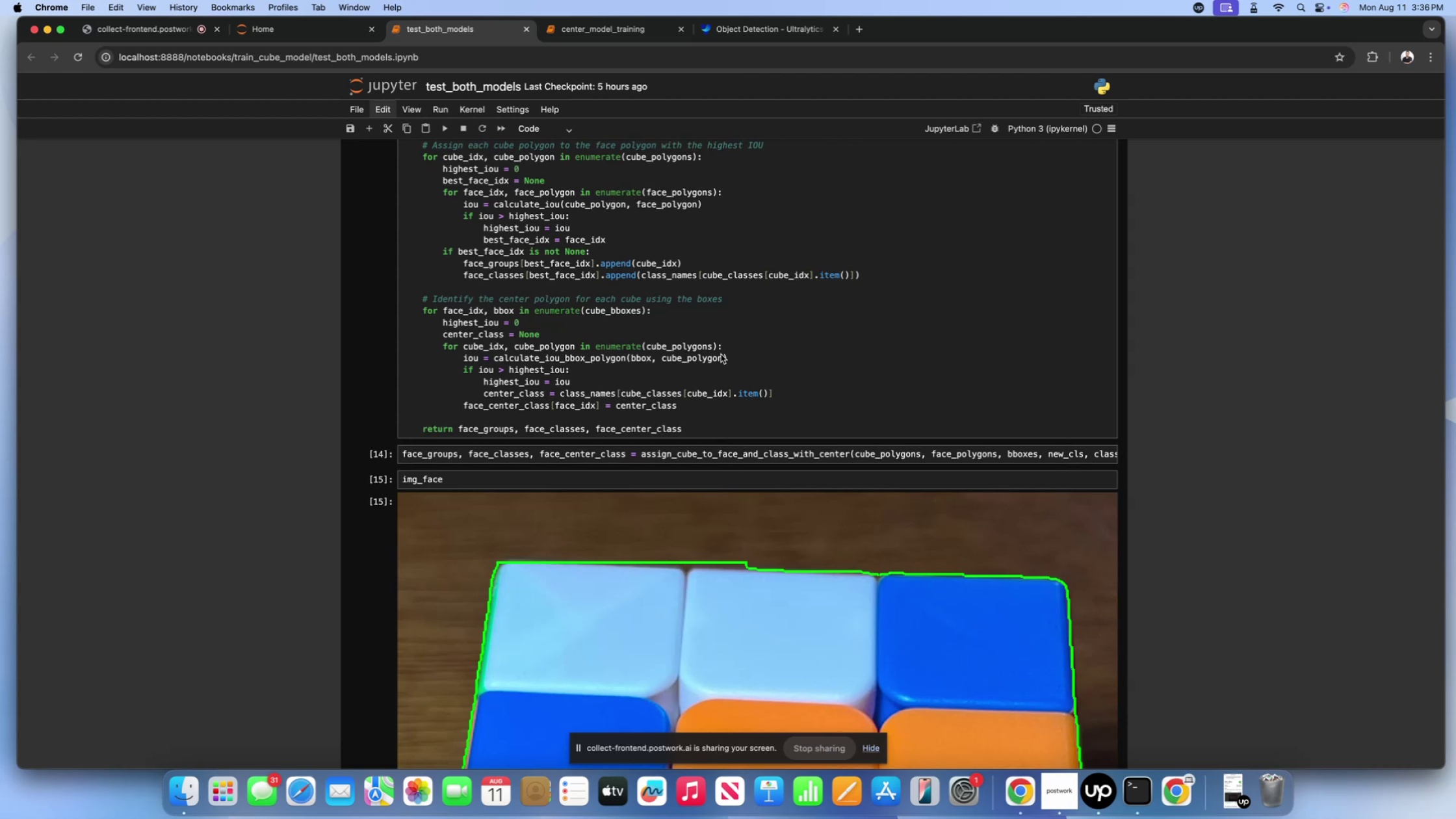 
scroll: coordinate [721, 354], scroll_direction: down, amount: 2.0
 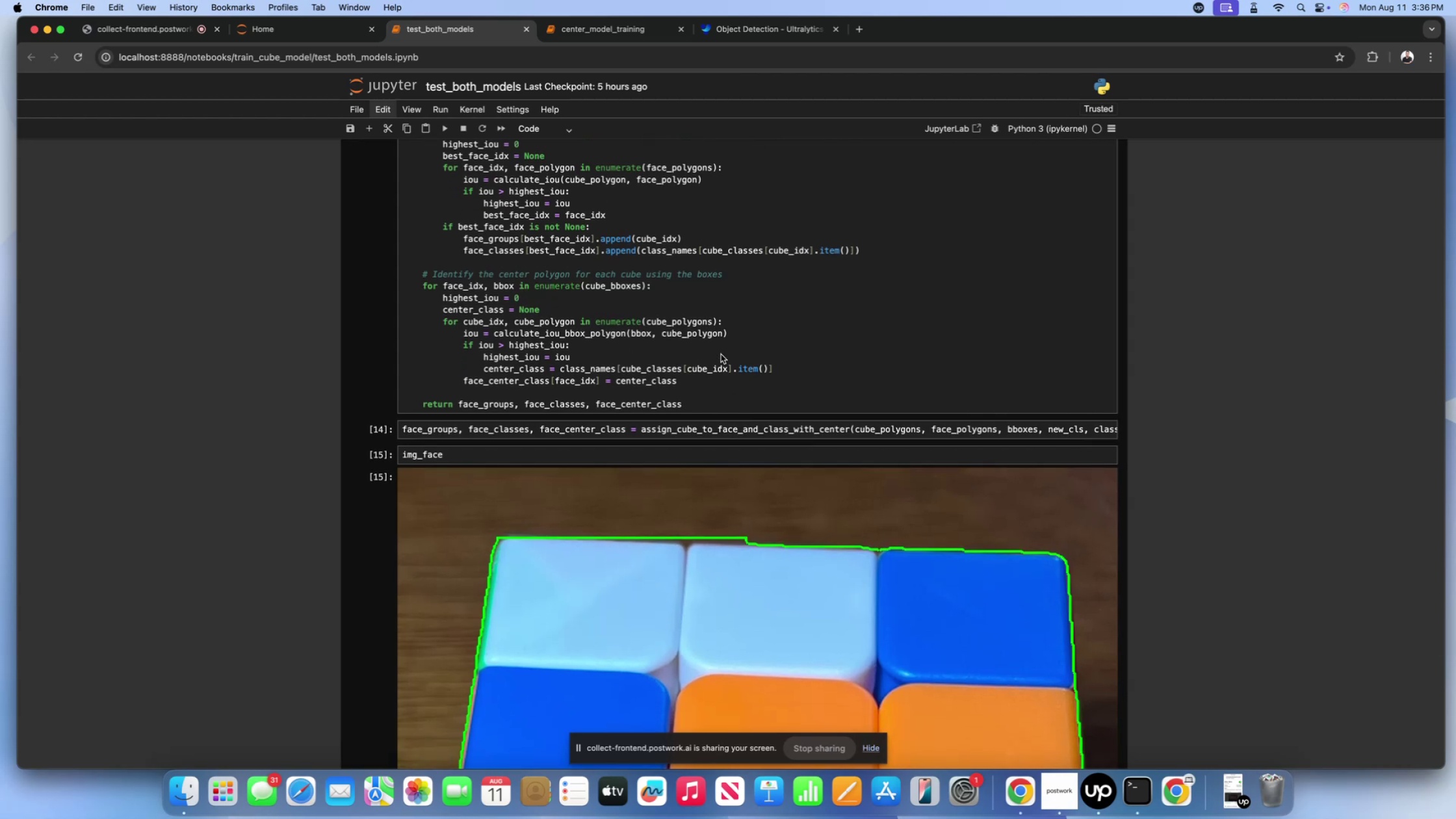 
left_click([751, 350])
 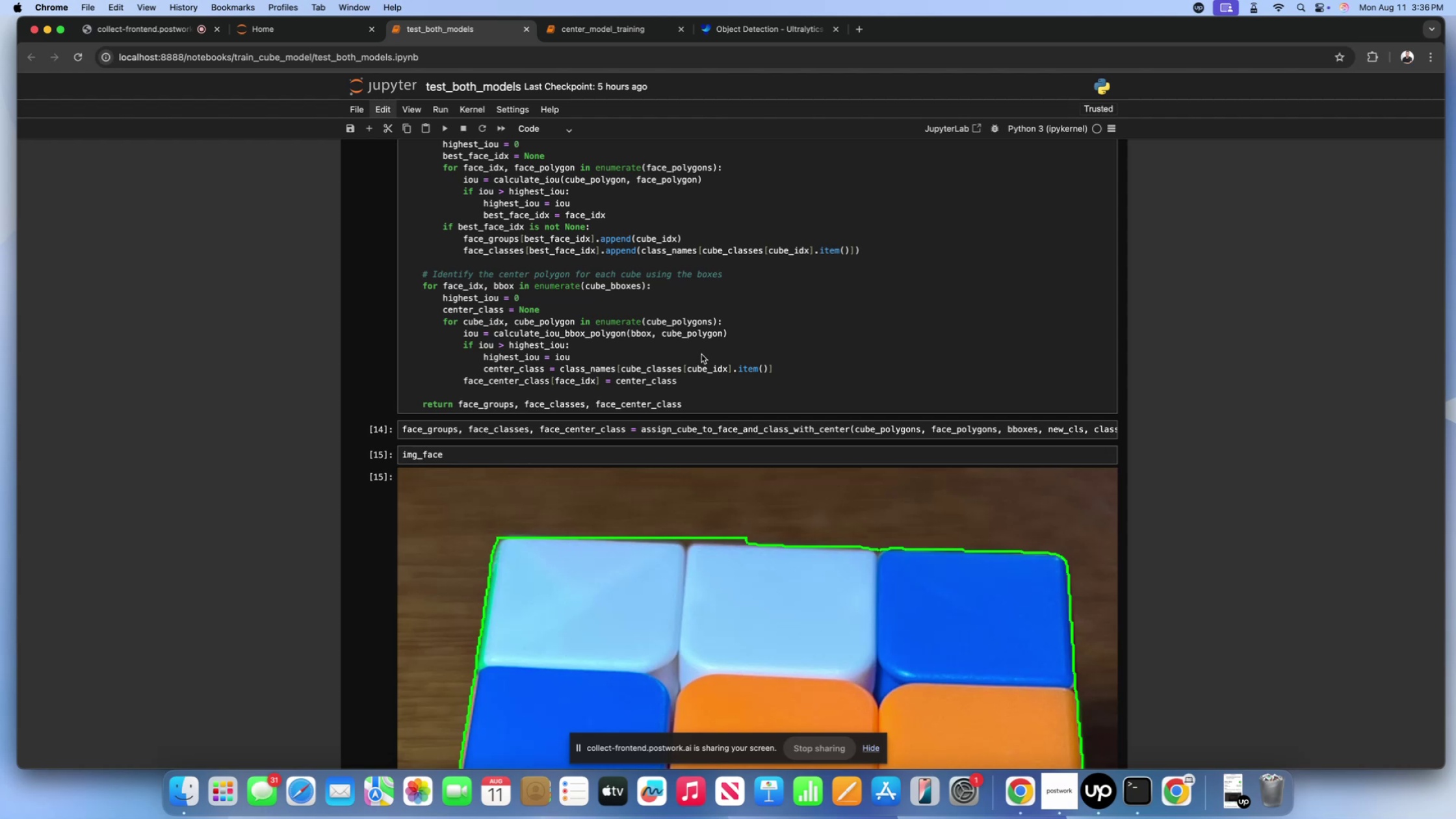 
left_click([701, 354])
 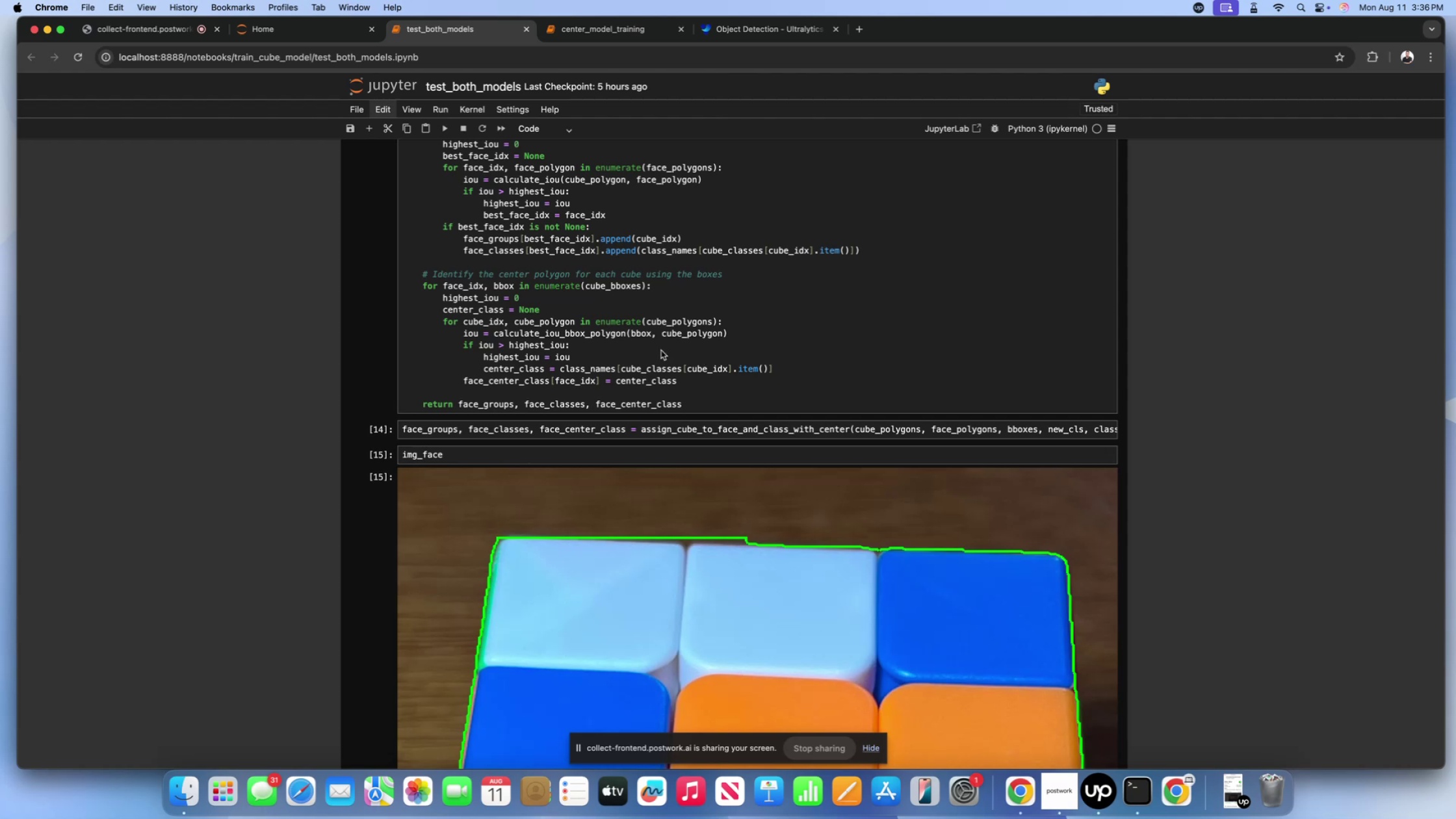 
scroll: coordinate [661, 350], scroll_direction: down, amount: 13.0
 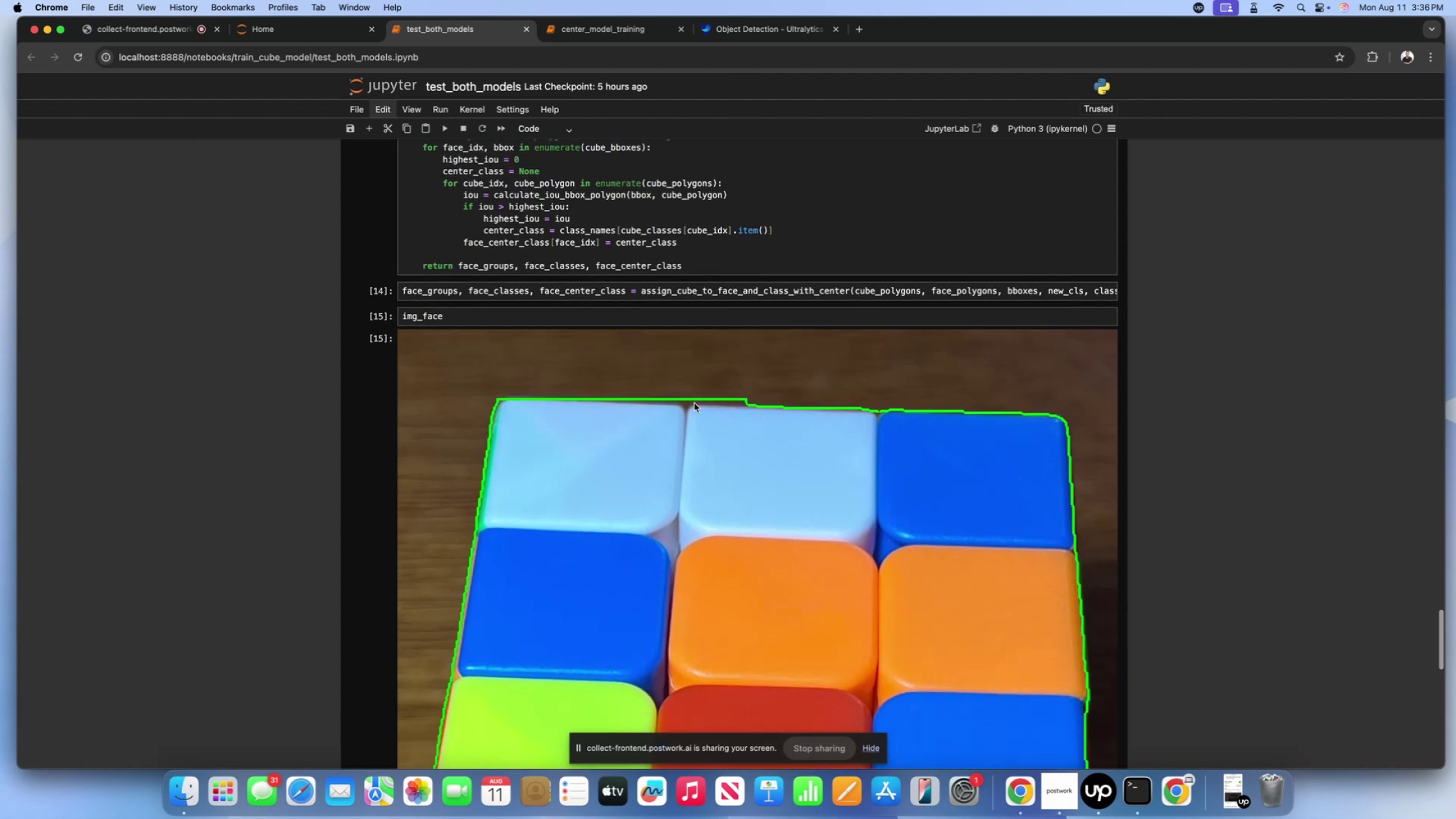 
left_click([694, 403])
 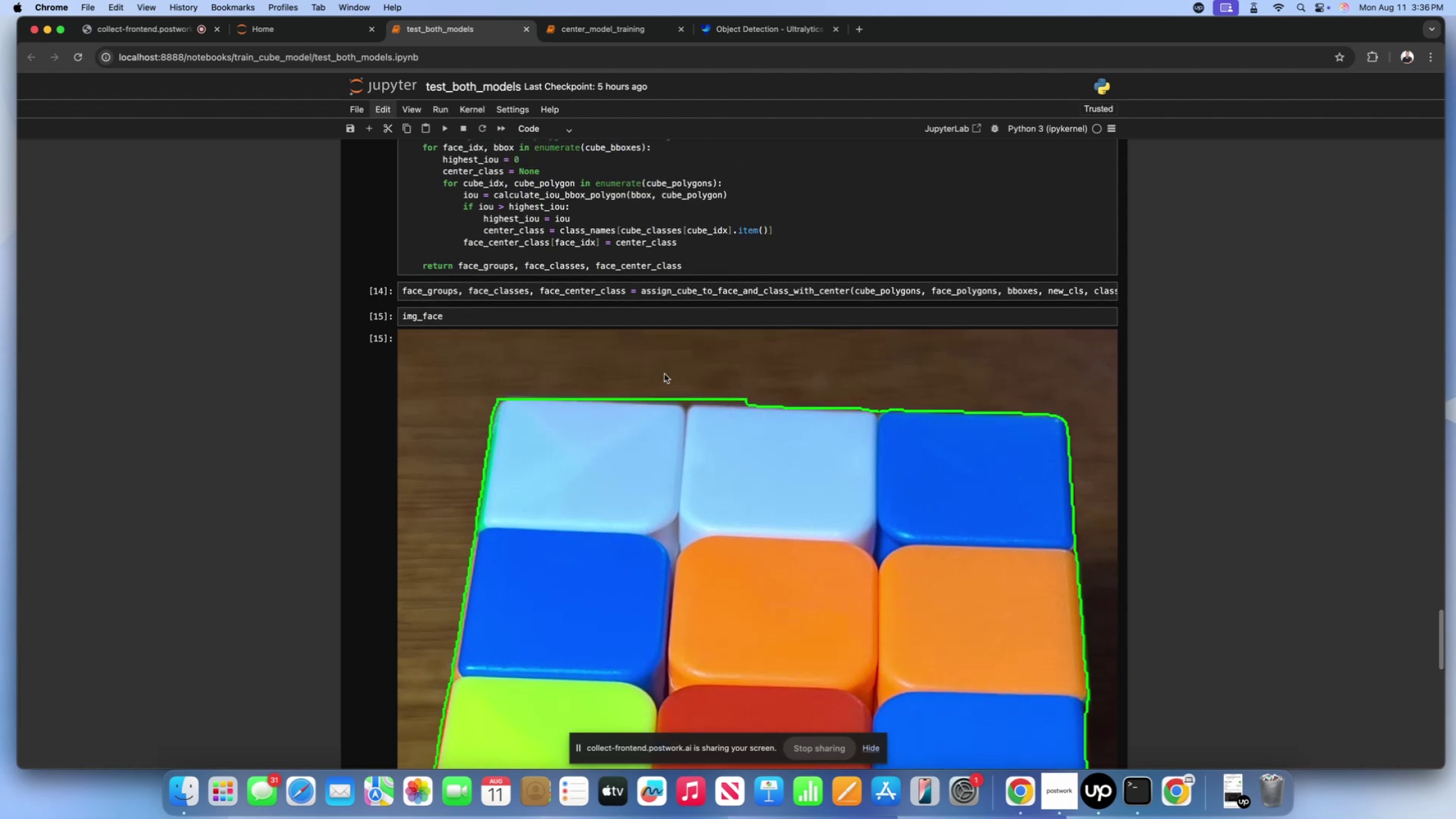 
scroll: coordinate [608, 359], scroll_direction: up, amount: 92.0
 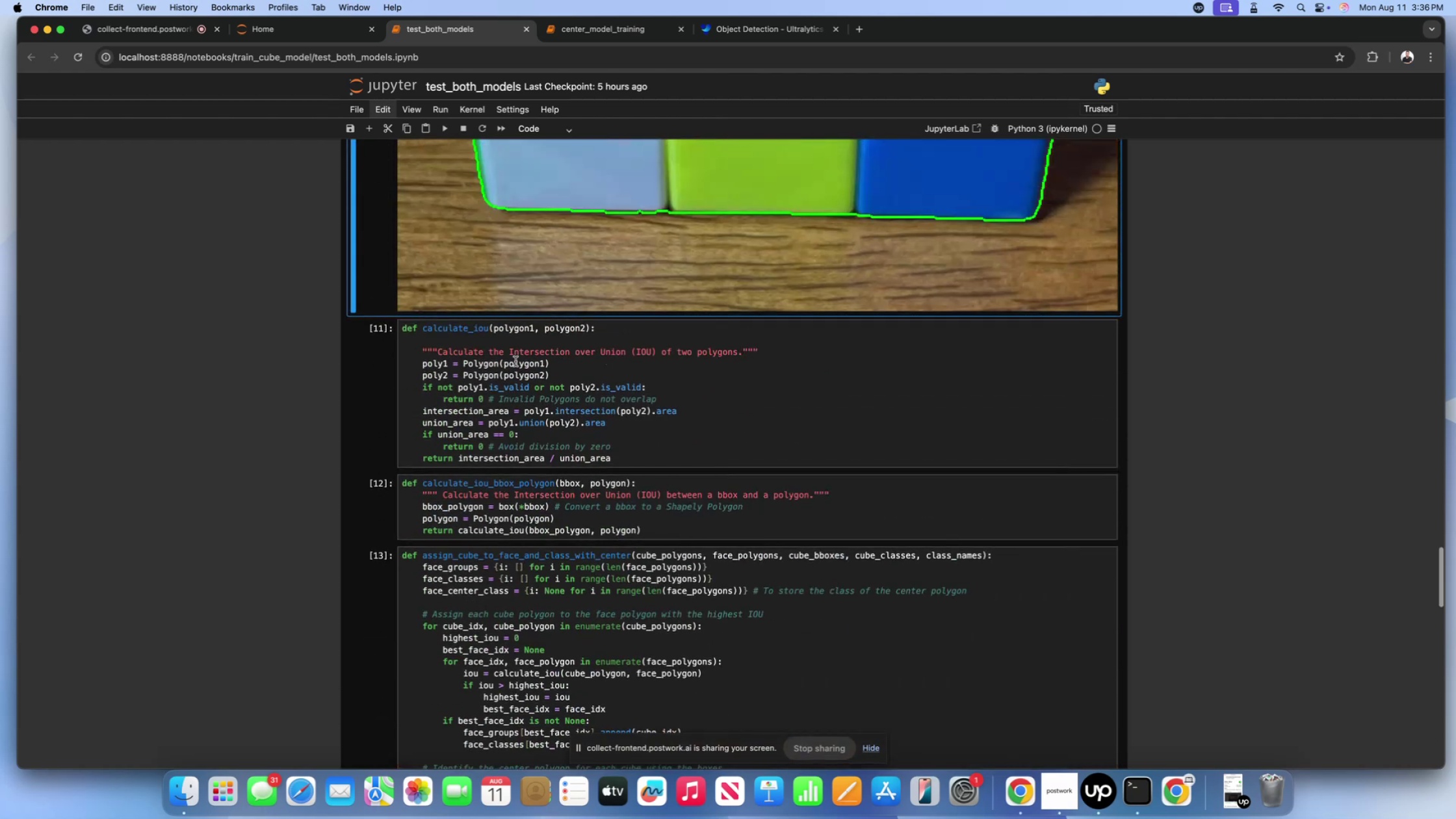 
left_click([515, 361])
 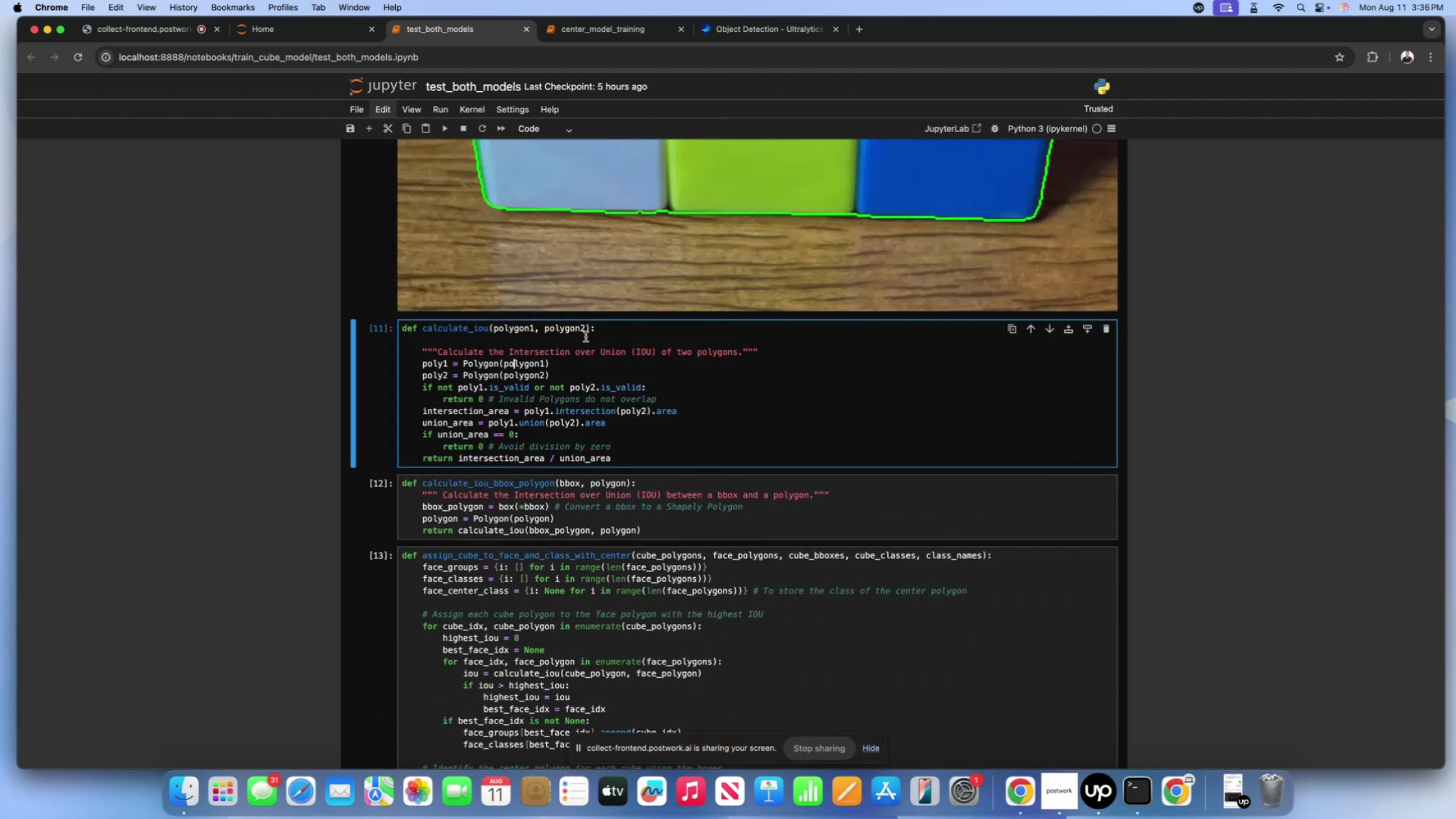 
left_click([586, 337])
 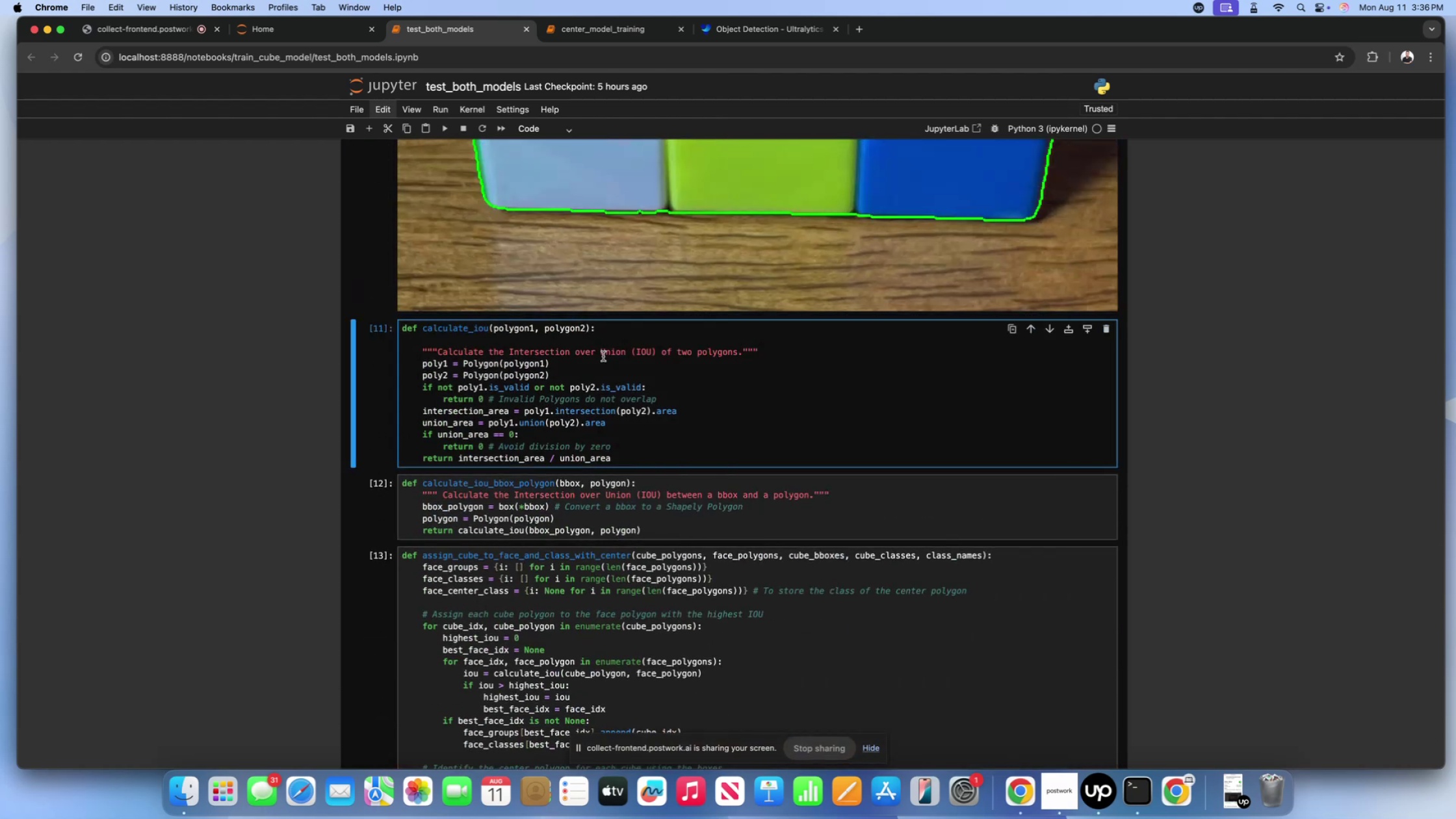 
left_click([603, 358])
 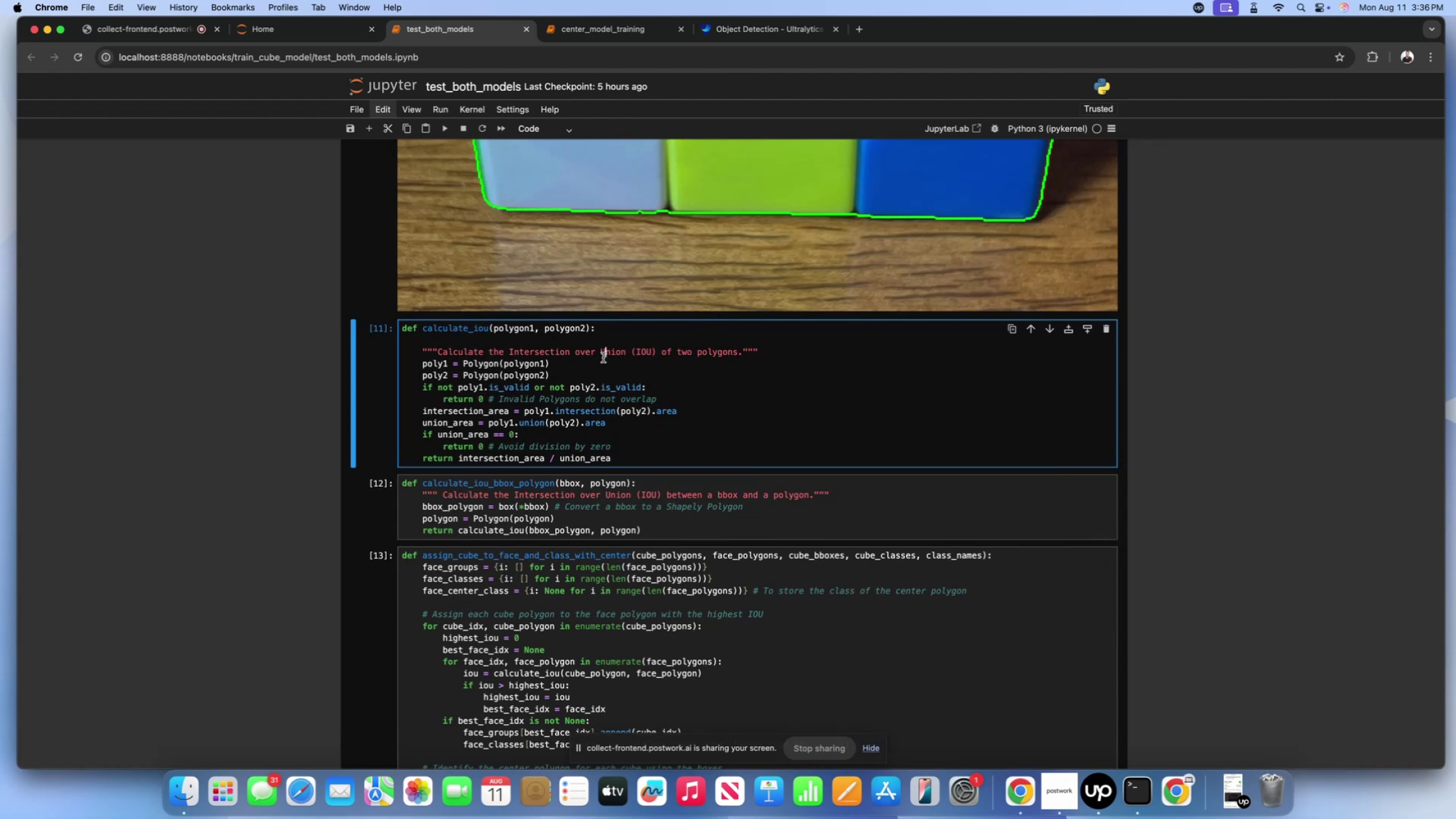 
wait(10.29)
 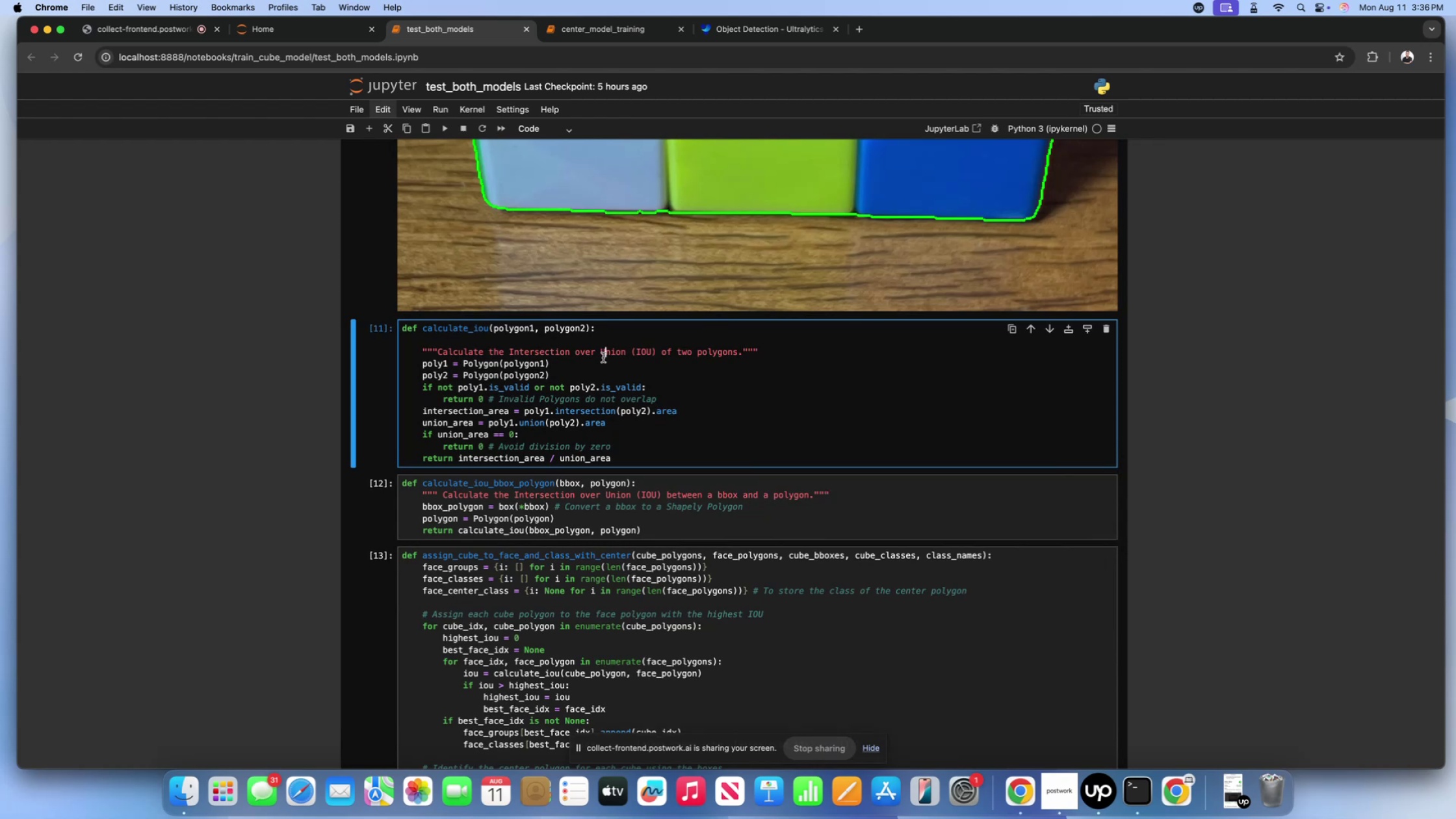 
double_click([666, 517])
 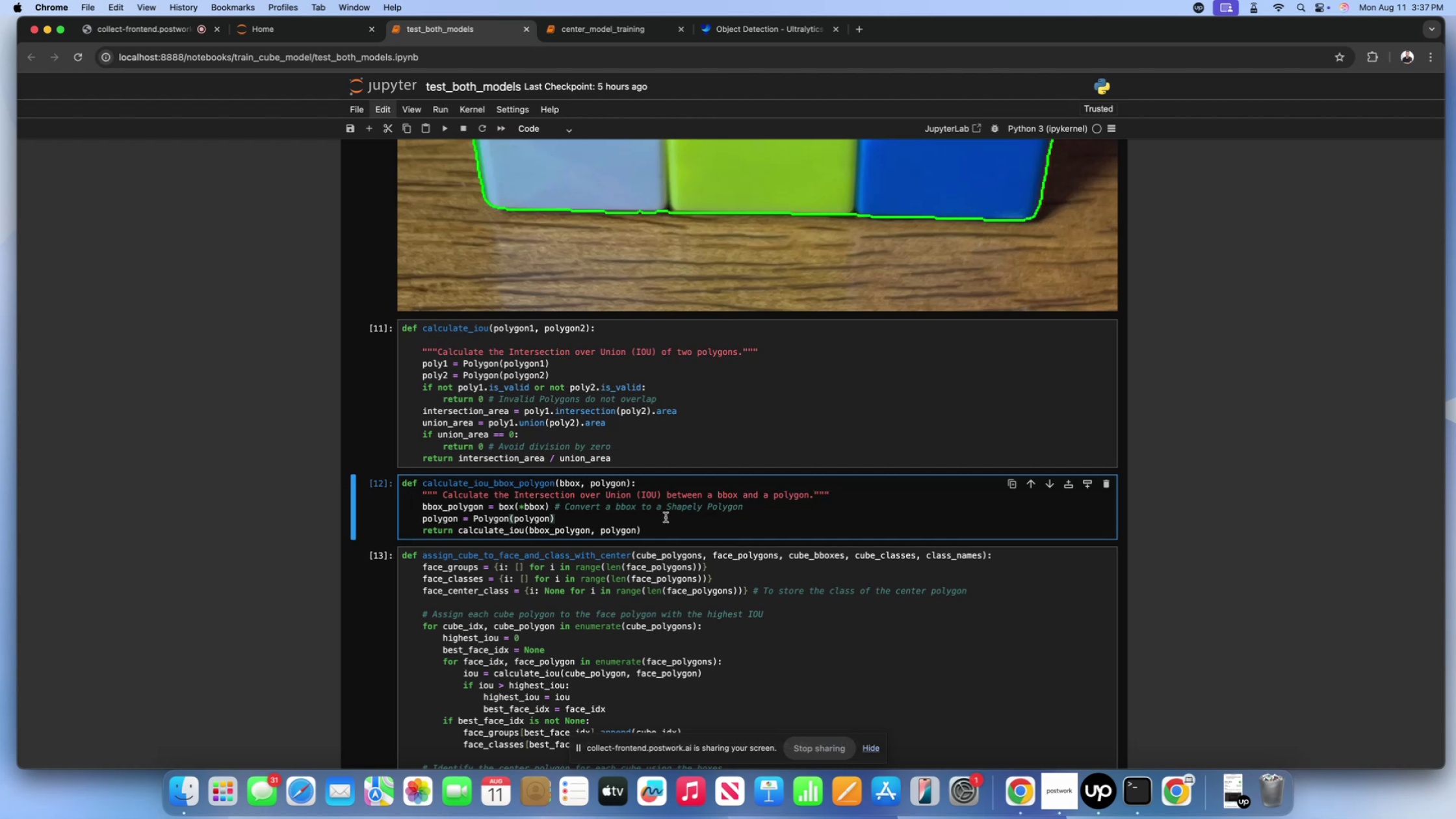 
wait(6.22)
 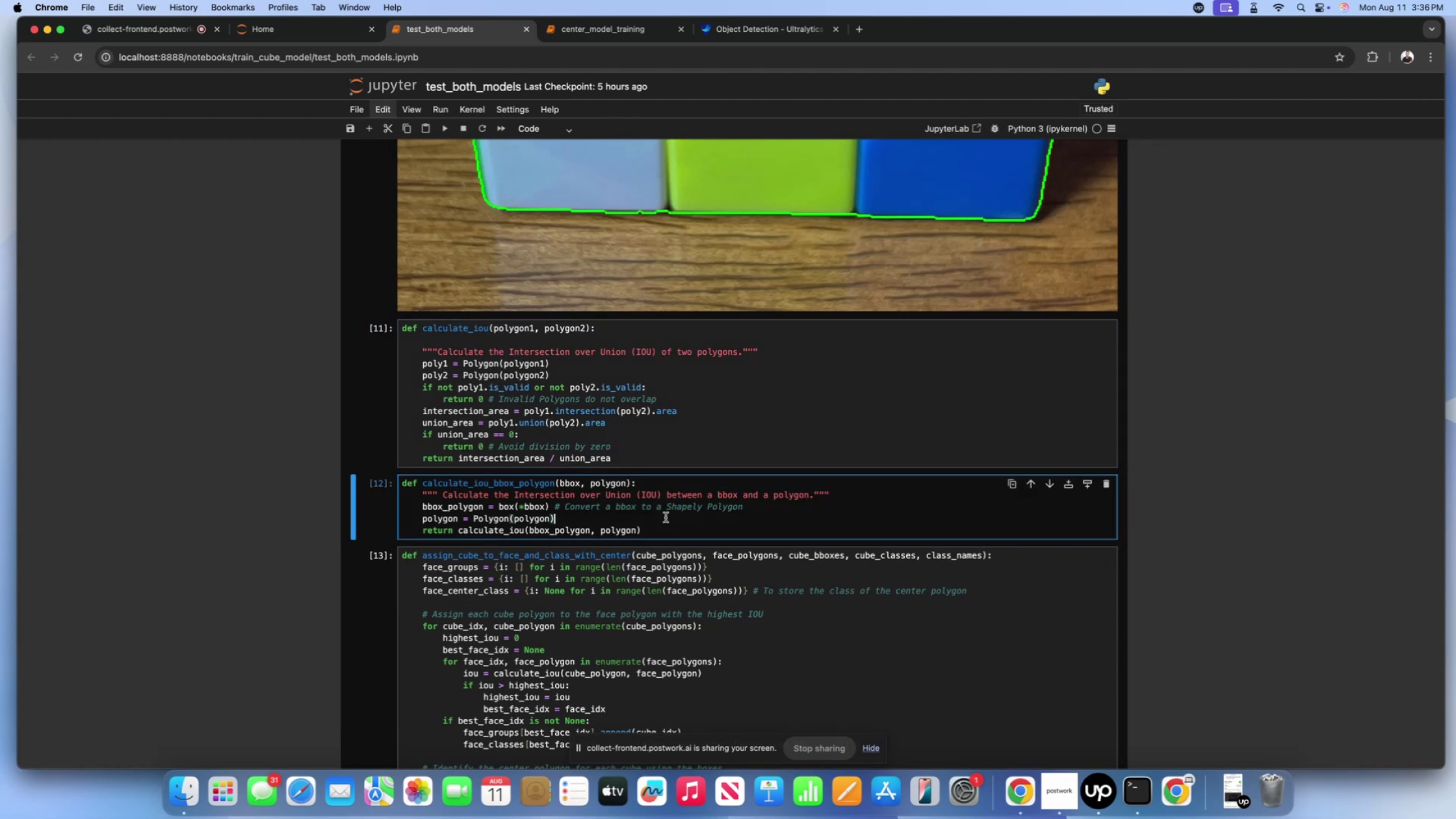 
scroll: coordinate [667, 512], scroll_direction: down, amount: 11.0
 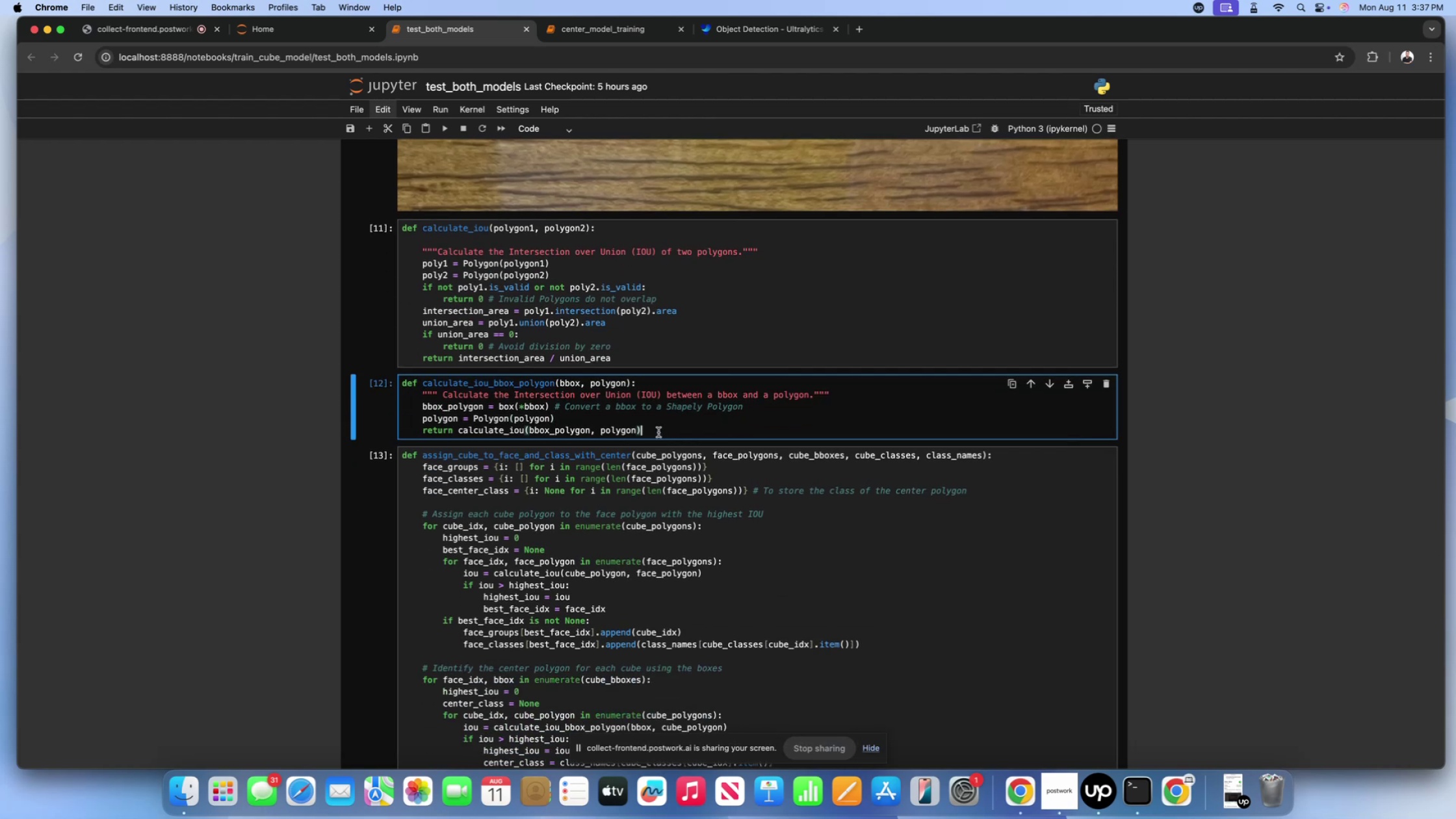 
double_click([658, 421])
 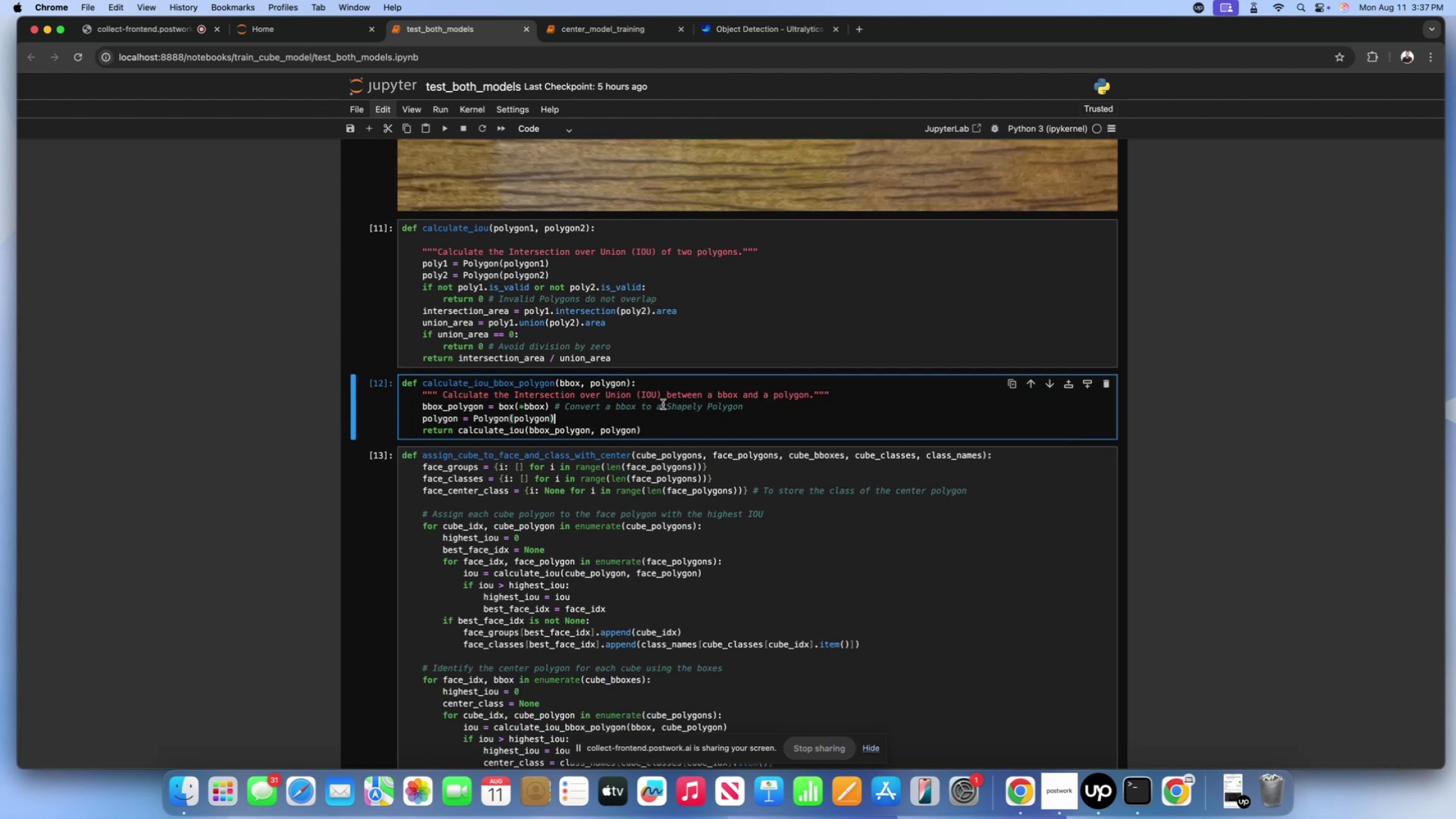 
left_click([663, 404])
 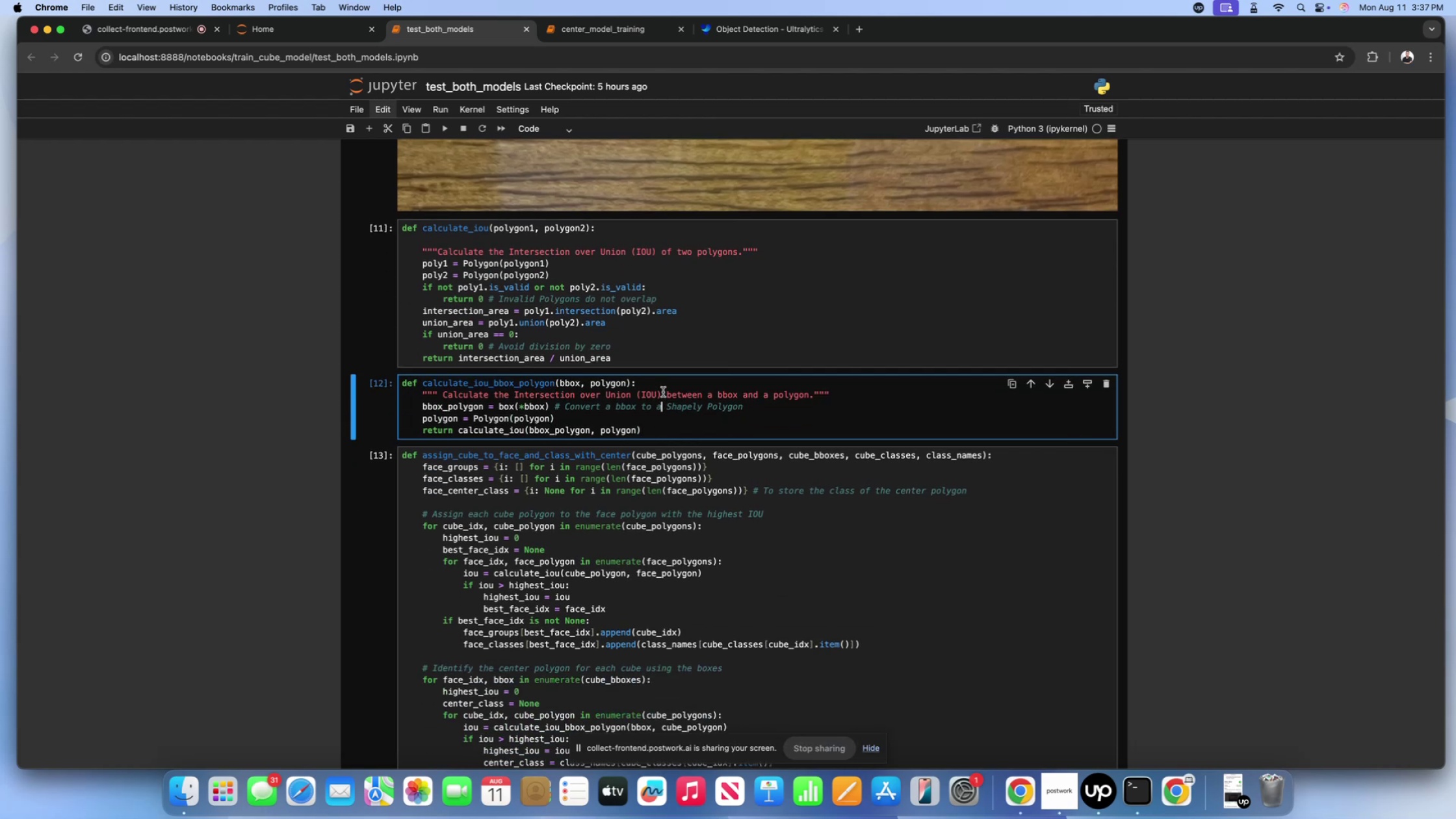 
left_click([663, 391])
 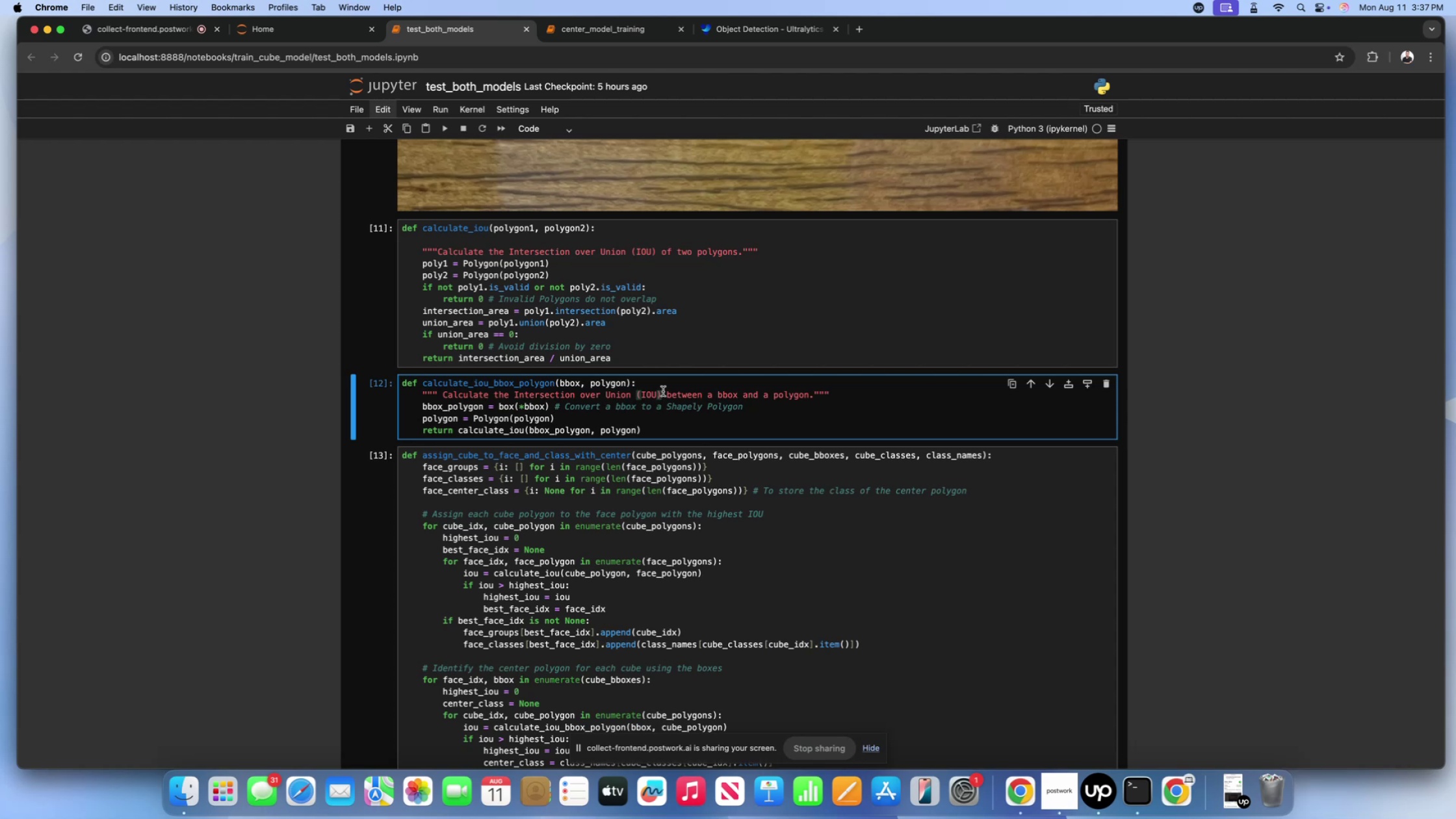 
wait(5.68)
 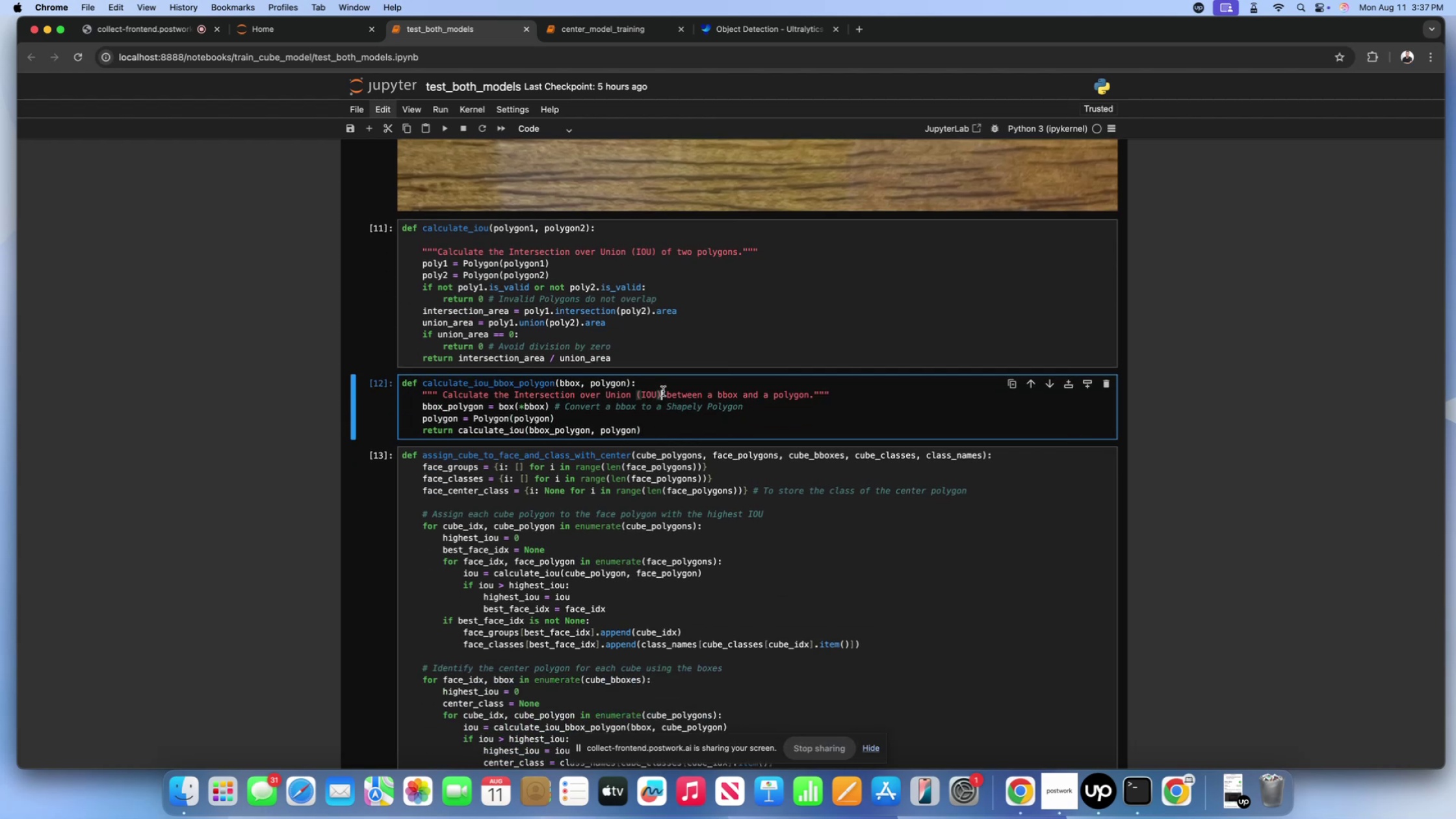 
scroll: coordinate [596, 435], scroll_direction: down, amount: 28.0
 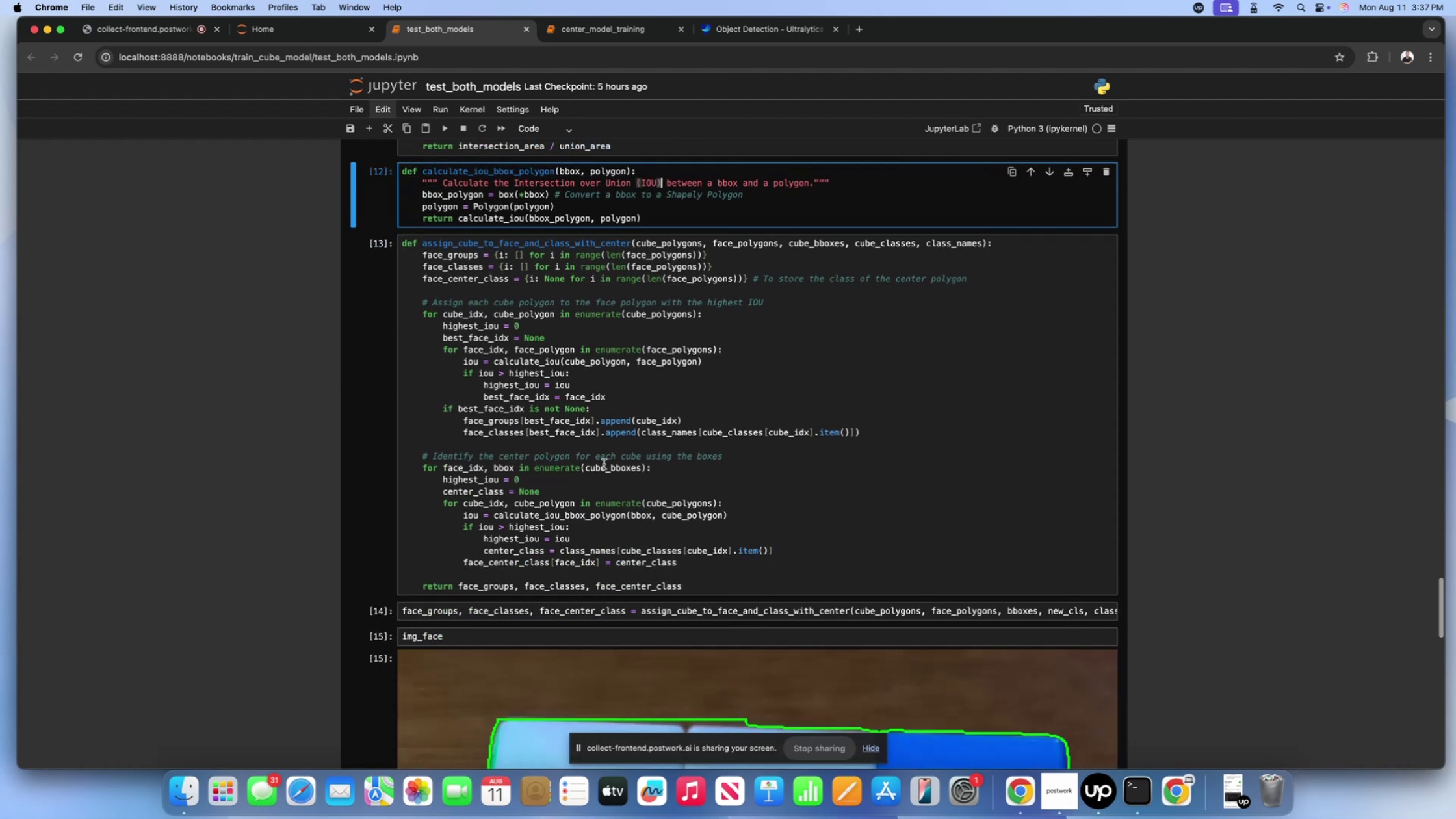 
left_click([604, 464])
 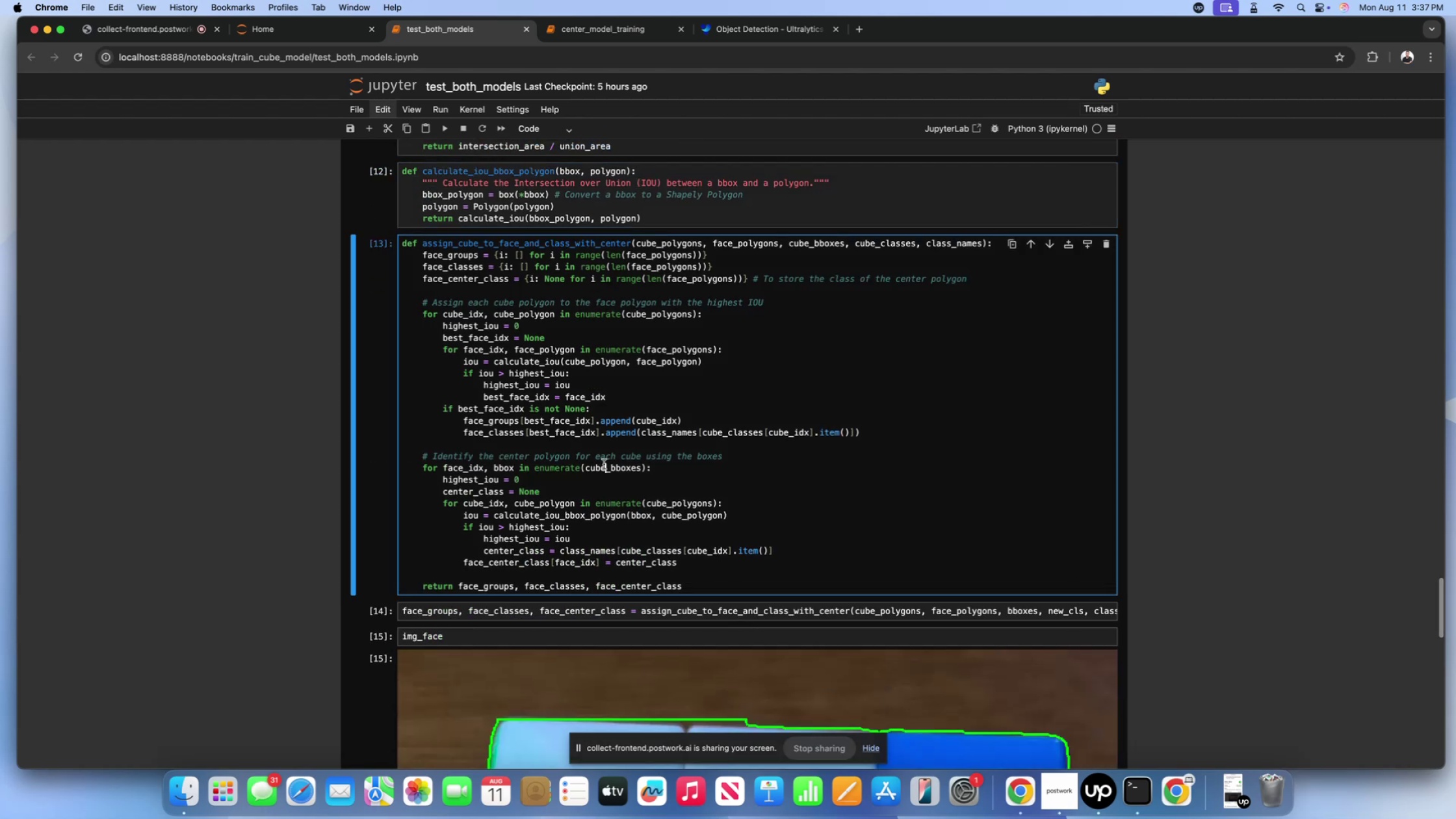 
scroll: coordinate [604, 464], scroll_direction: down, amount: 35.0
 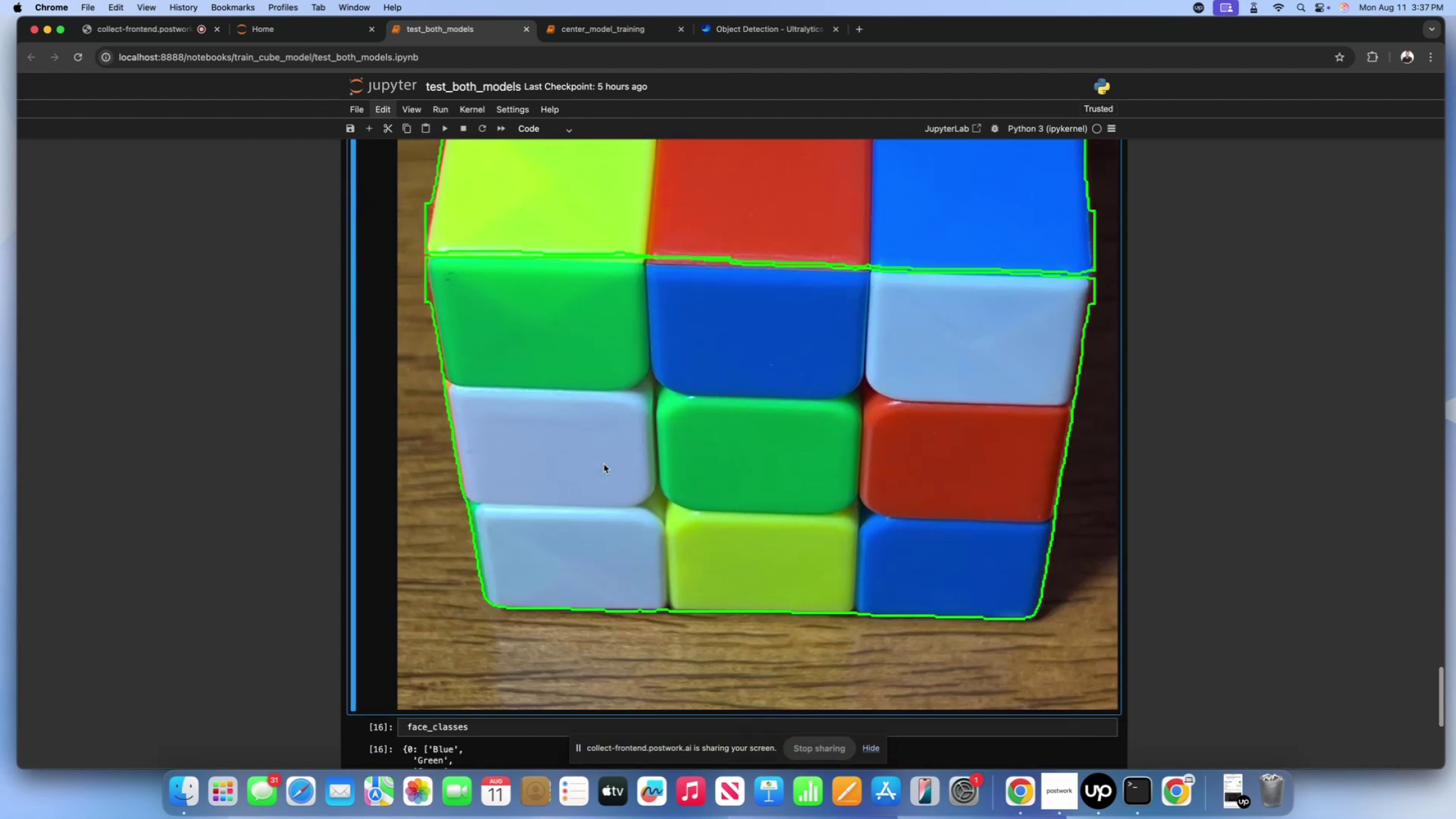 
left_click([604, 464])
 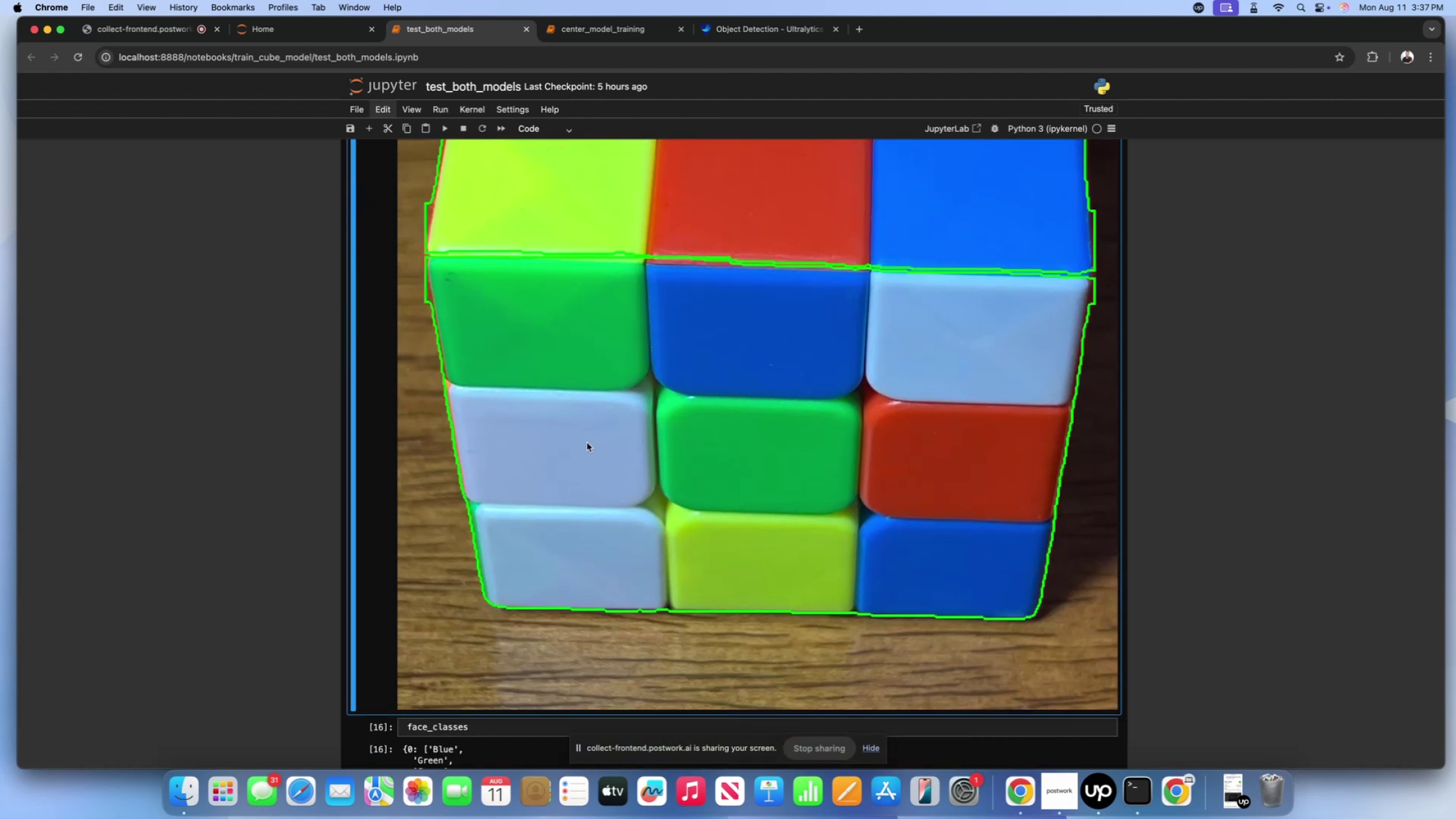 
scroll: coordinate [577, 432], scroll_direction: down, amount: 25.0
 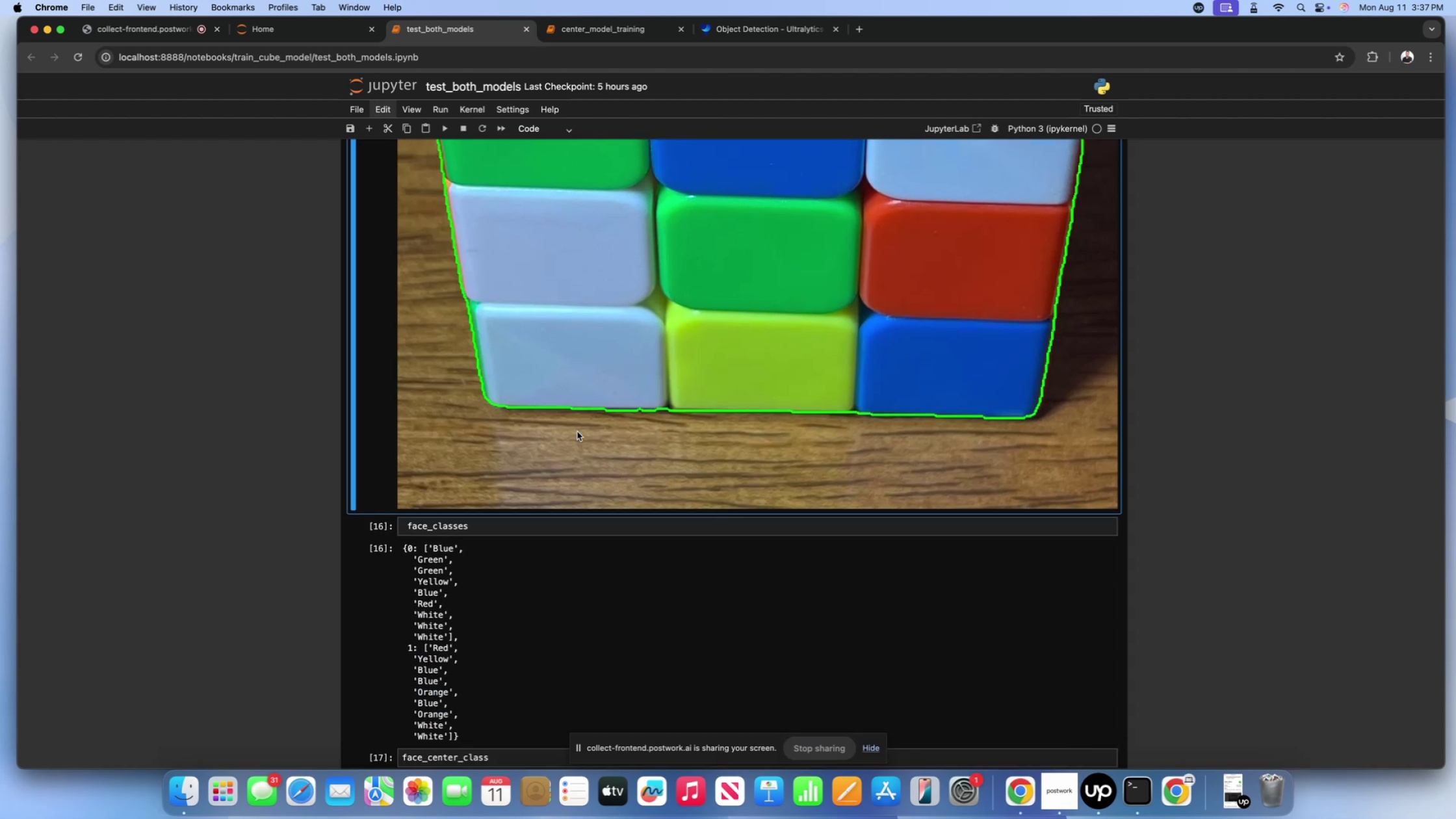 
scroll: coordinate [630, 430], scroll_direction: up, amount: 716.0
 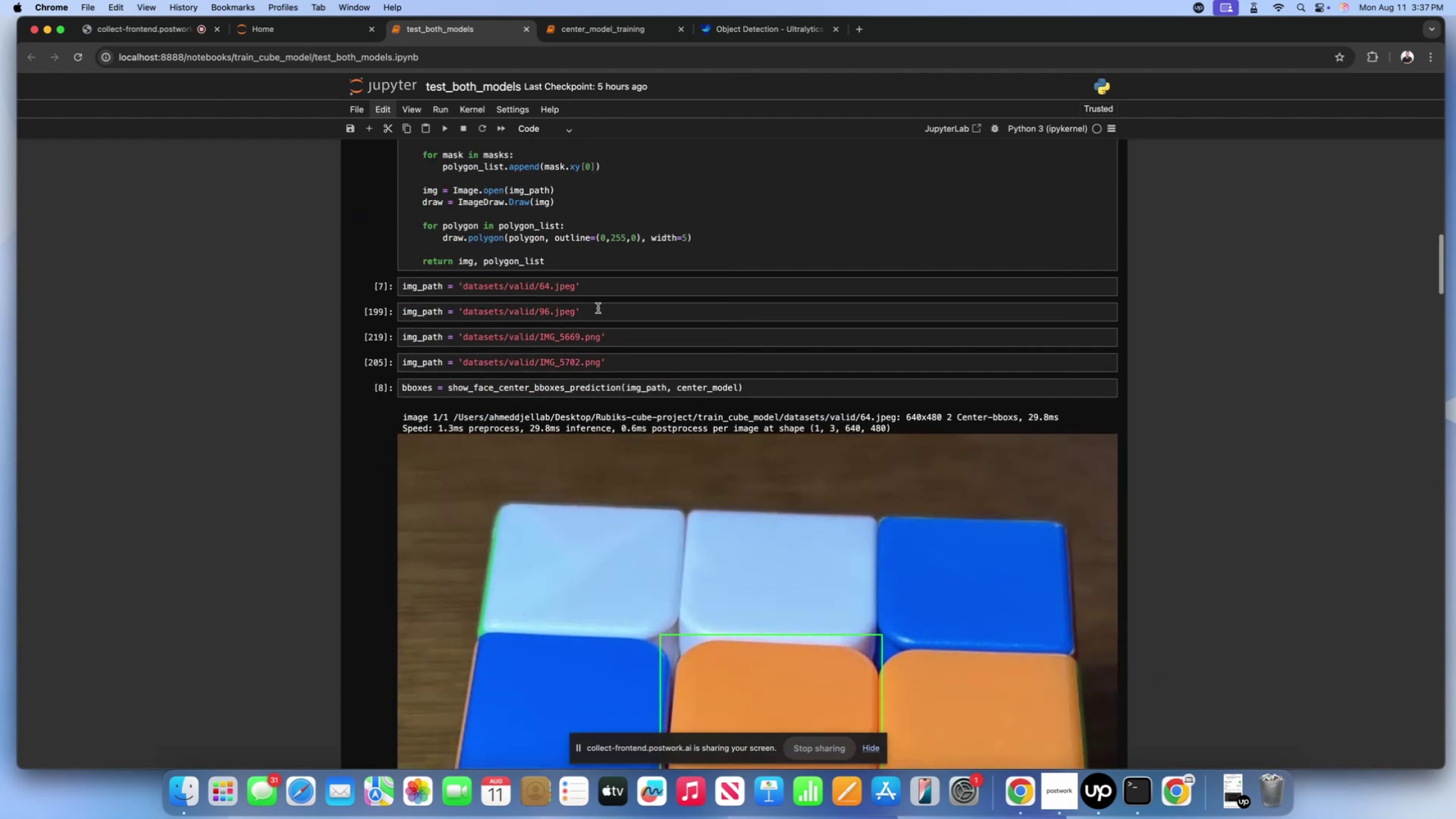 
left_click([598, 308])
 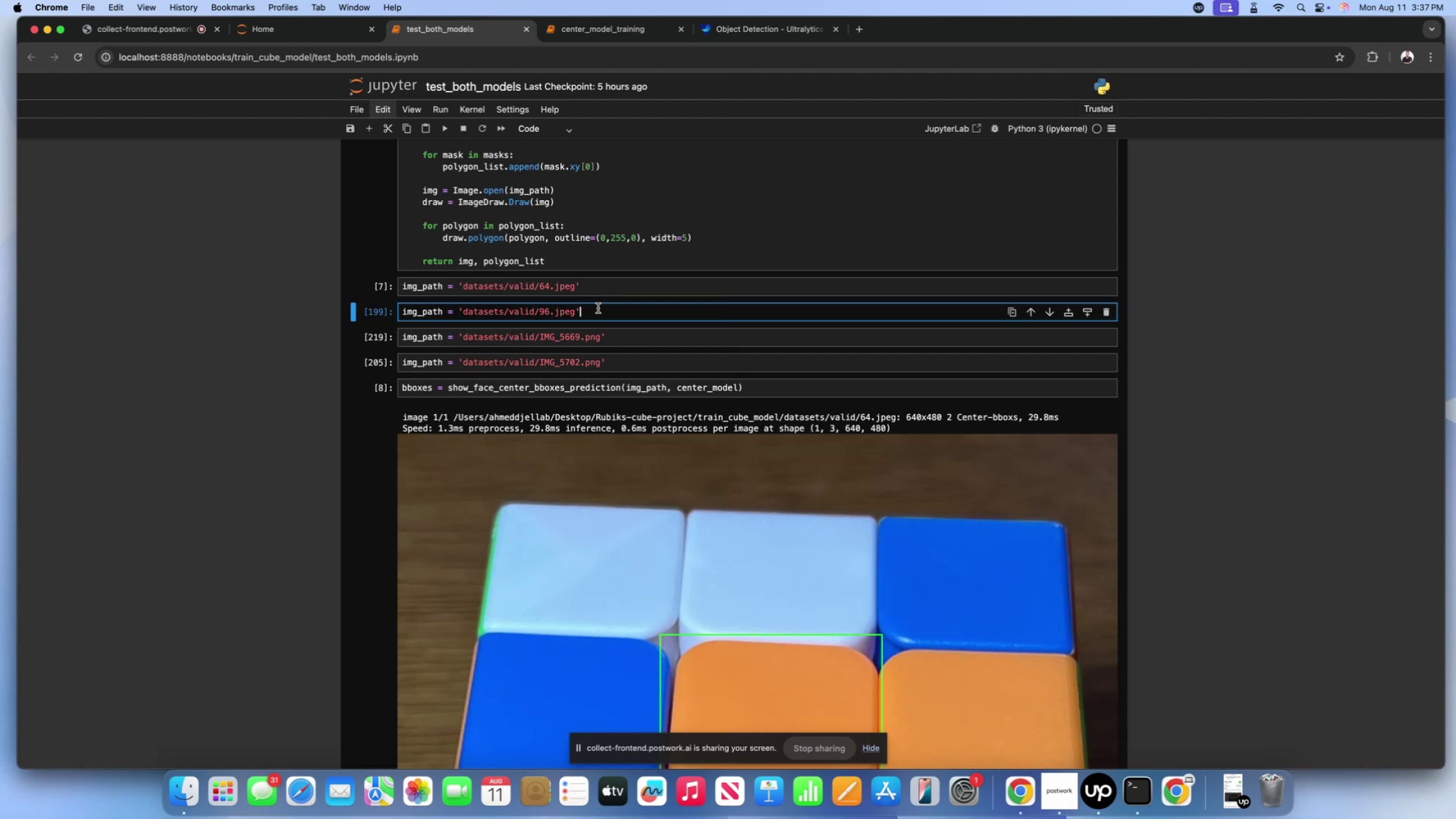 
key(Shift+Enter)
 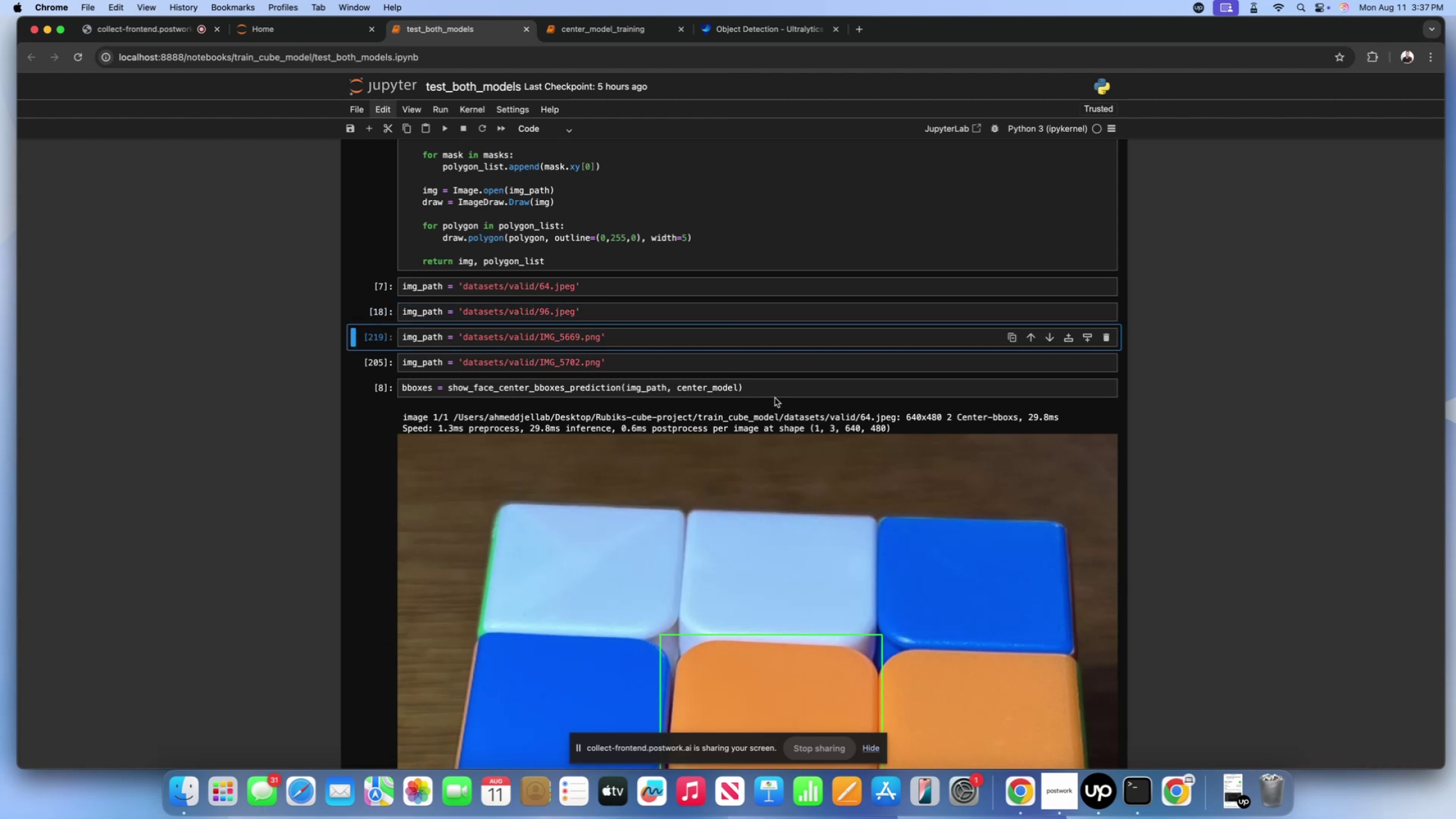 
left_click([776, 389])
 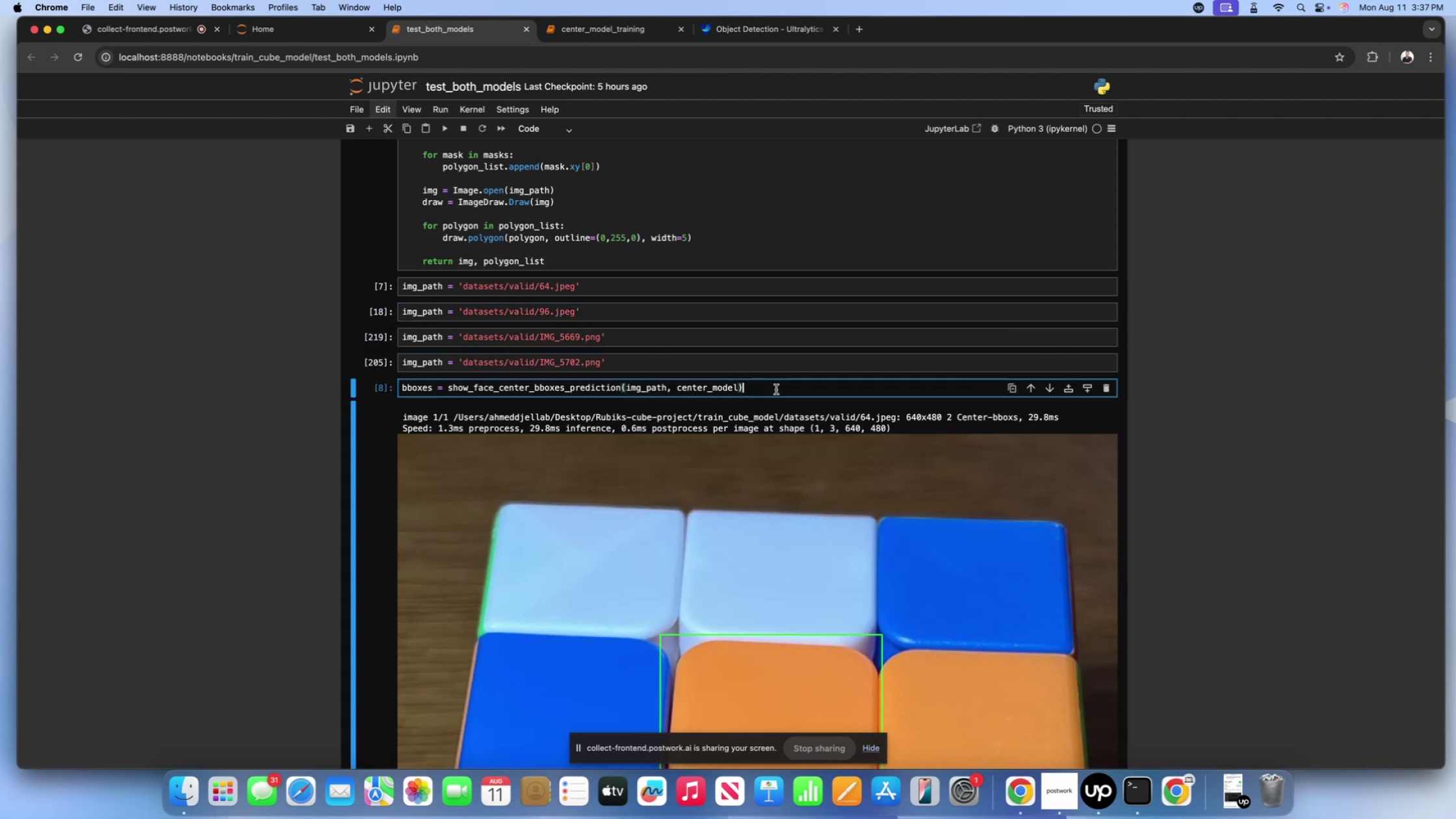 
key(Shift+Enter)
 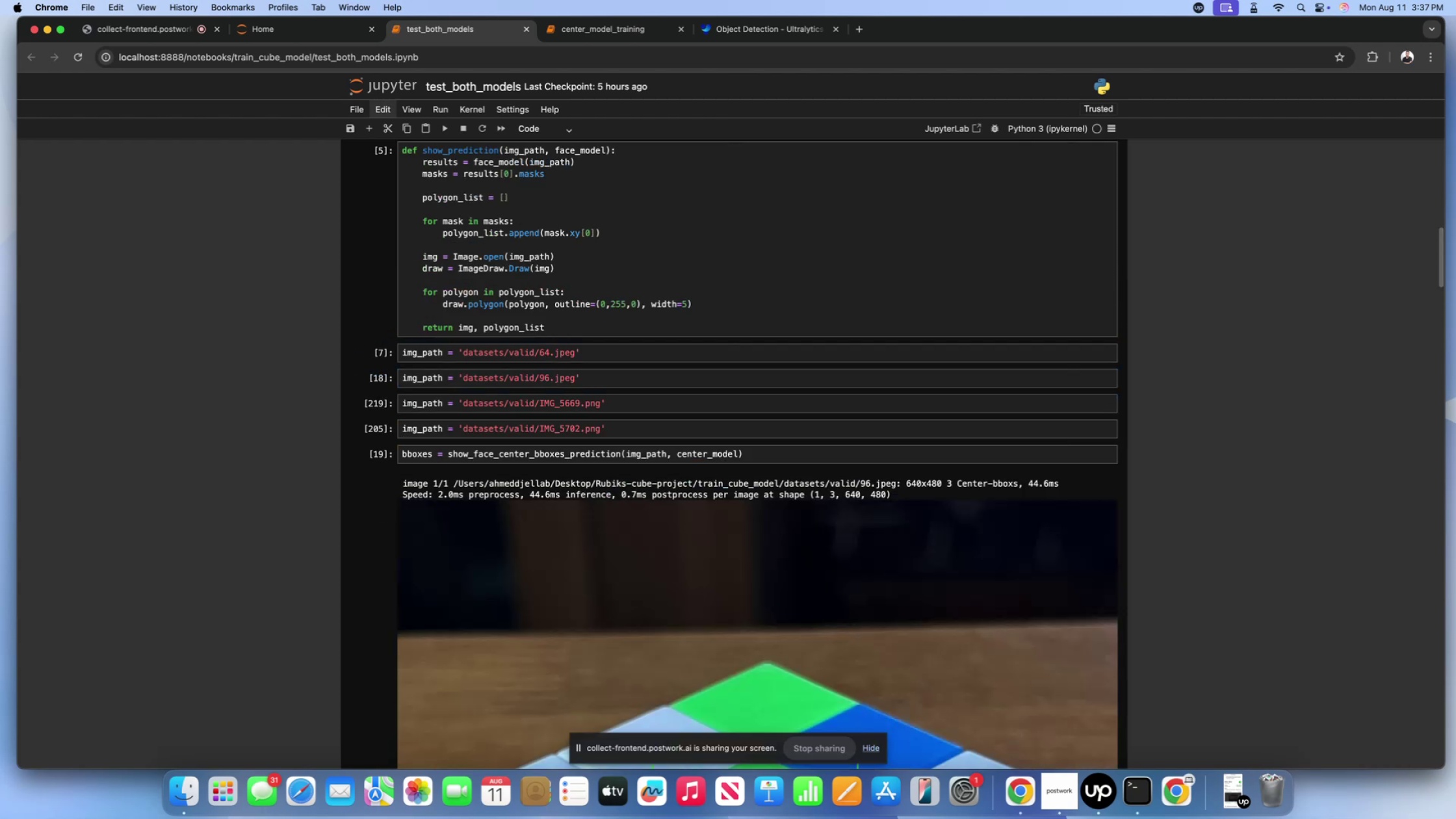 
scroll: coordinate [776, 389], scroll_direction: down, amount: 70.0
 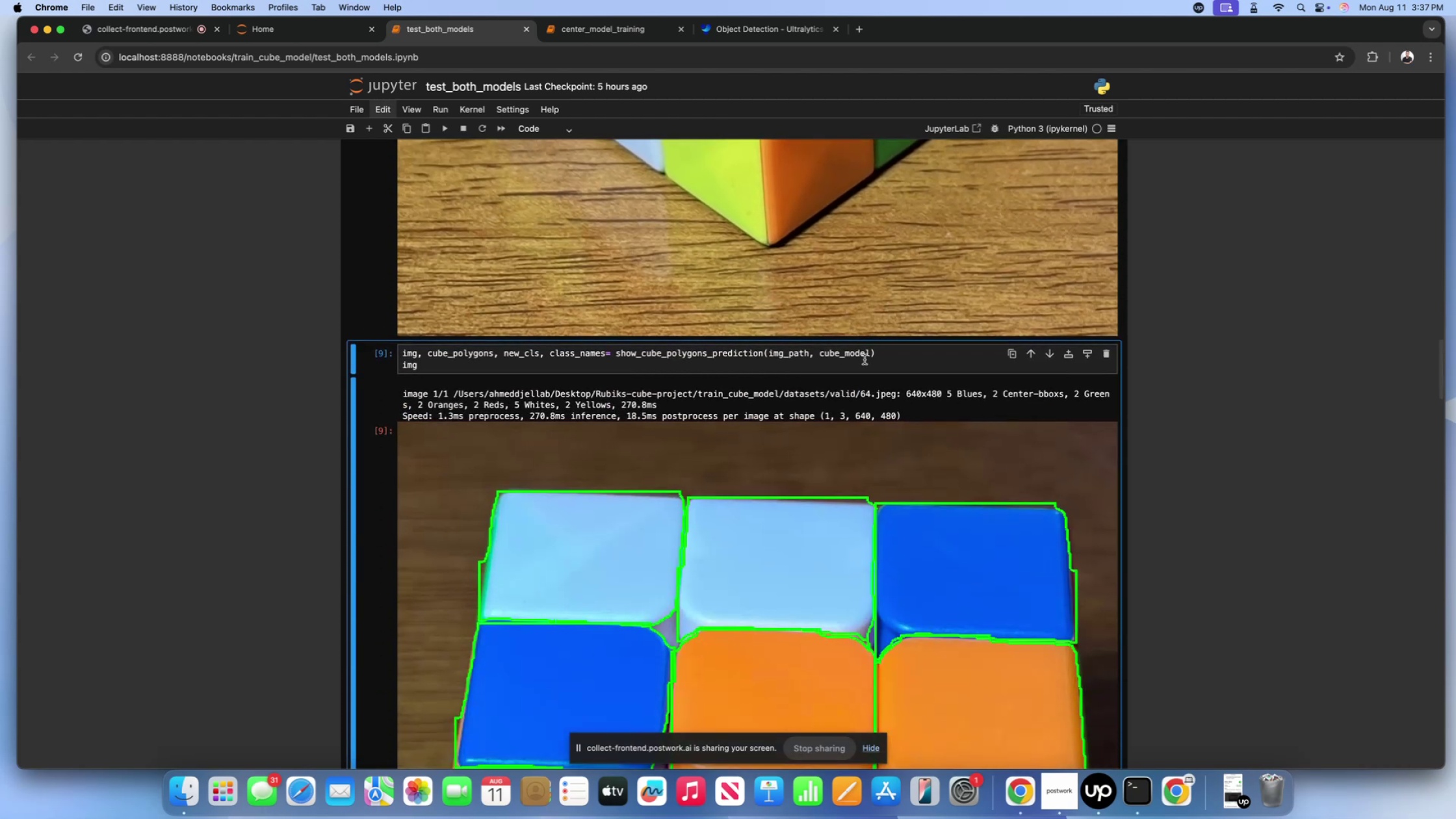 
left_click([863, 366])
 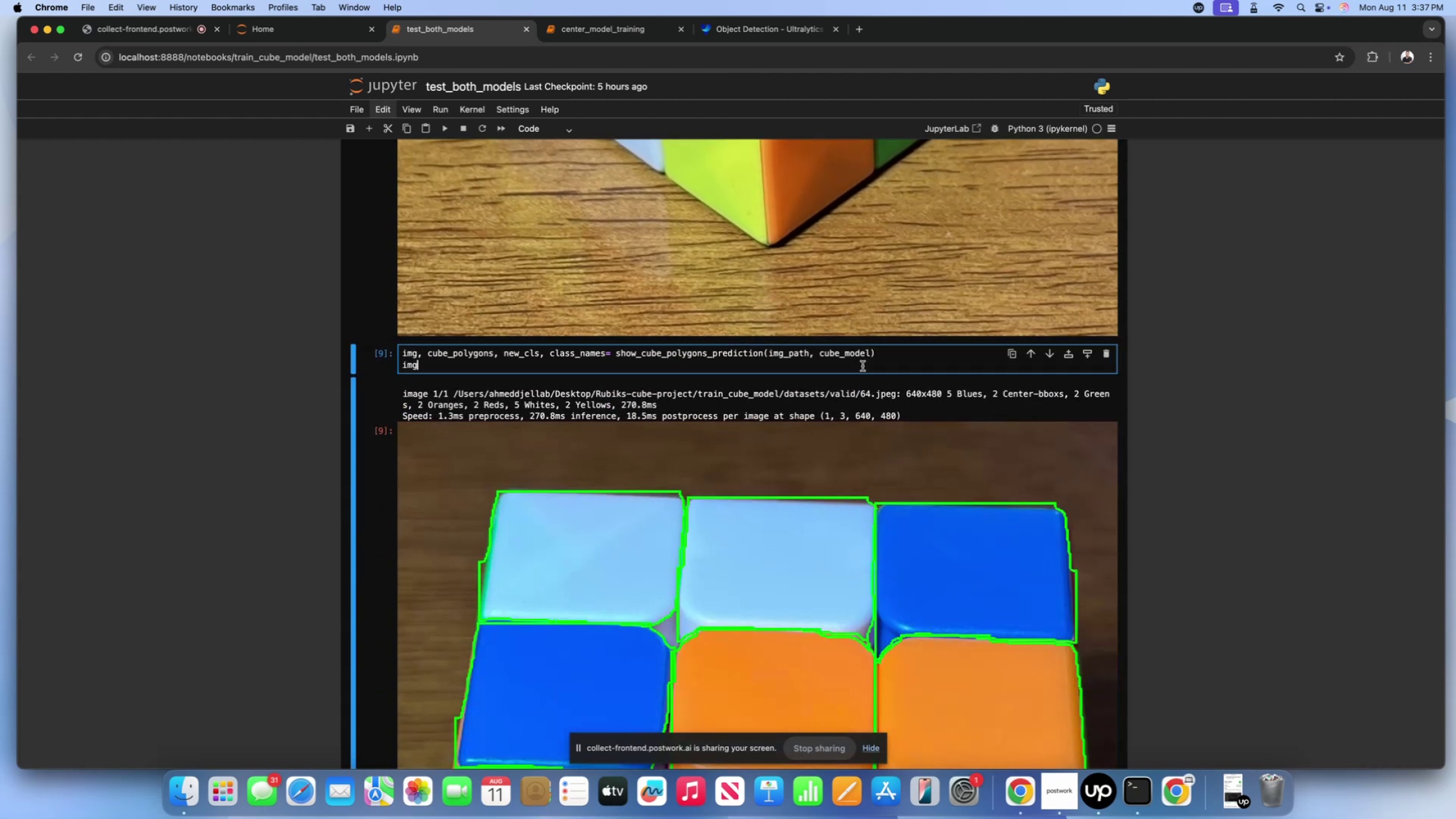 
key(Shift+Enter)
 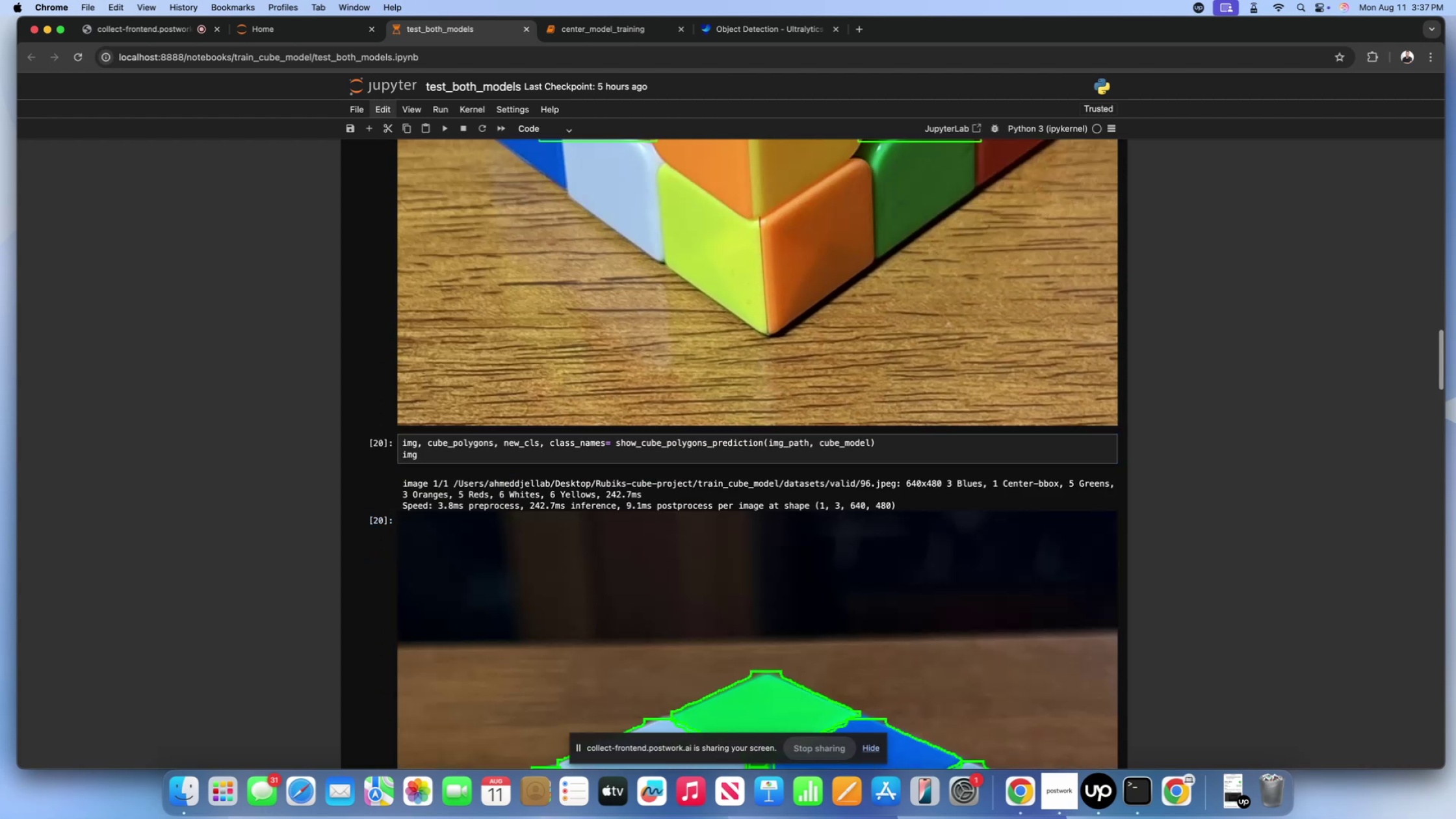 
scroll: coordinate [863, 366], scroll_direction: down, amount: 130.0
 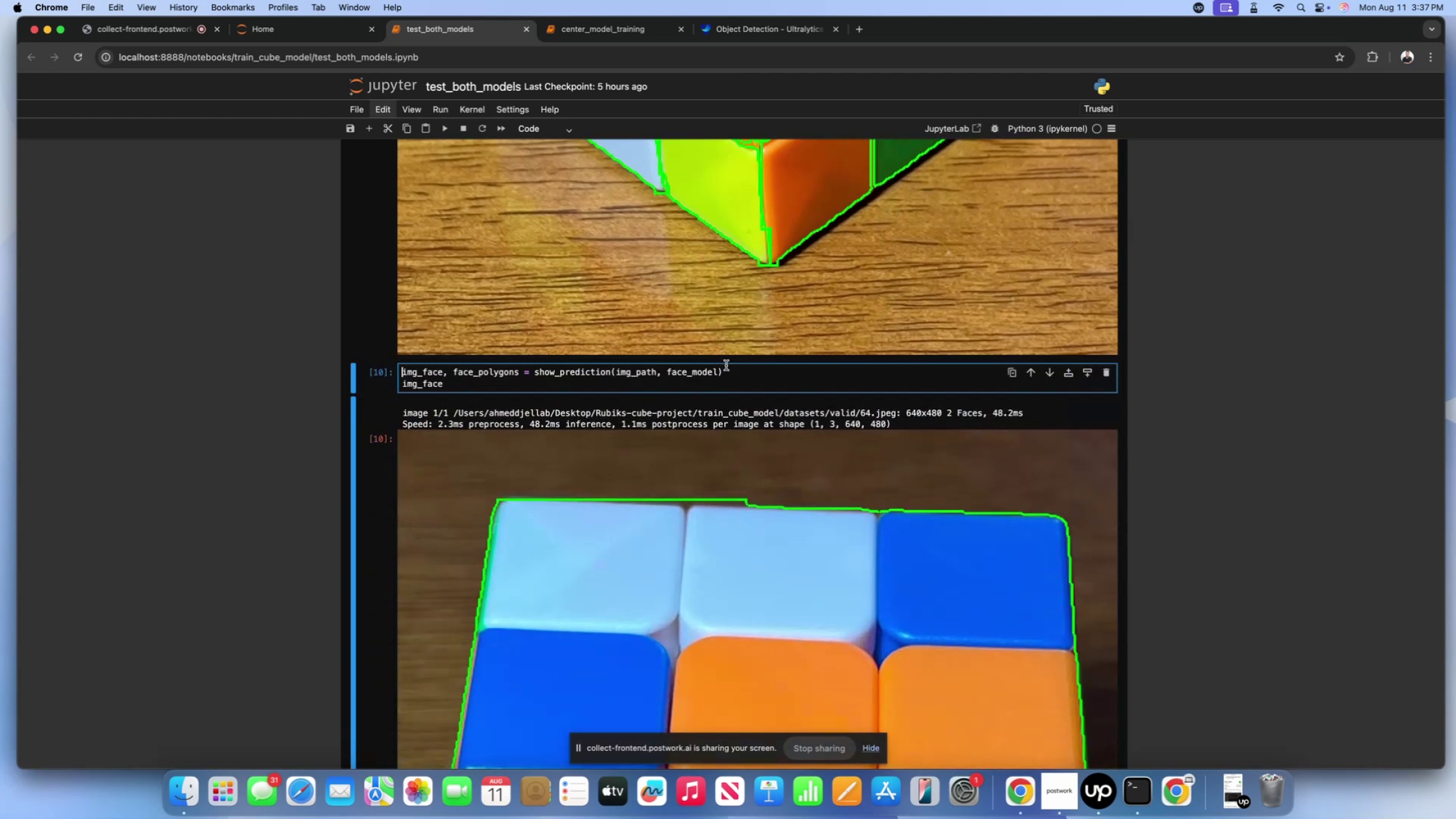 
double_click([700, 382])
 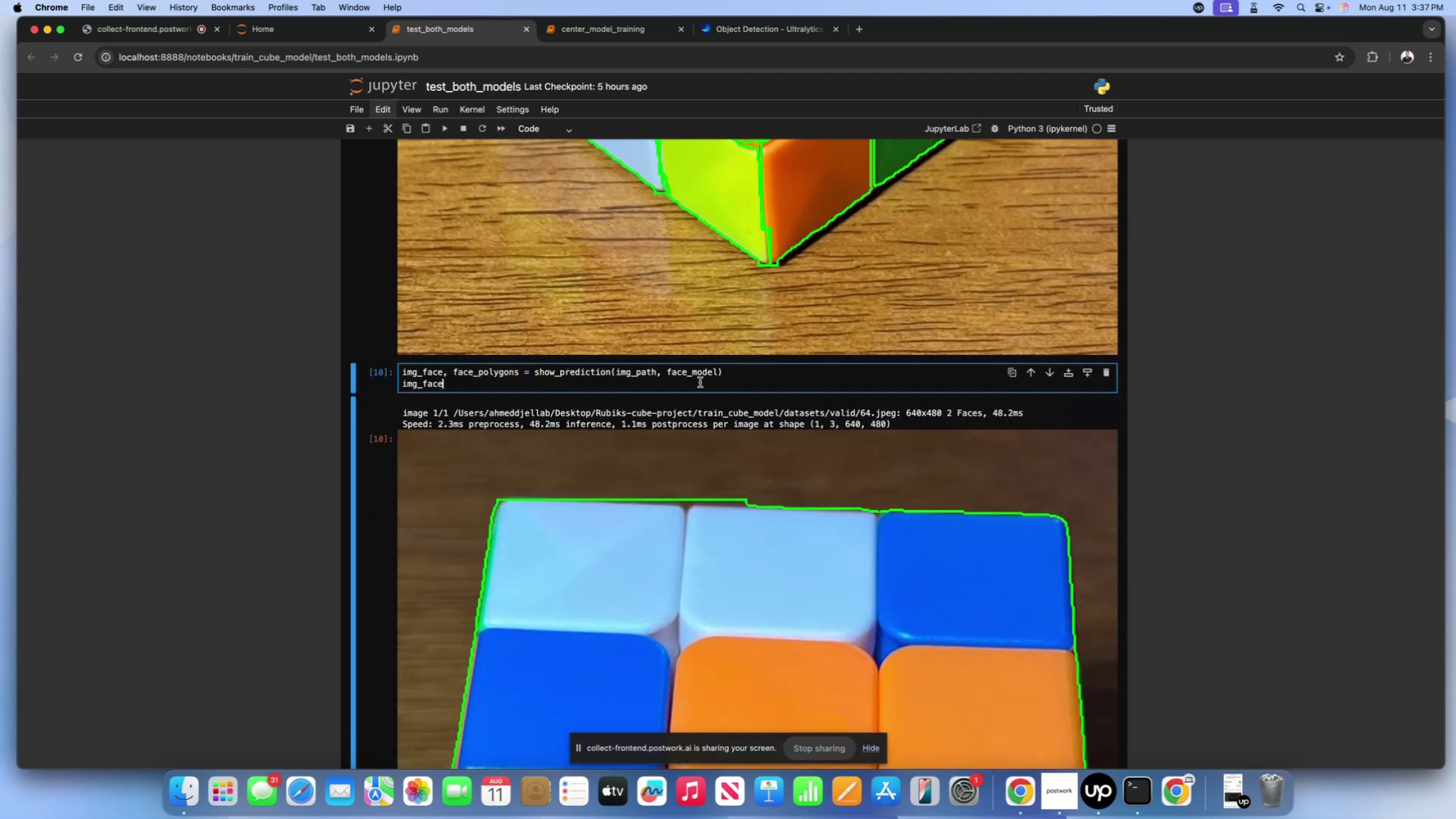 
key(Shift+Enter)
 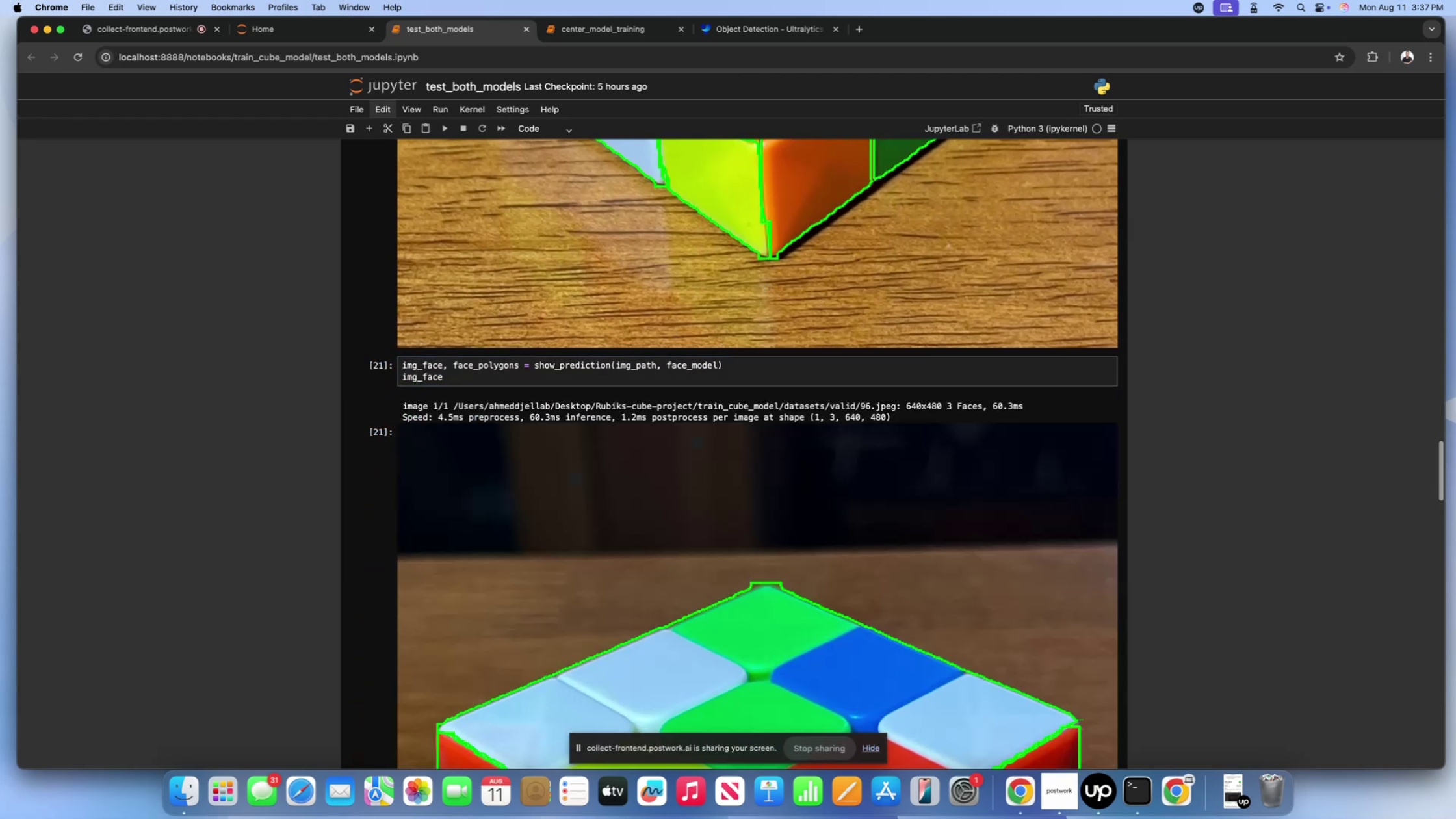 
scroll: coordinate [627, 356], scroll_direction: down, amount: 134.0
 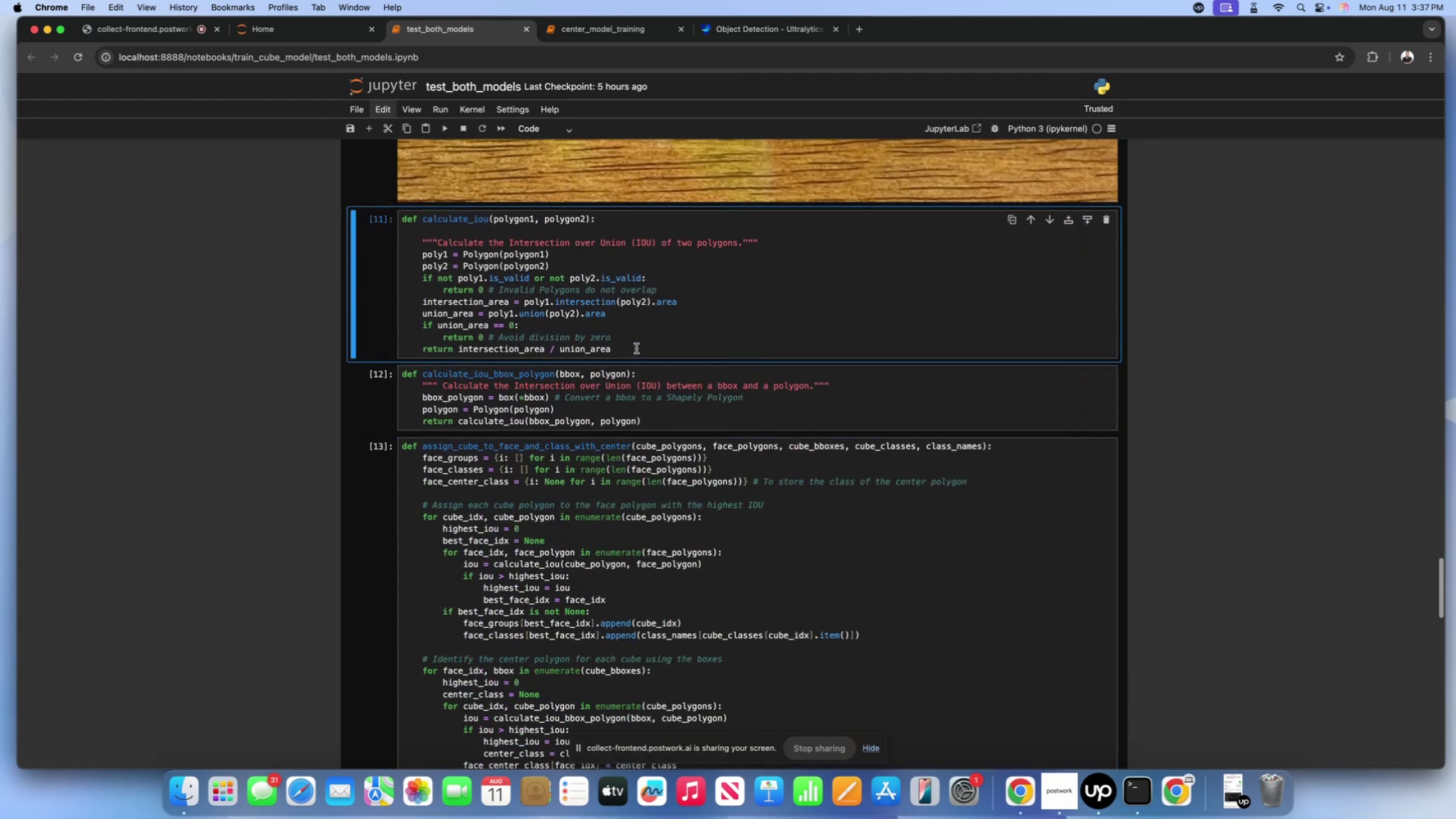 
left_click([636, 348])
 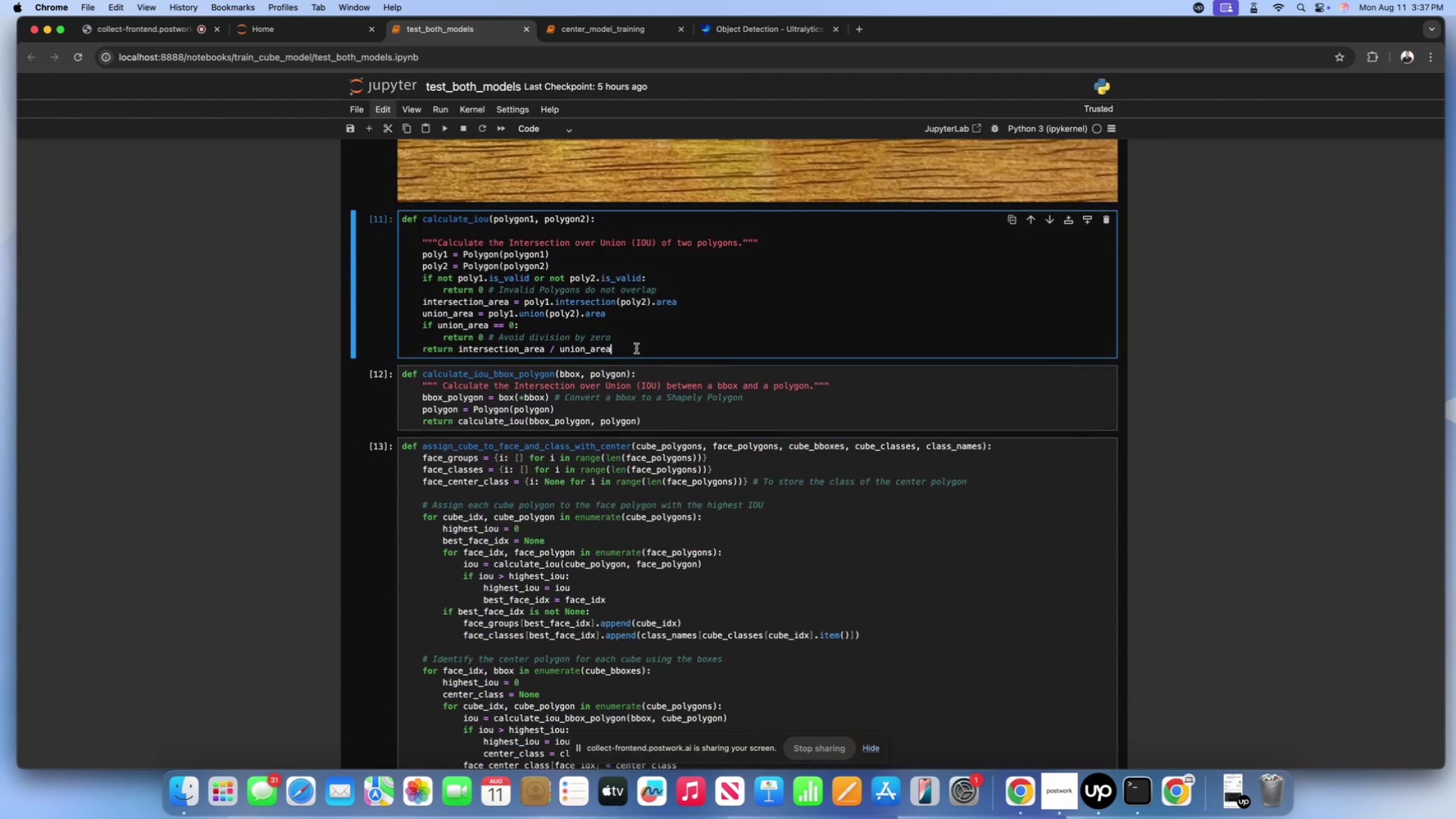 
scroll: coordinate [636, 348], scroll_direction: down, amount: 40.0
 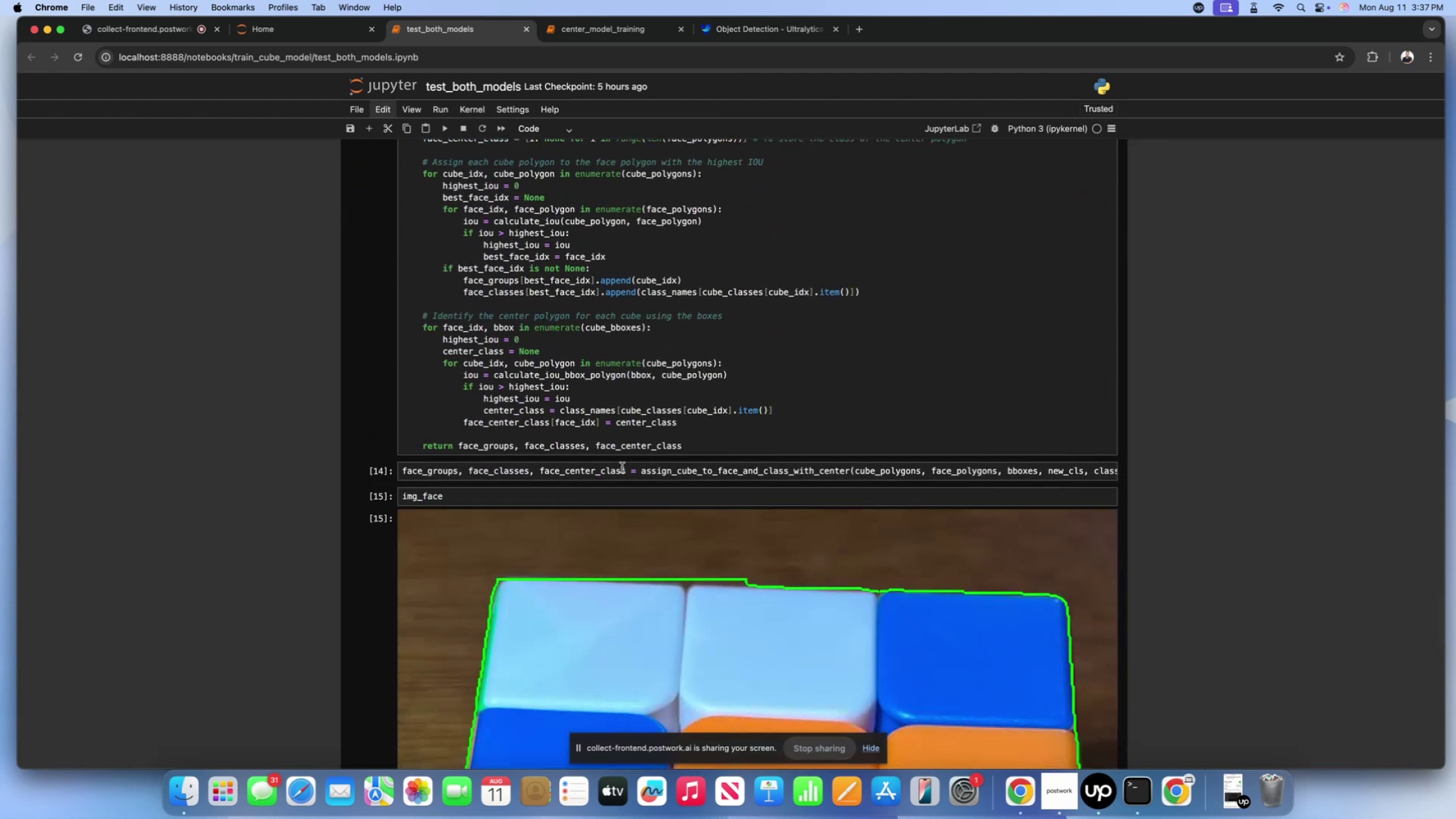 
left_click([622, 471])
 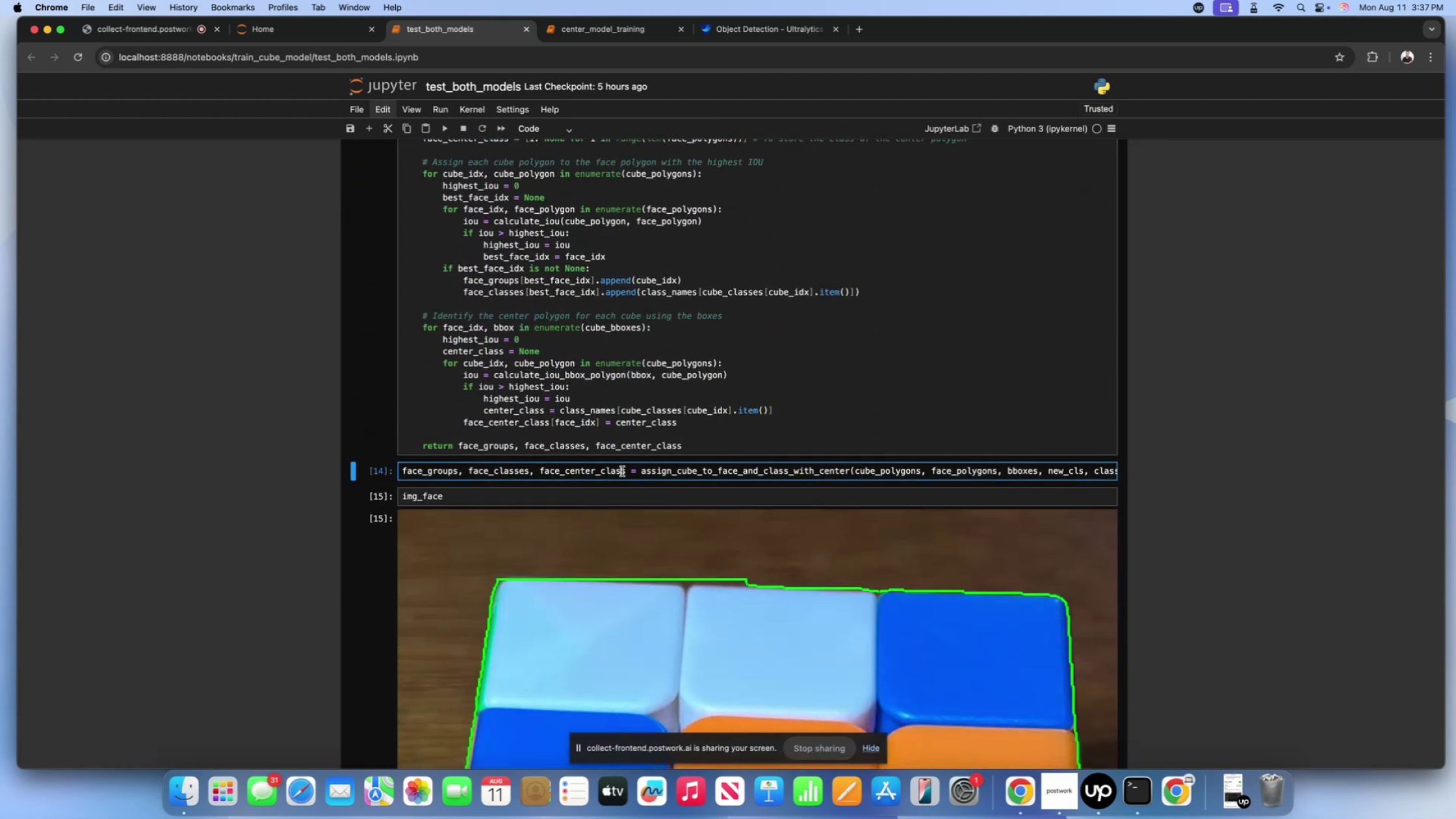 
key(Shift+Enter)
 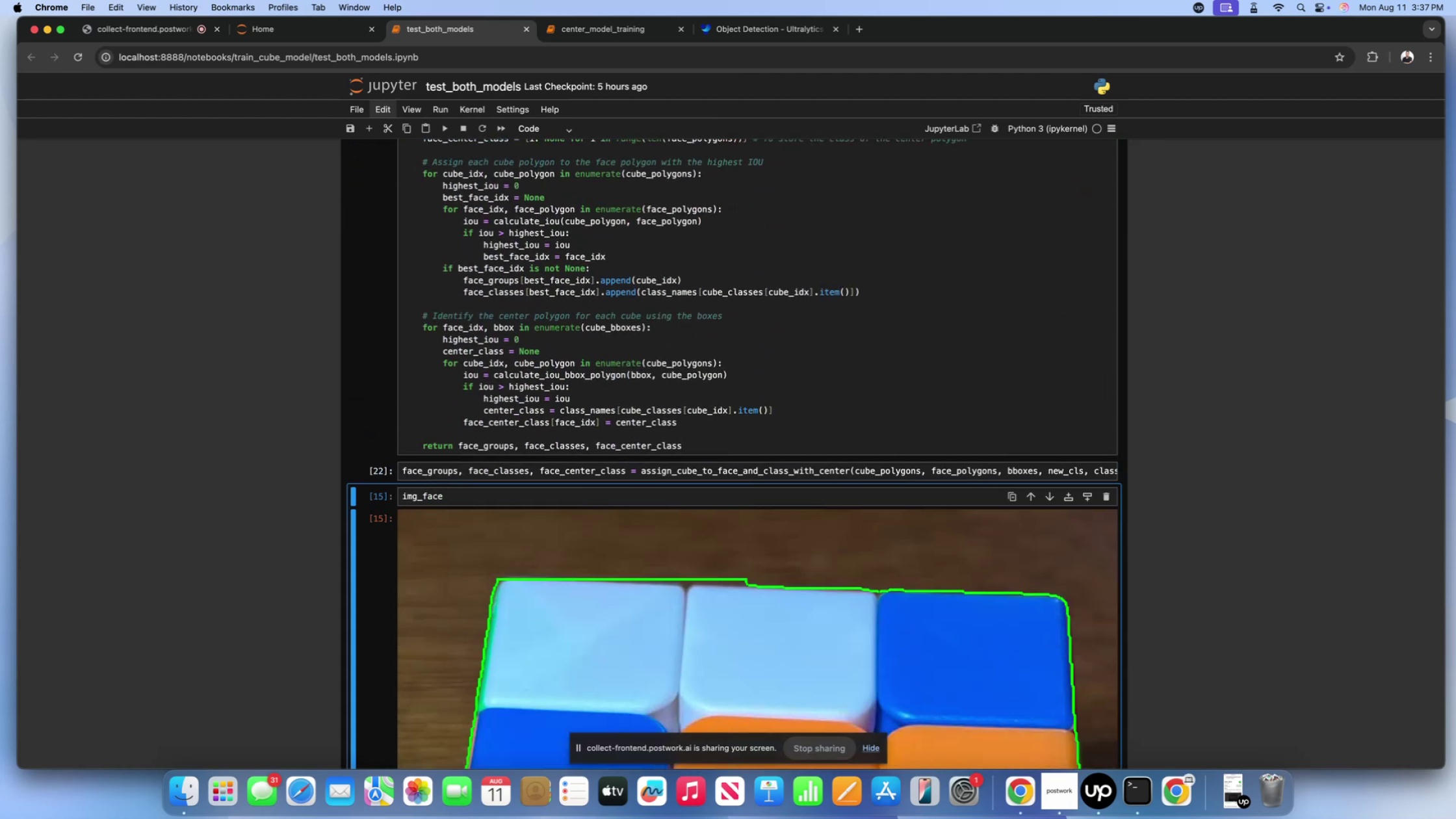 
key(Shift+ShiftLeft)
 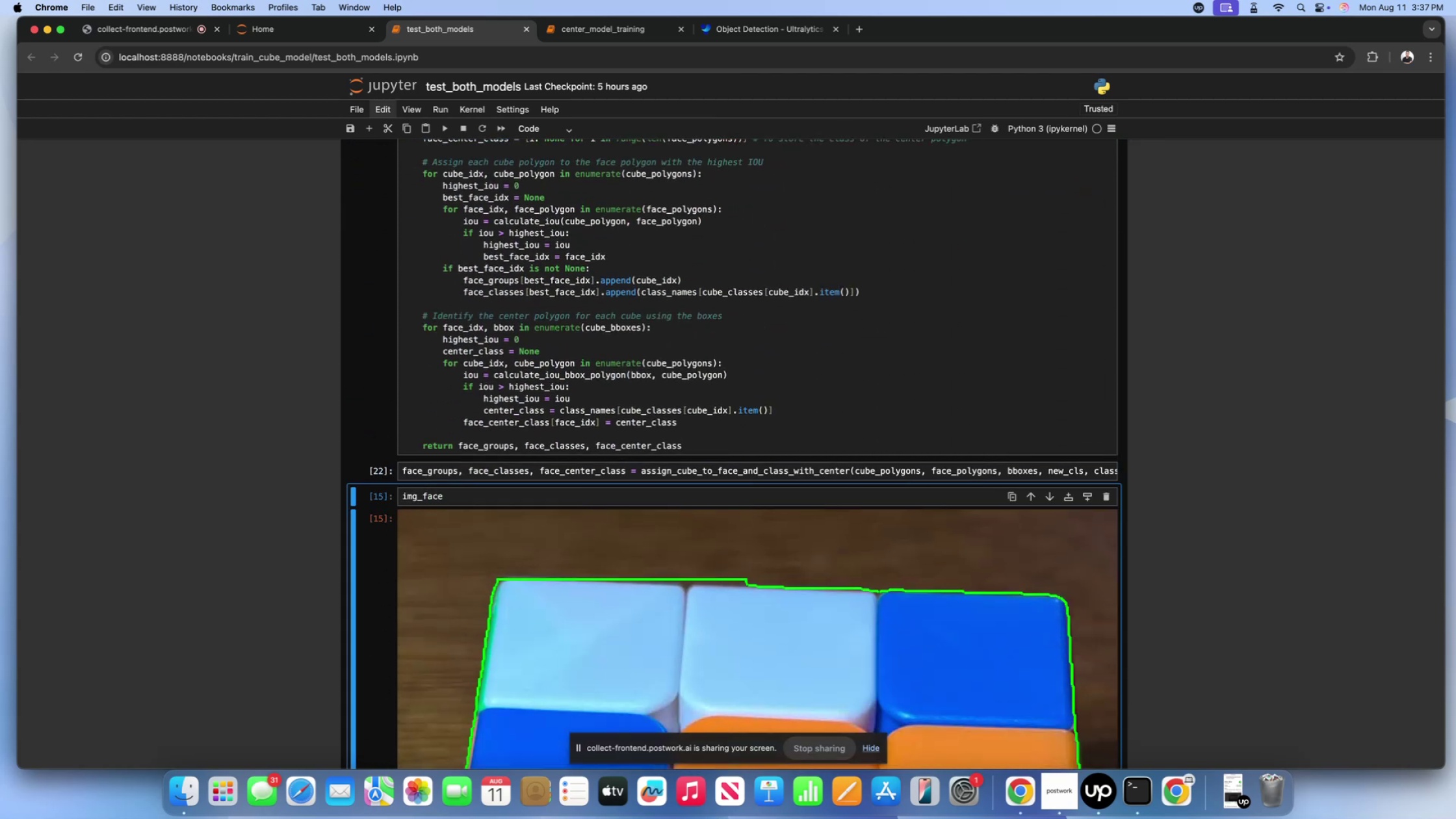 
key(Shift+Enter)
 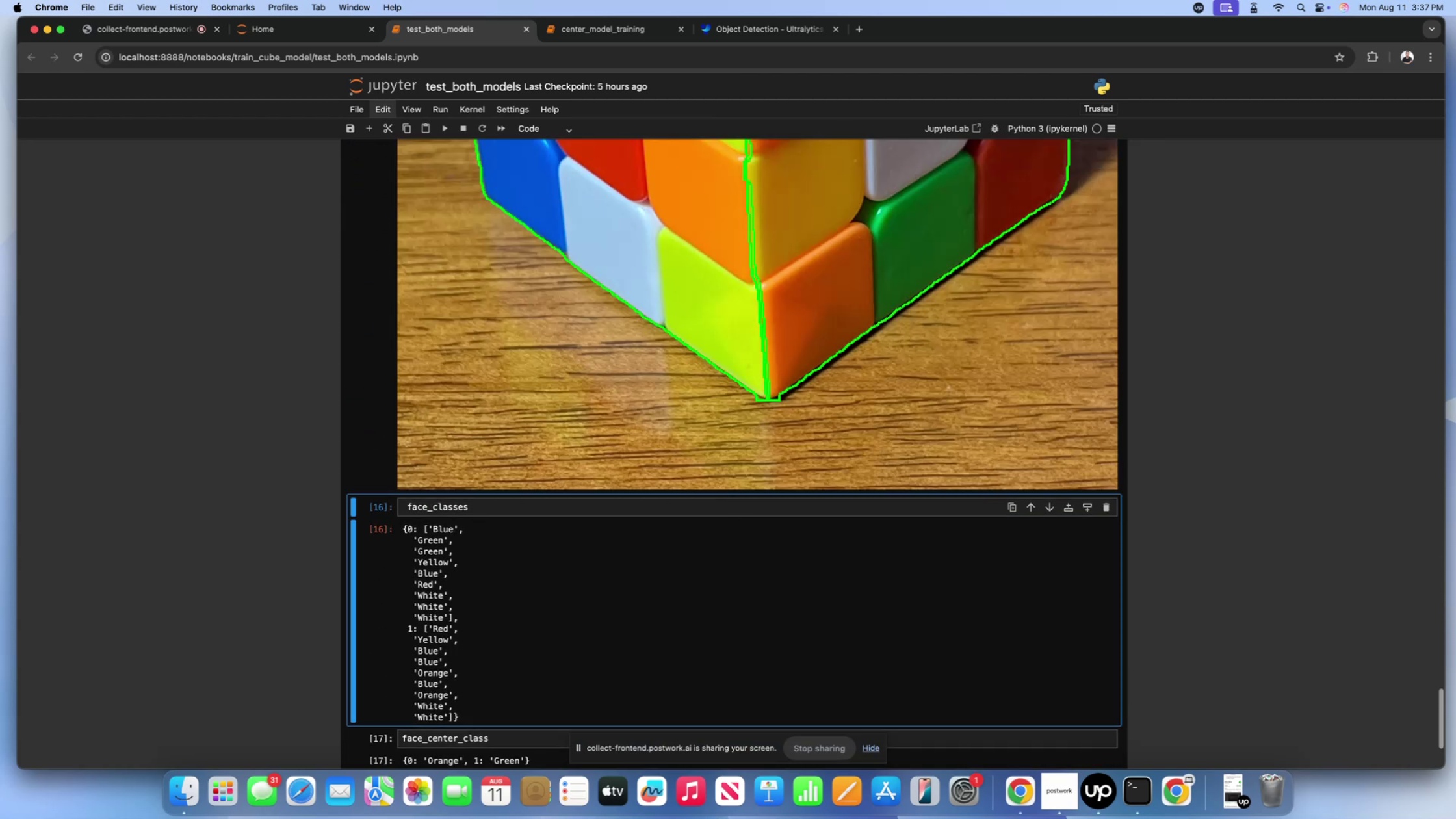 
key(Shift+Enter)
 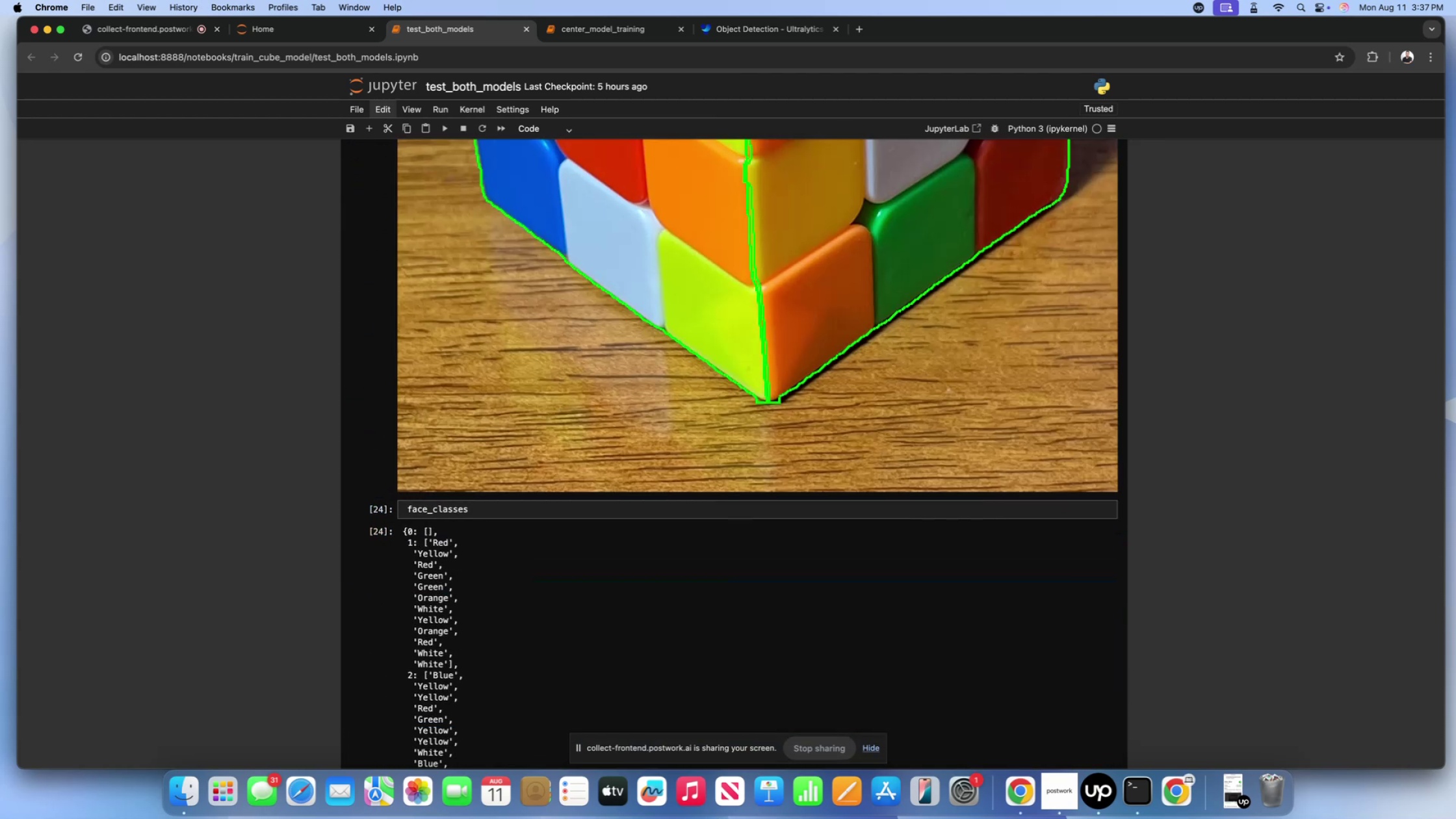 
scroll: coordinate [641, 452], scroll_direction: down, amount: 24.0
 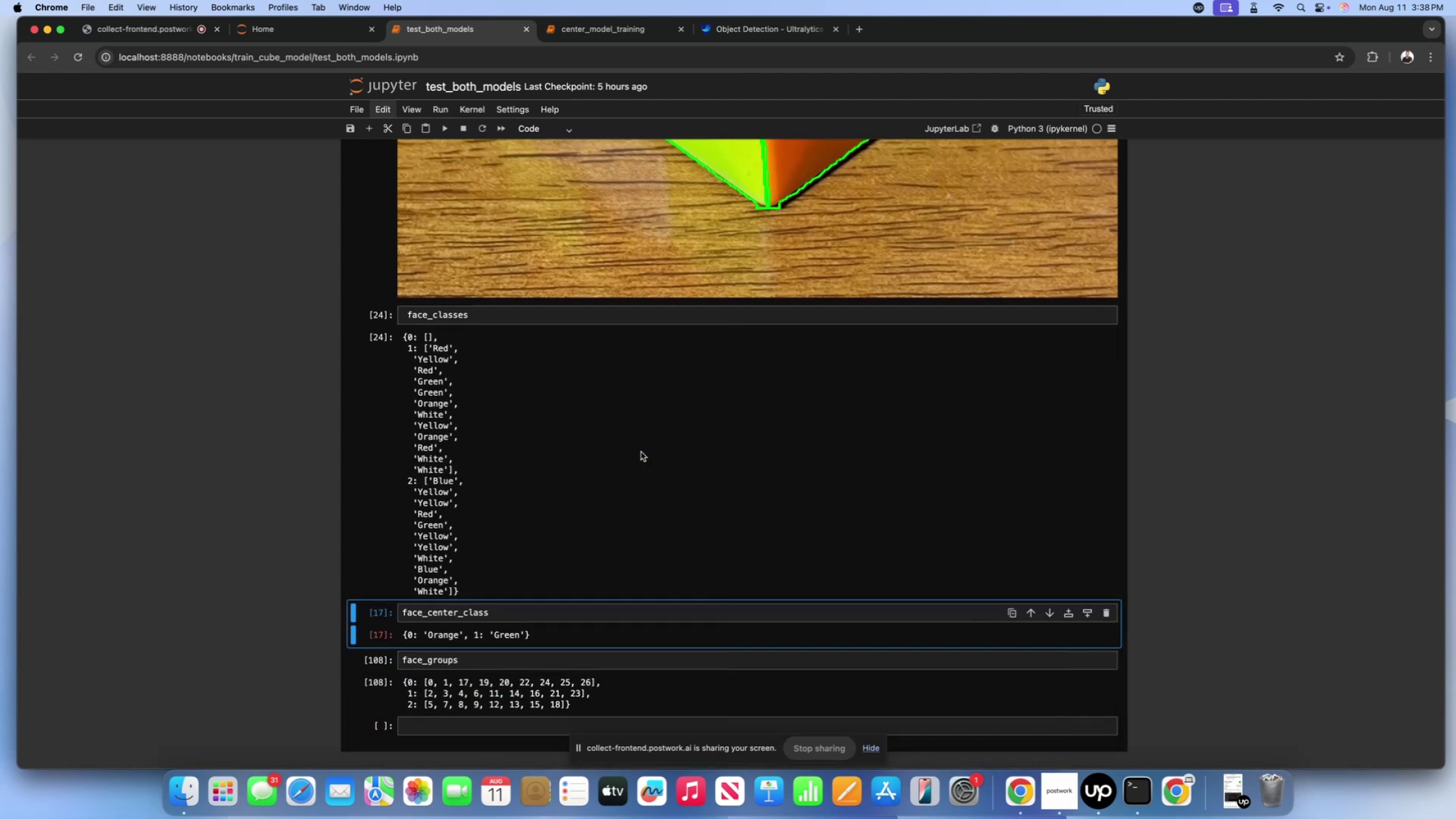 
key(Shift+ShiftLeft)
 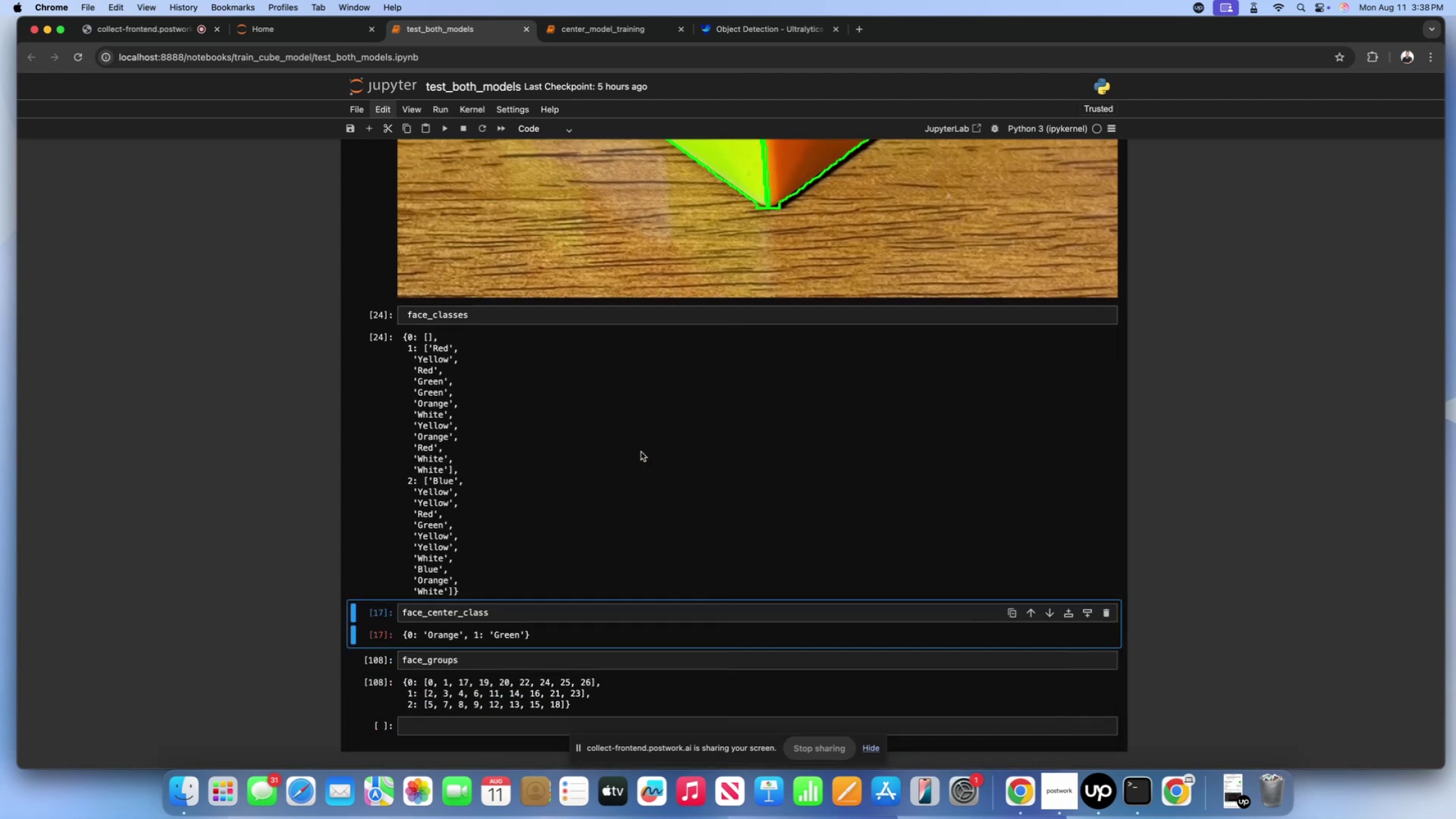 
key(Shift+Enter)
 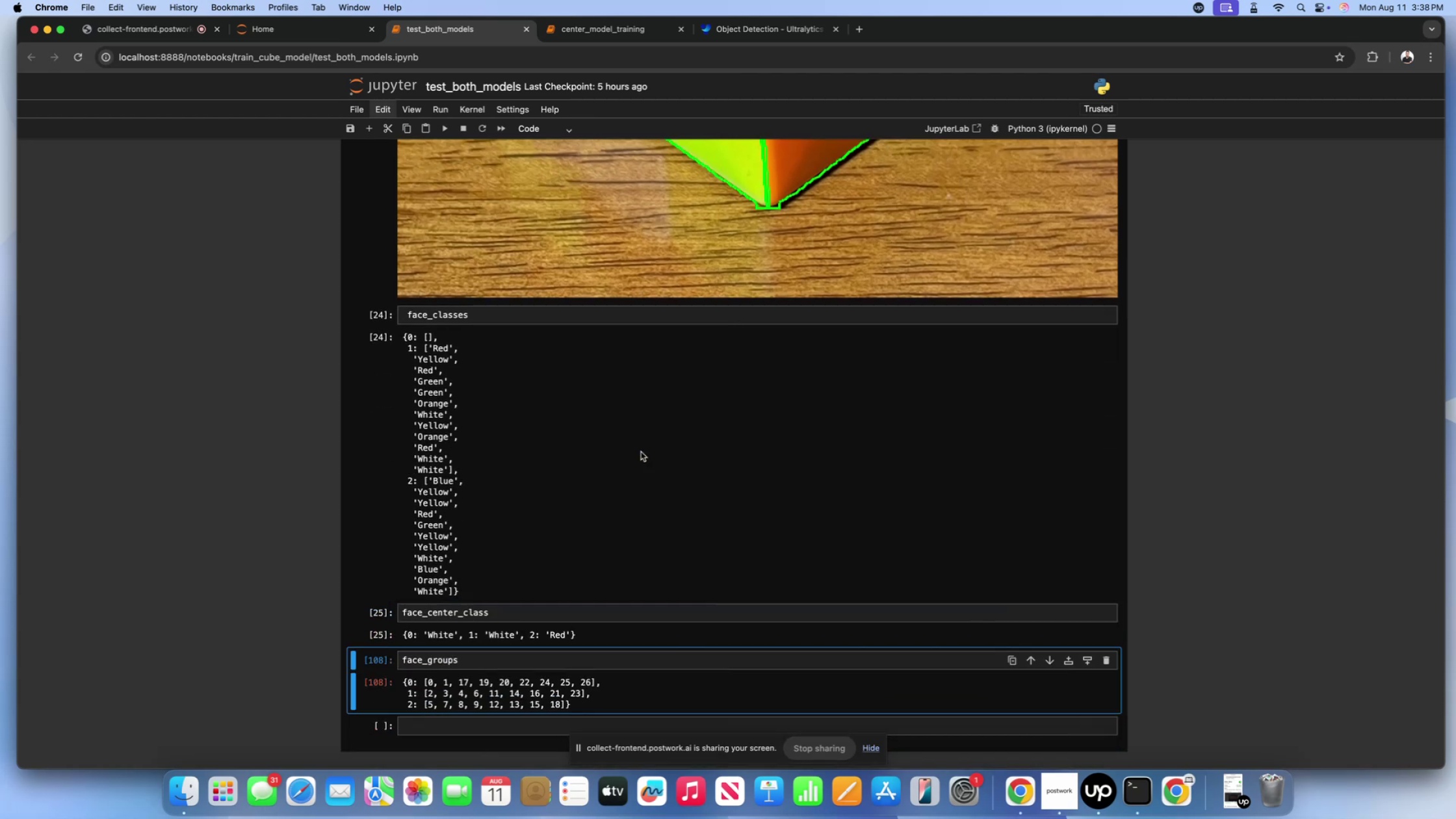 
key(Shift+Enter)
 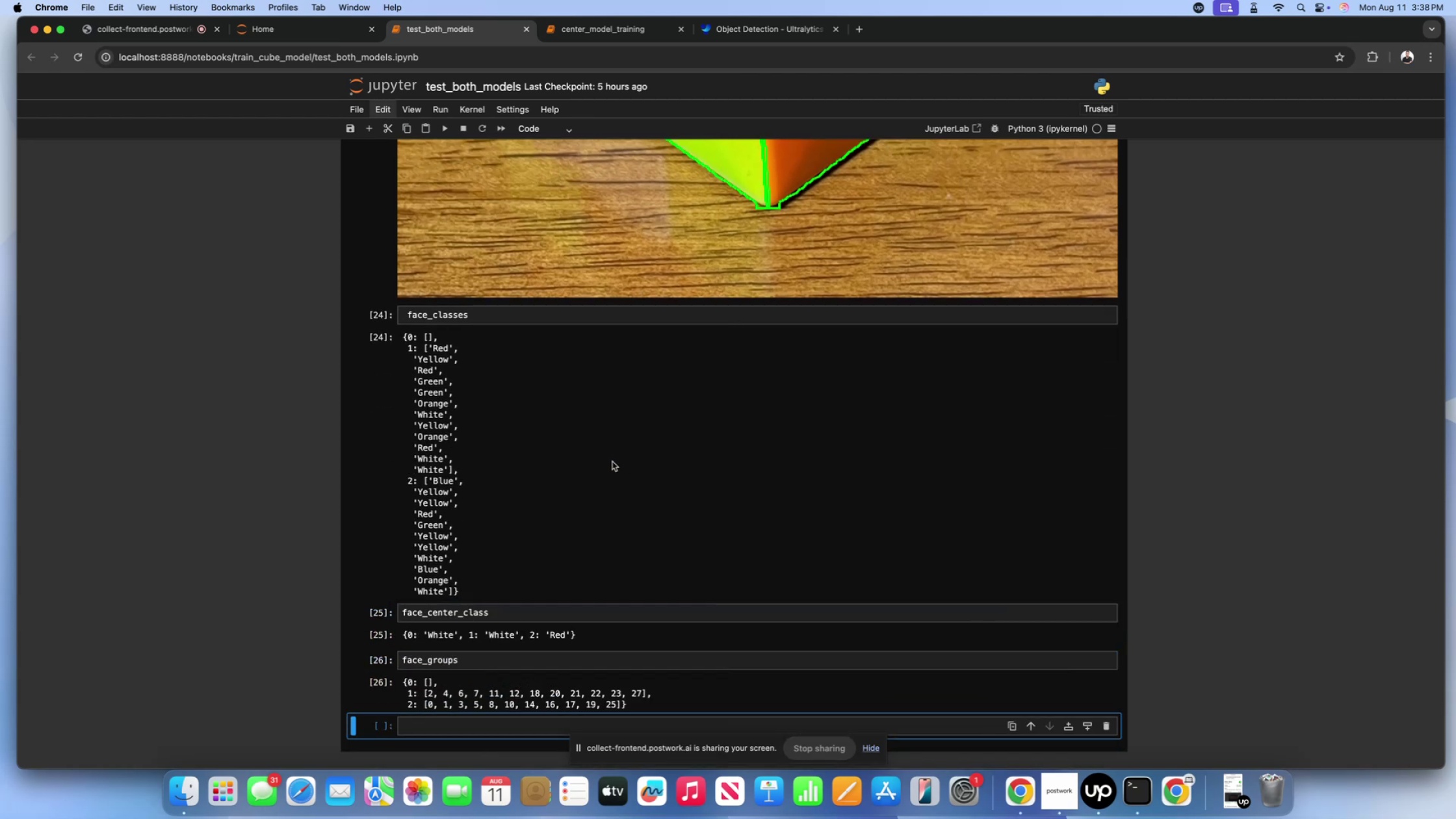 
scroll: coordinate [612, 462], scroll_direction: up, amount: 14.0
 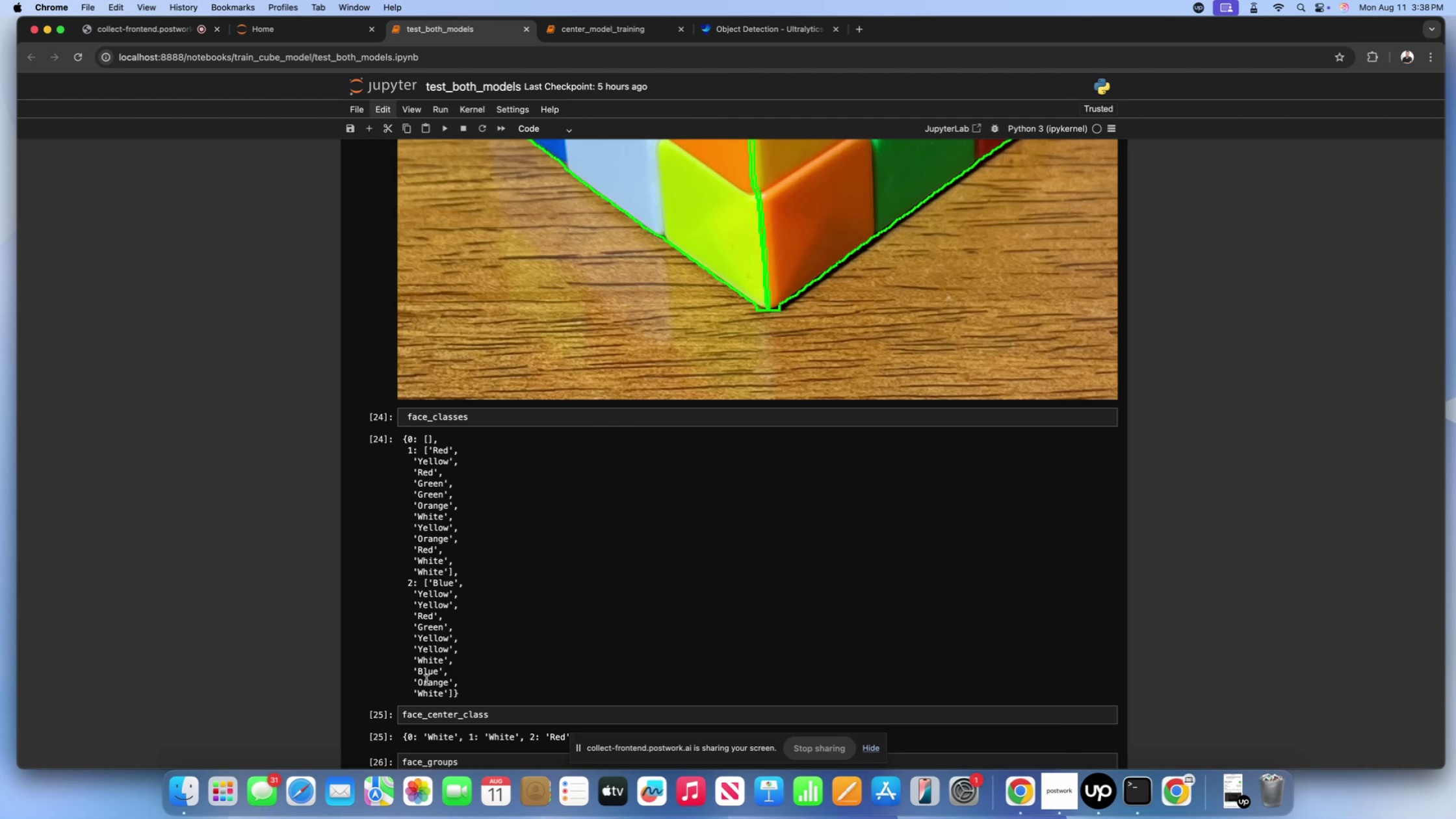 
wait(7.93)
 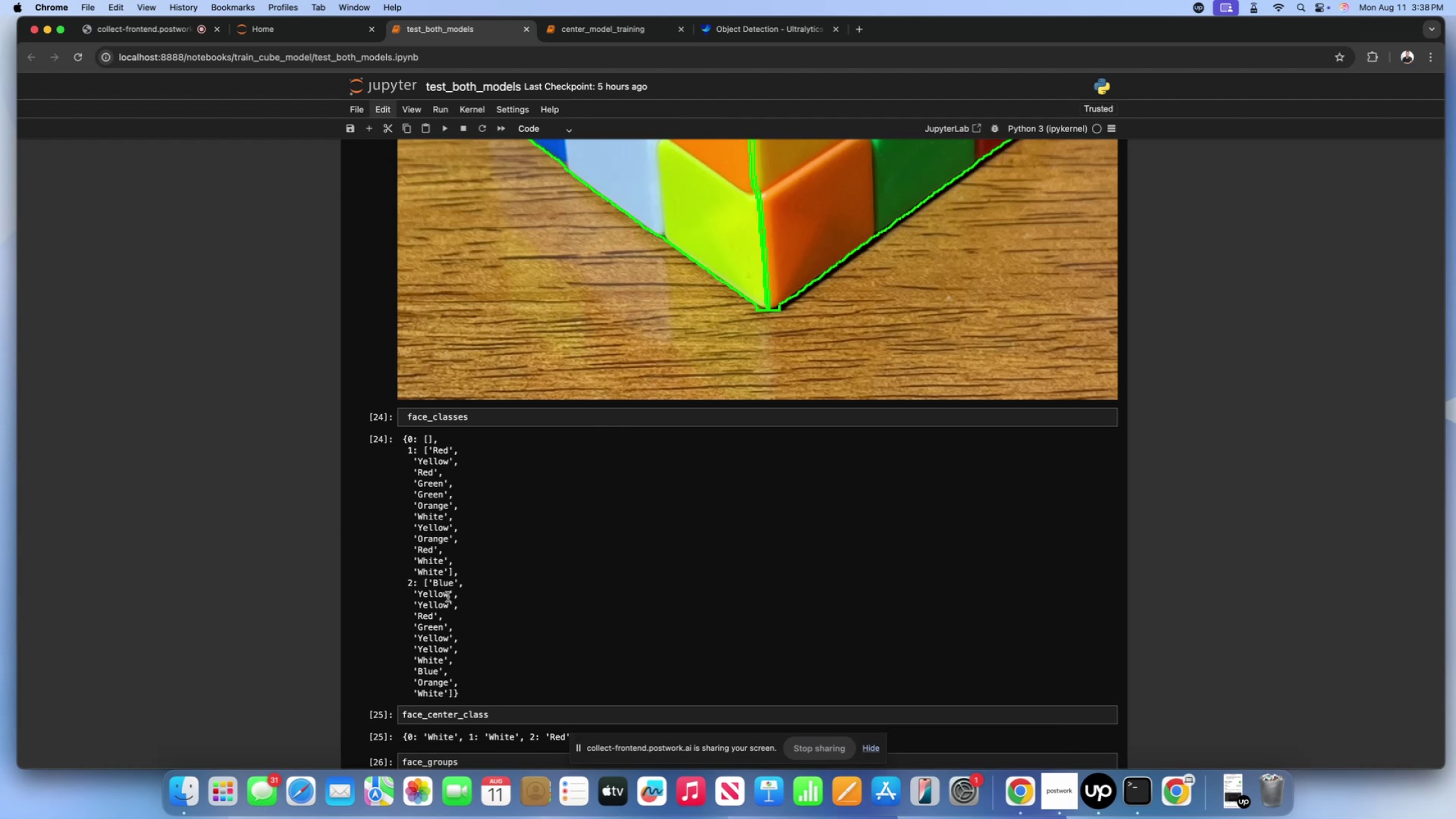 
scroll: coordinate [356, 538], scroll_direction: up, amount: 167.0
 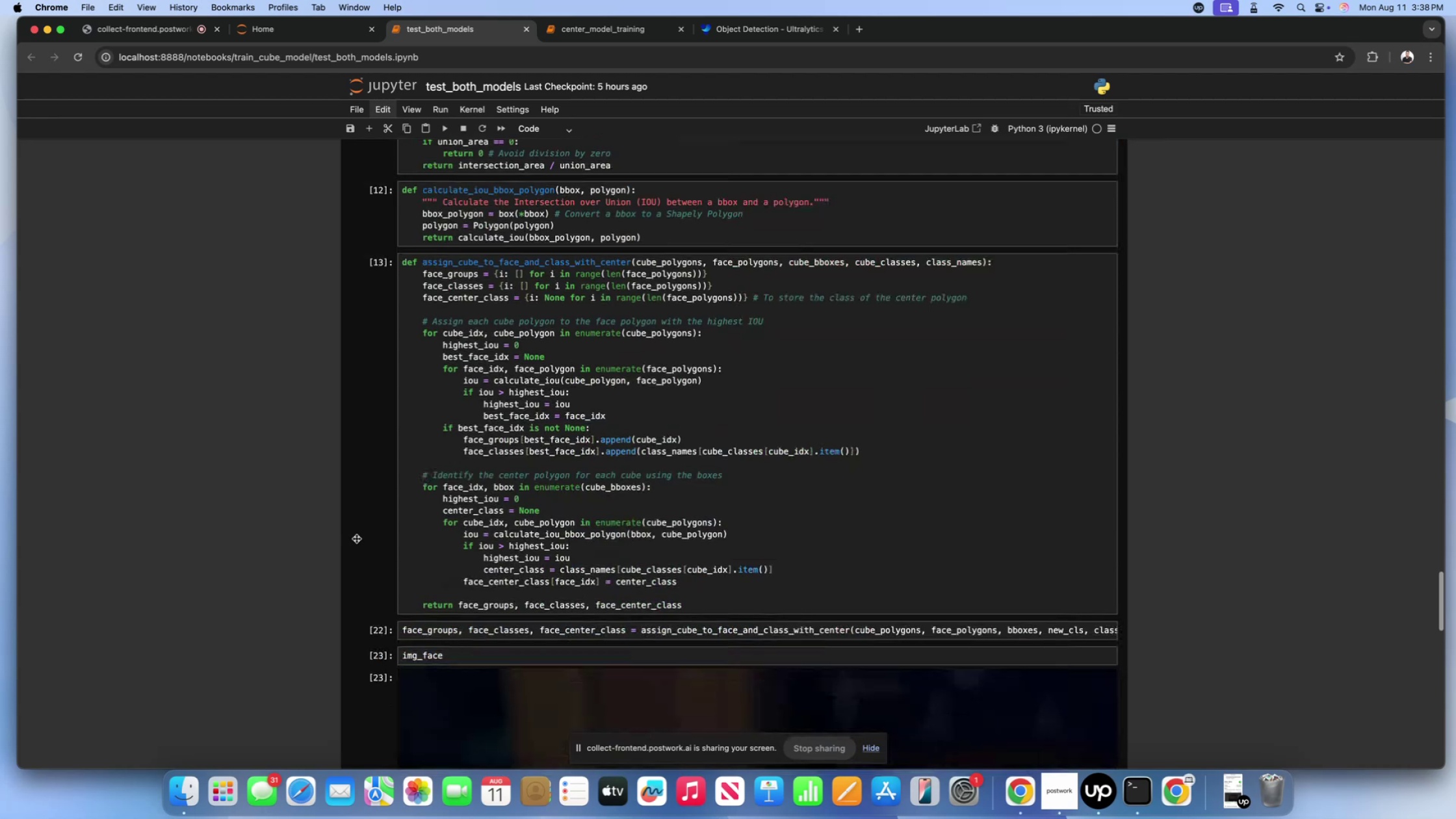 
scroll: coordinate [356, 538], scroll_direction: down, amount: 14.0
 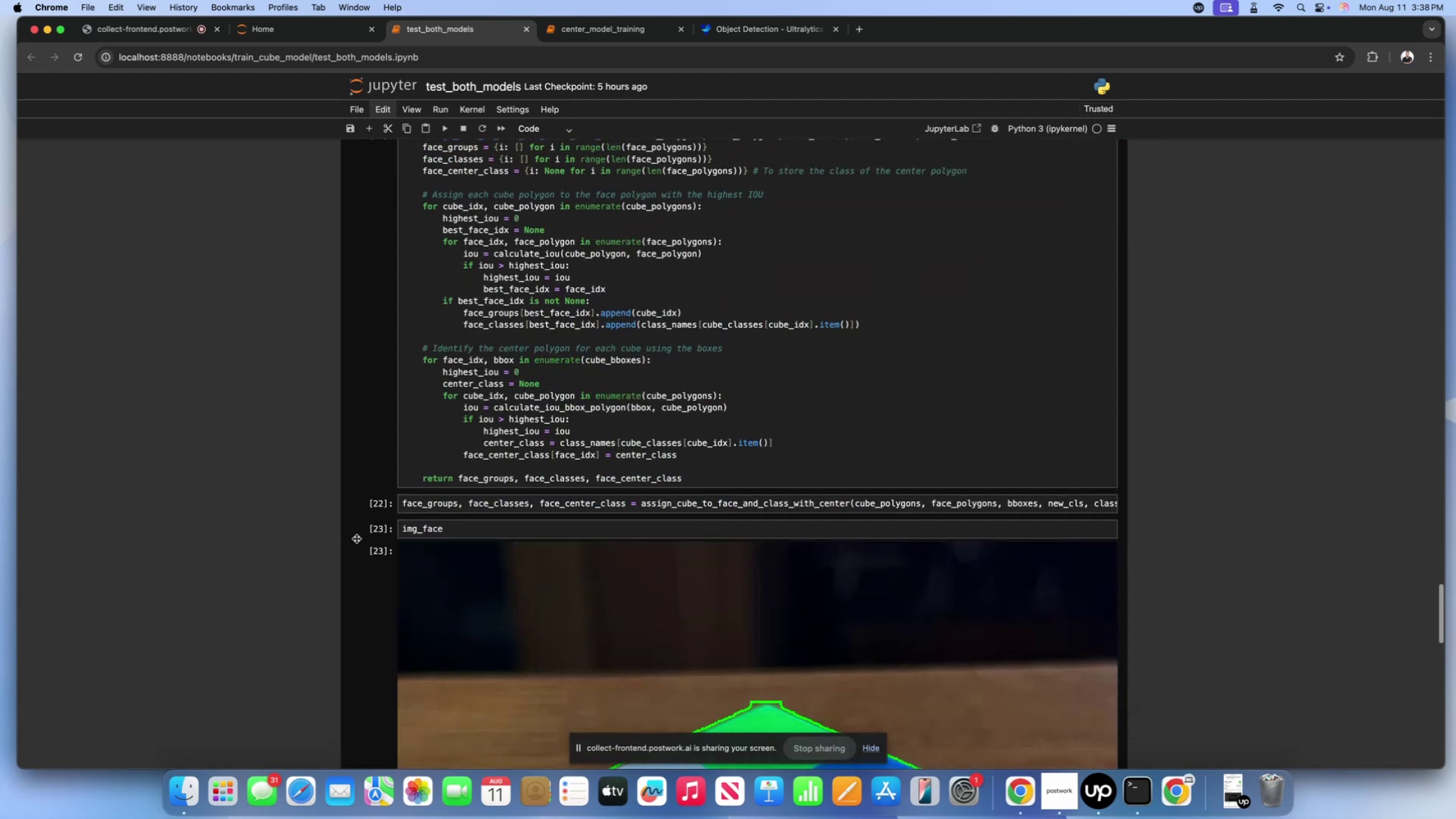 
scroll: coordinate [356, 538], scroll_direction: up, amount: 32.0
 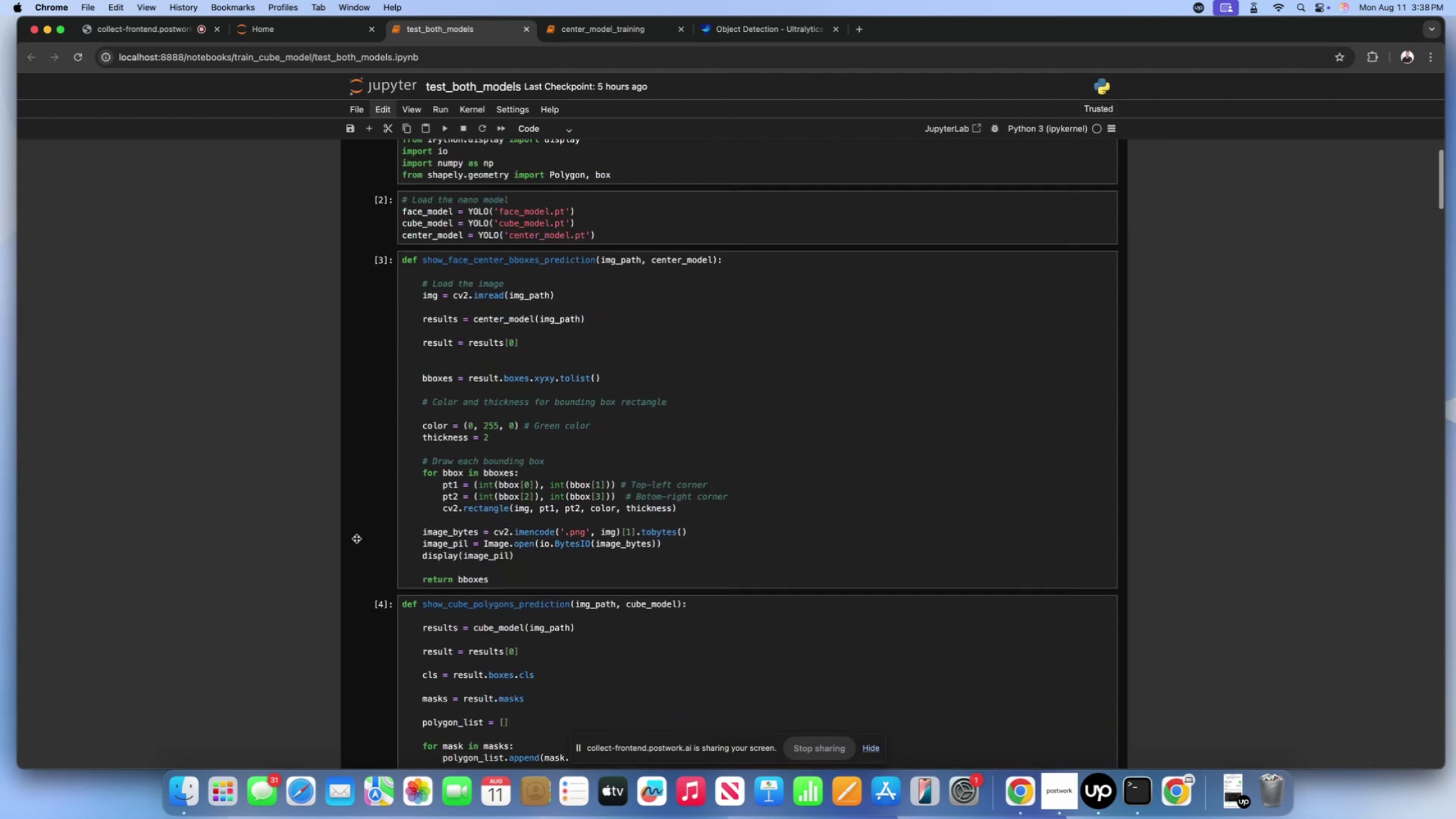 
scroll: coordinate [356, 538], scroll_direction: down, amount: 172.0
 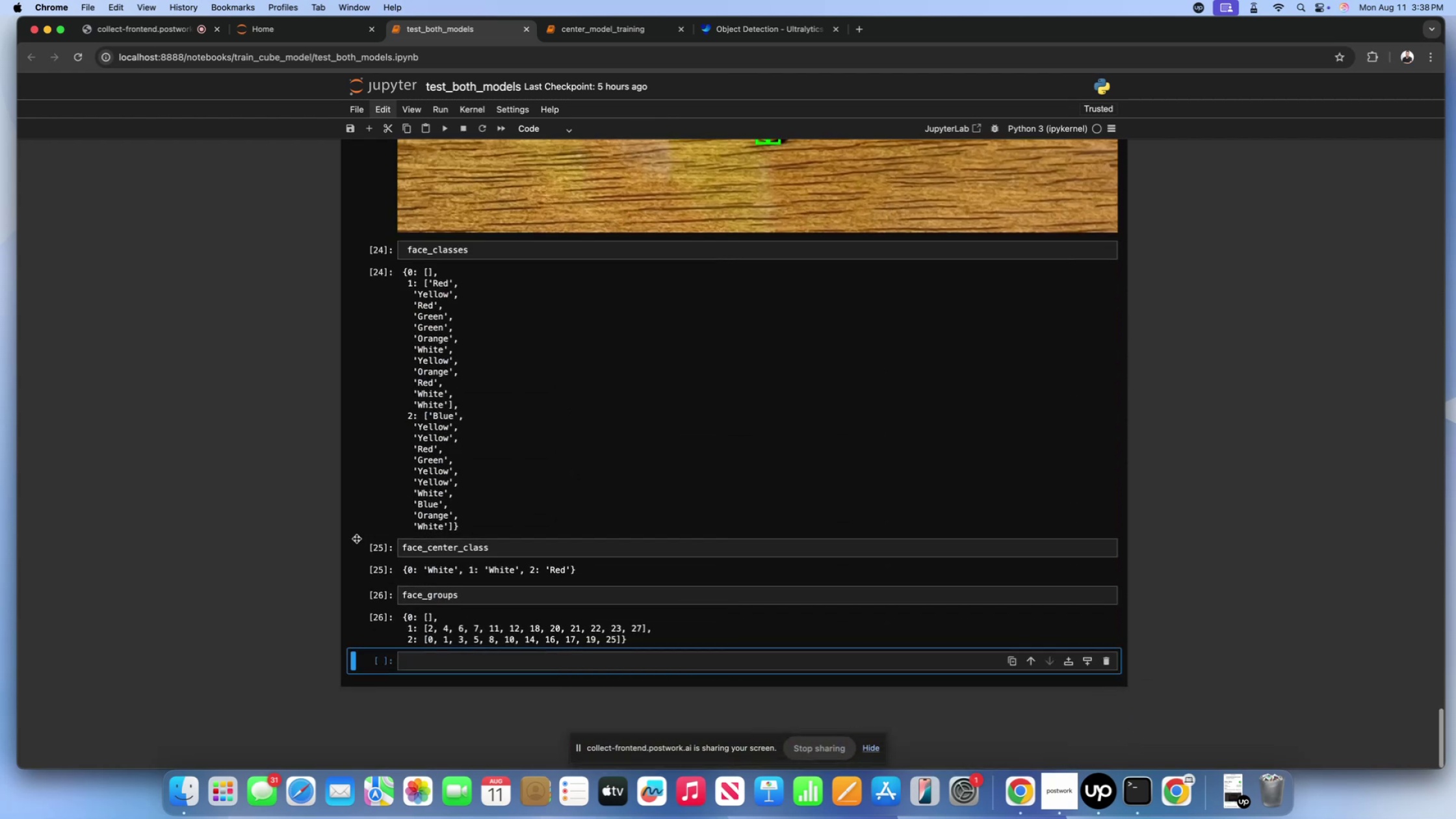 
scroll: coordinate [308, 528], scroll_direction: up, amount: 82.0
 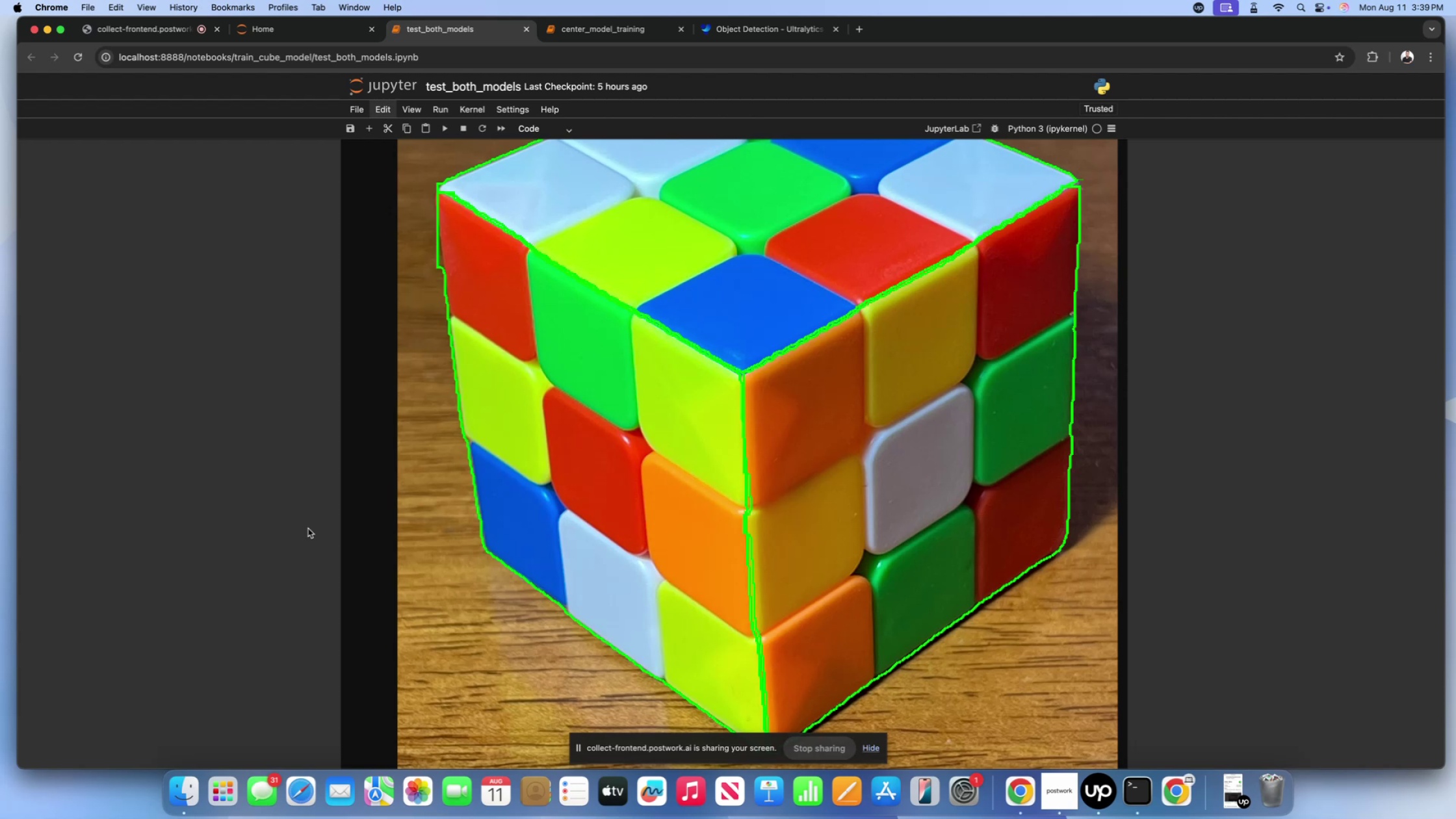 
wait(29.27)
 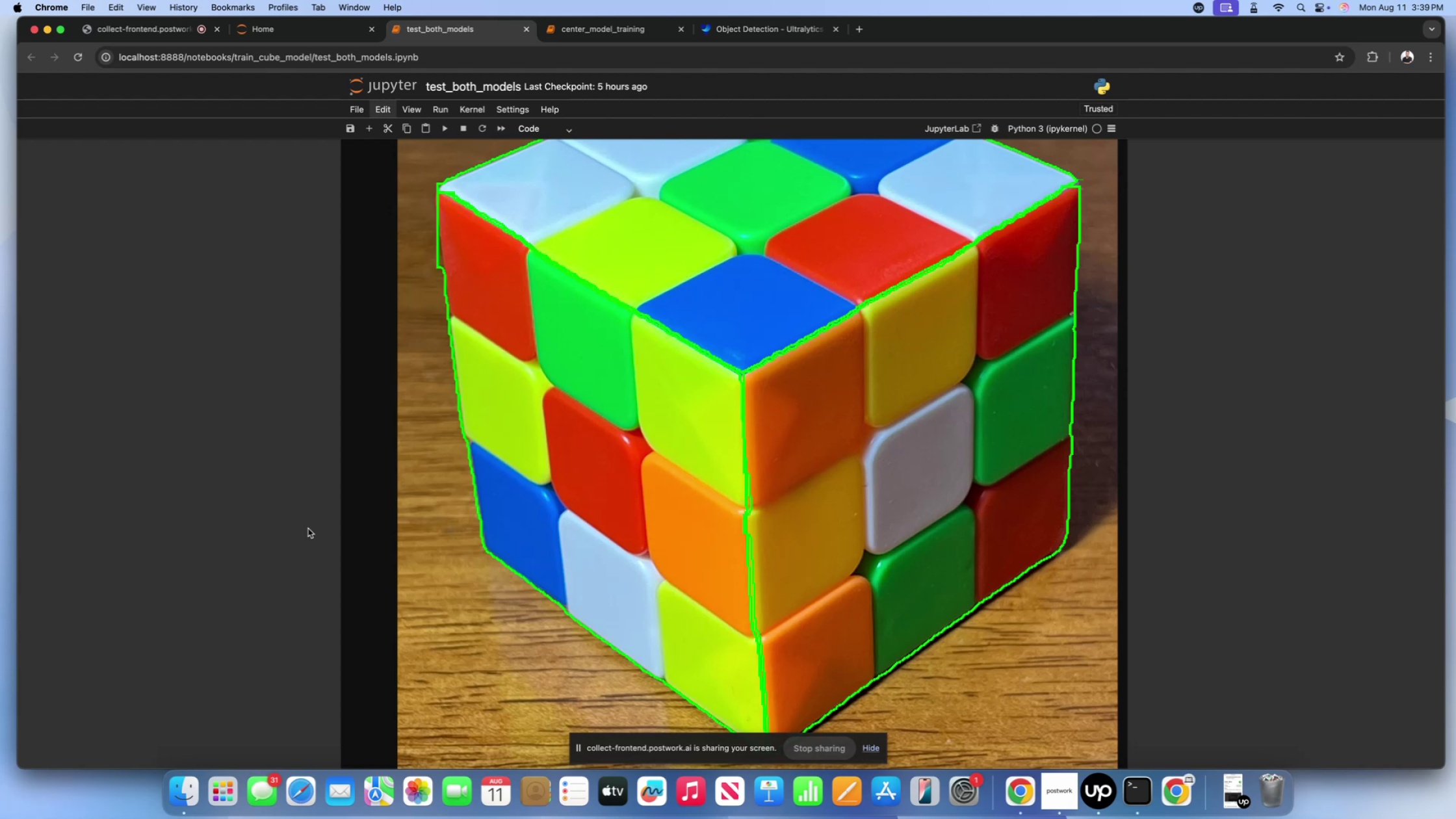 
scroll: coordinate [506, 478], scroll_direction: down, amount: 19.0
 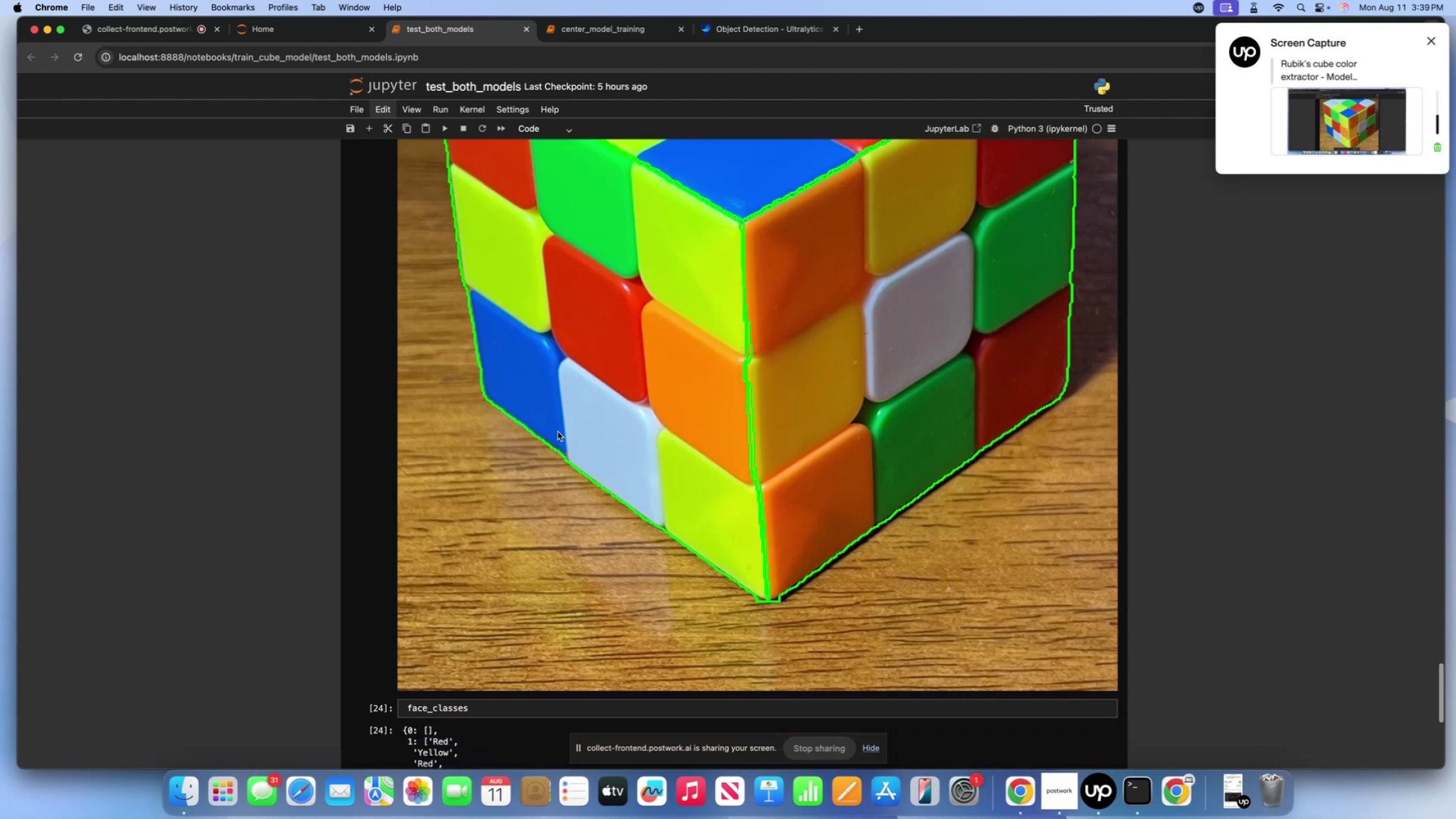 
left_click([558, 432])
 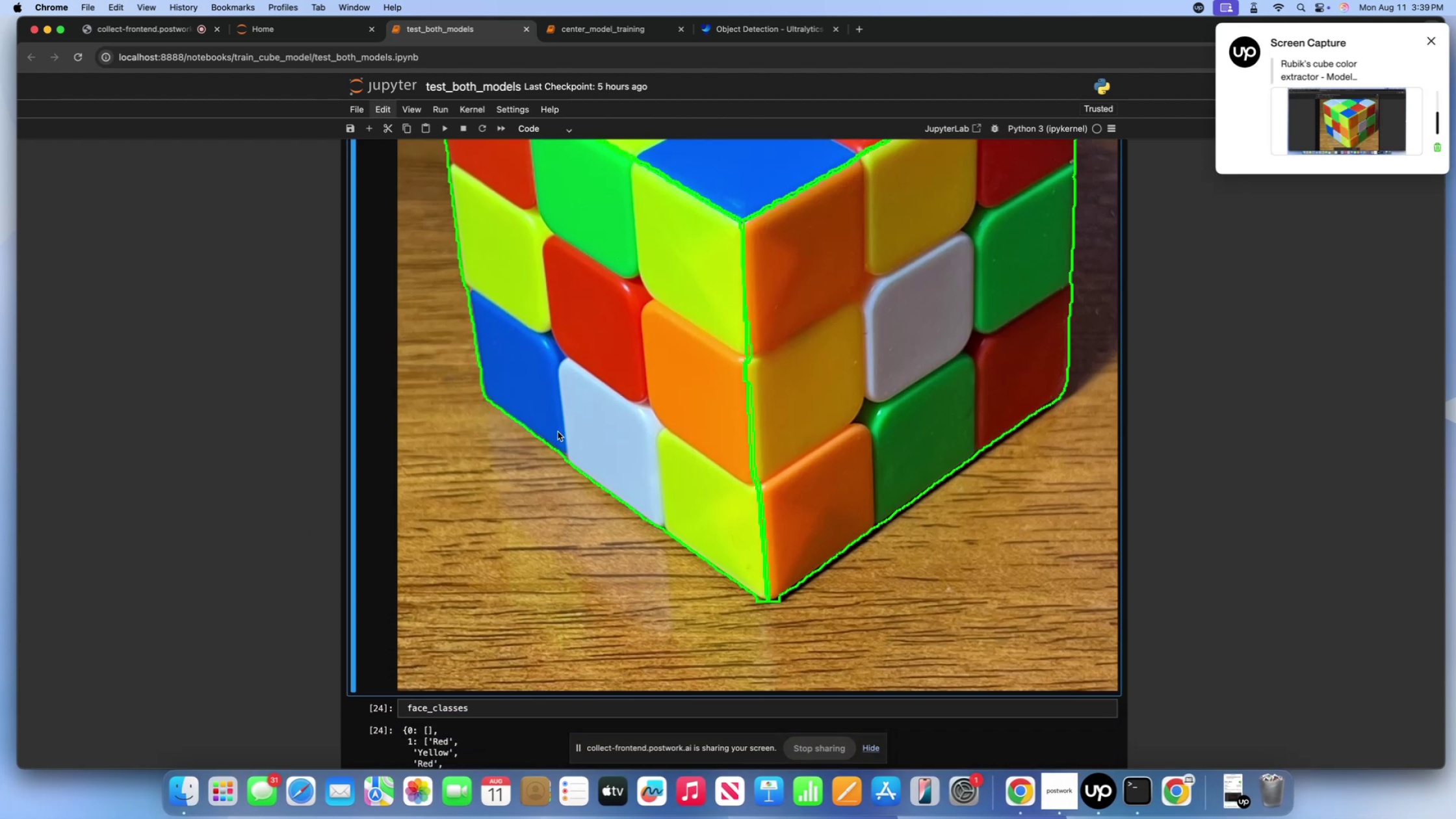 
scroll: coordinate [558, 432], scroll_direction: down, amount: 13.0
 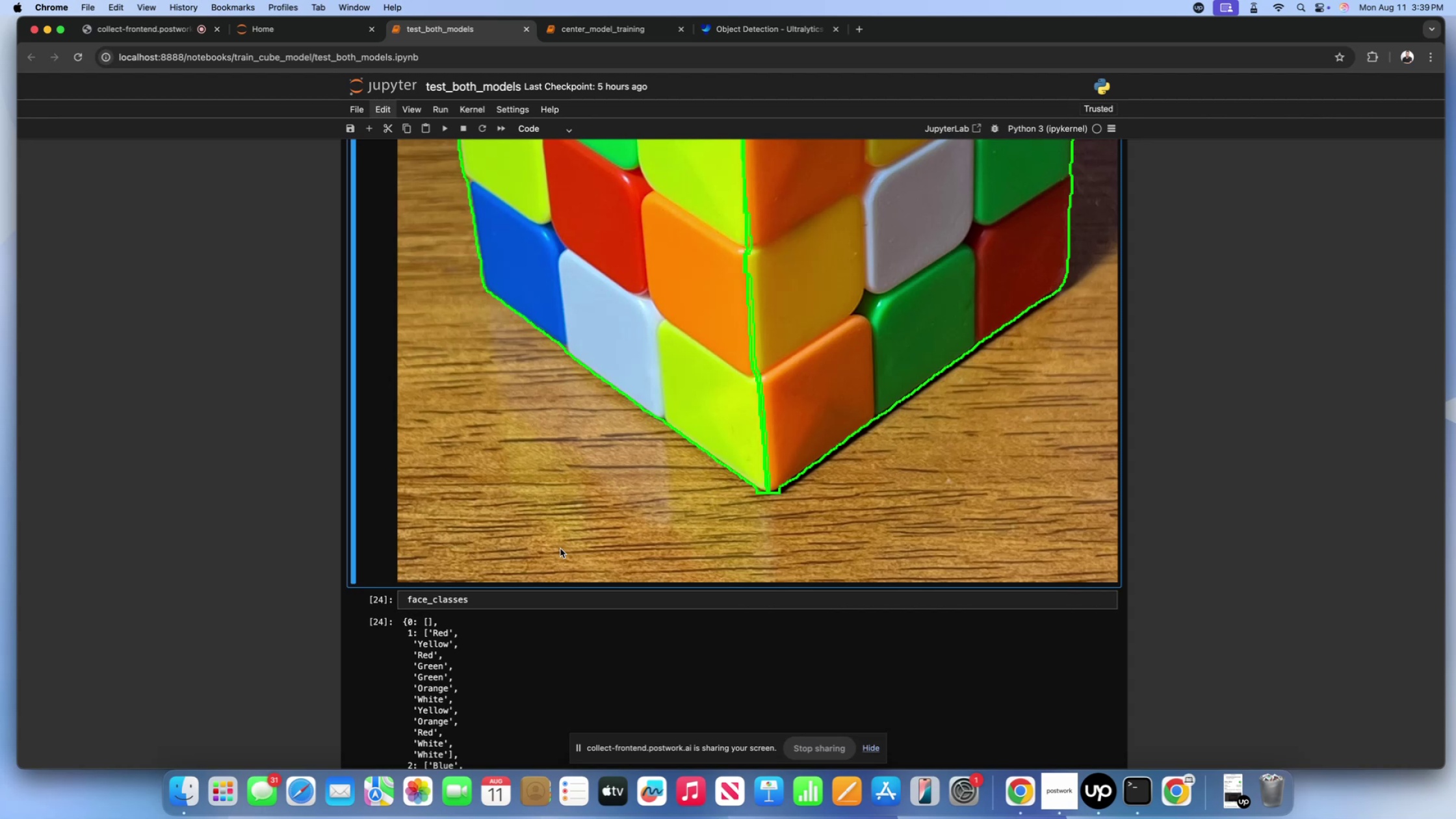 
wait(7.6)
 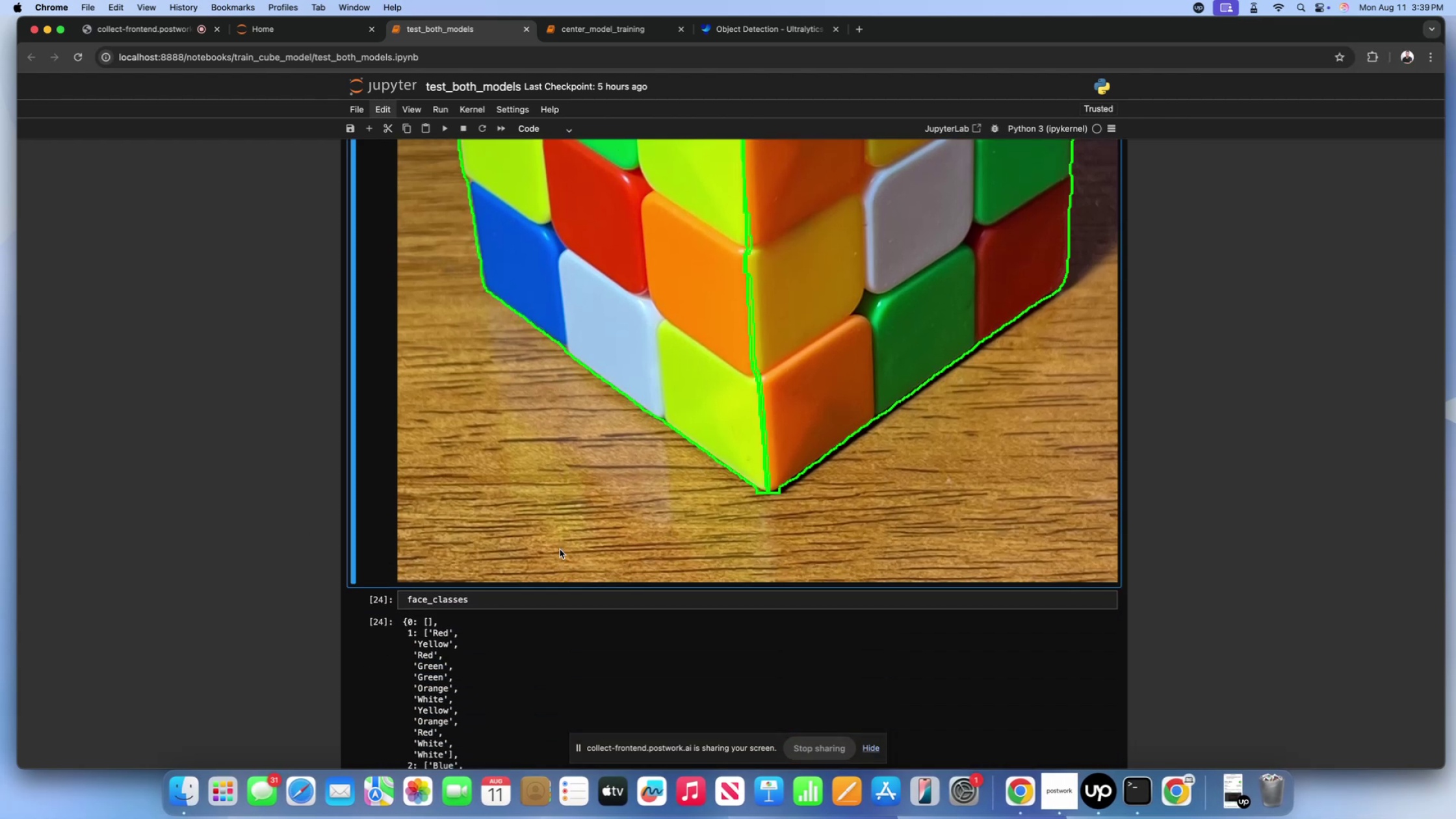 
scroll: coordinate [560, 549], scroll_direction: down, amount: 25.0
 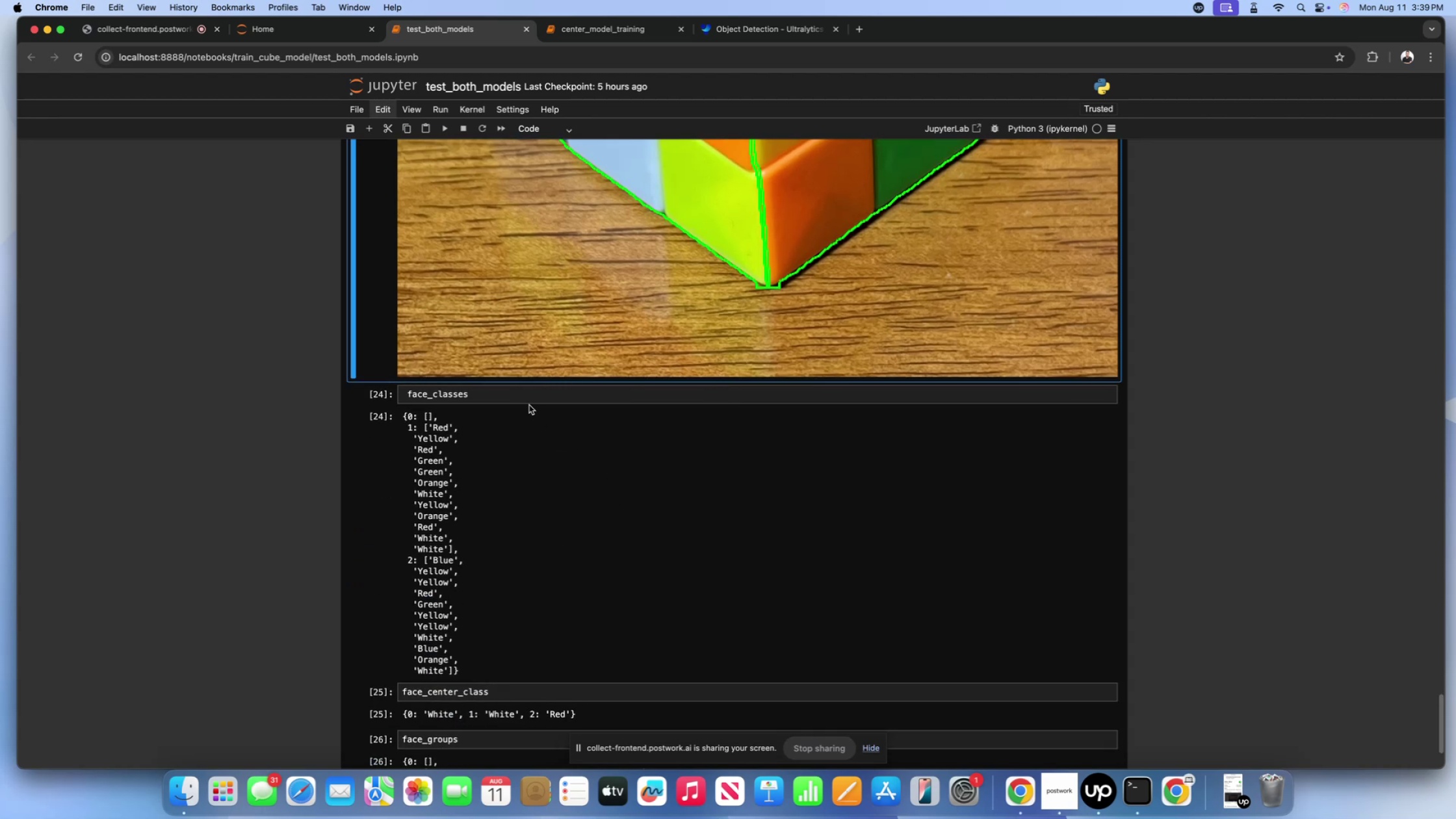 
left_click([528, 395])
 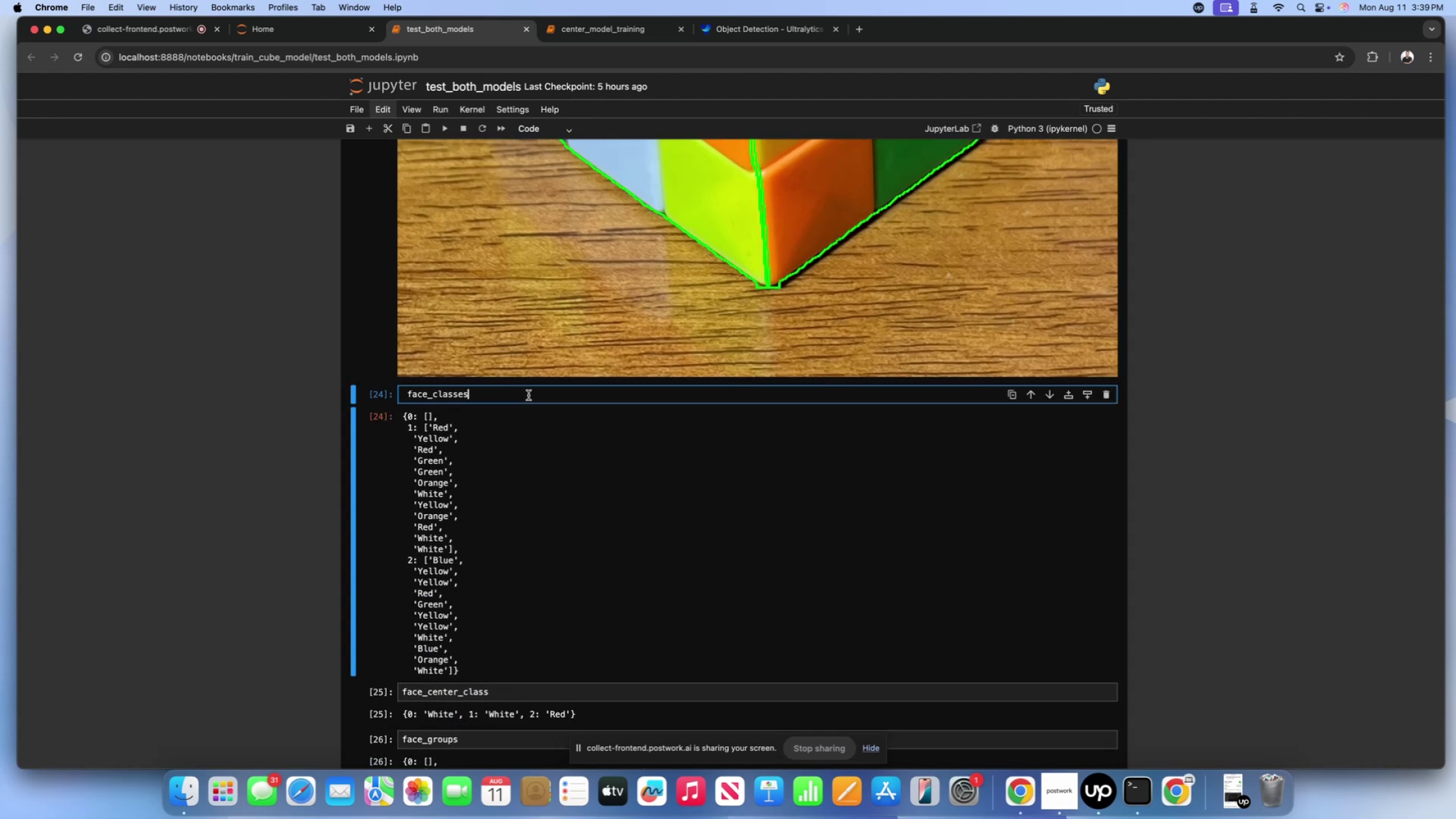 
scroll: coordinate [528, 395], scroll_direction: down, amount: 36.0
 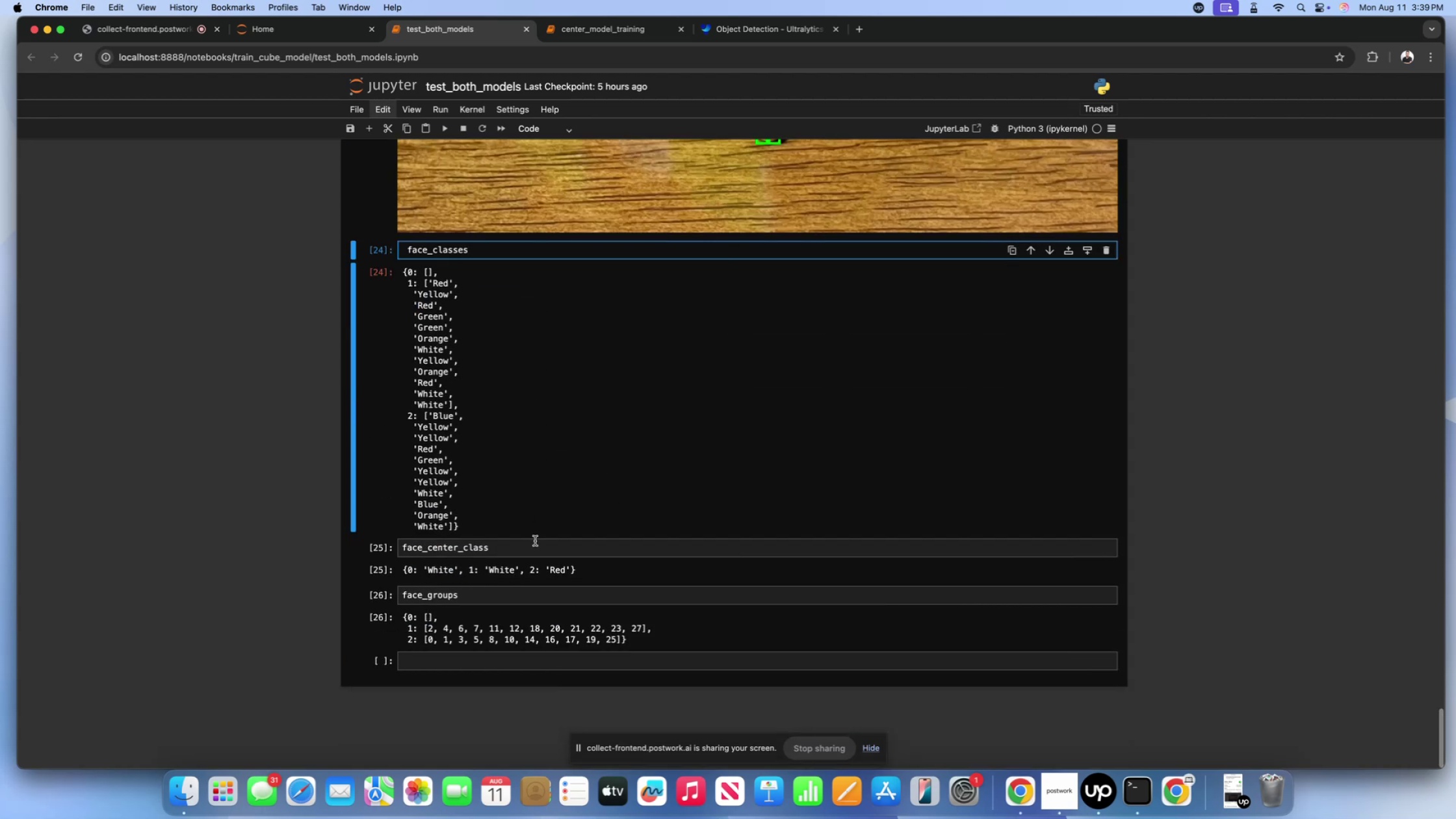 
left_click([535, 543])
 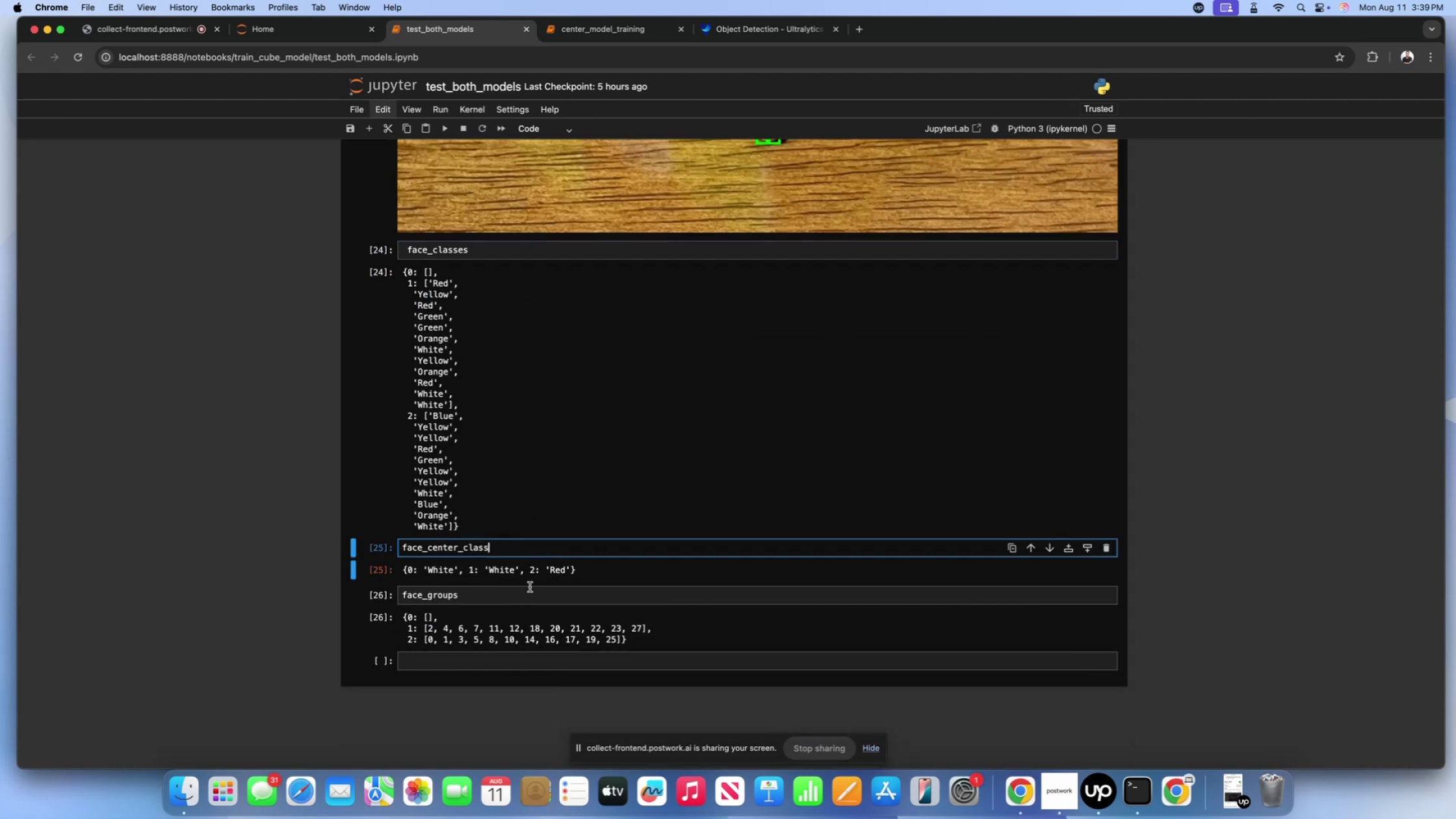 
left_click([530, 587])
 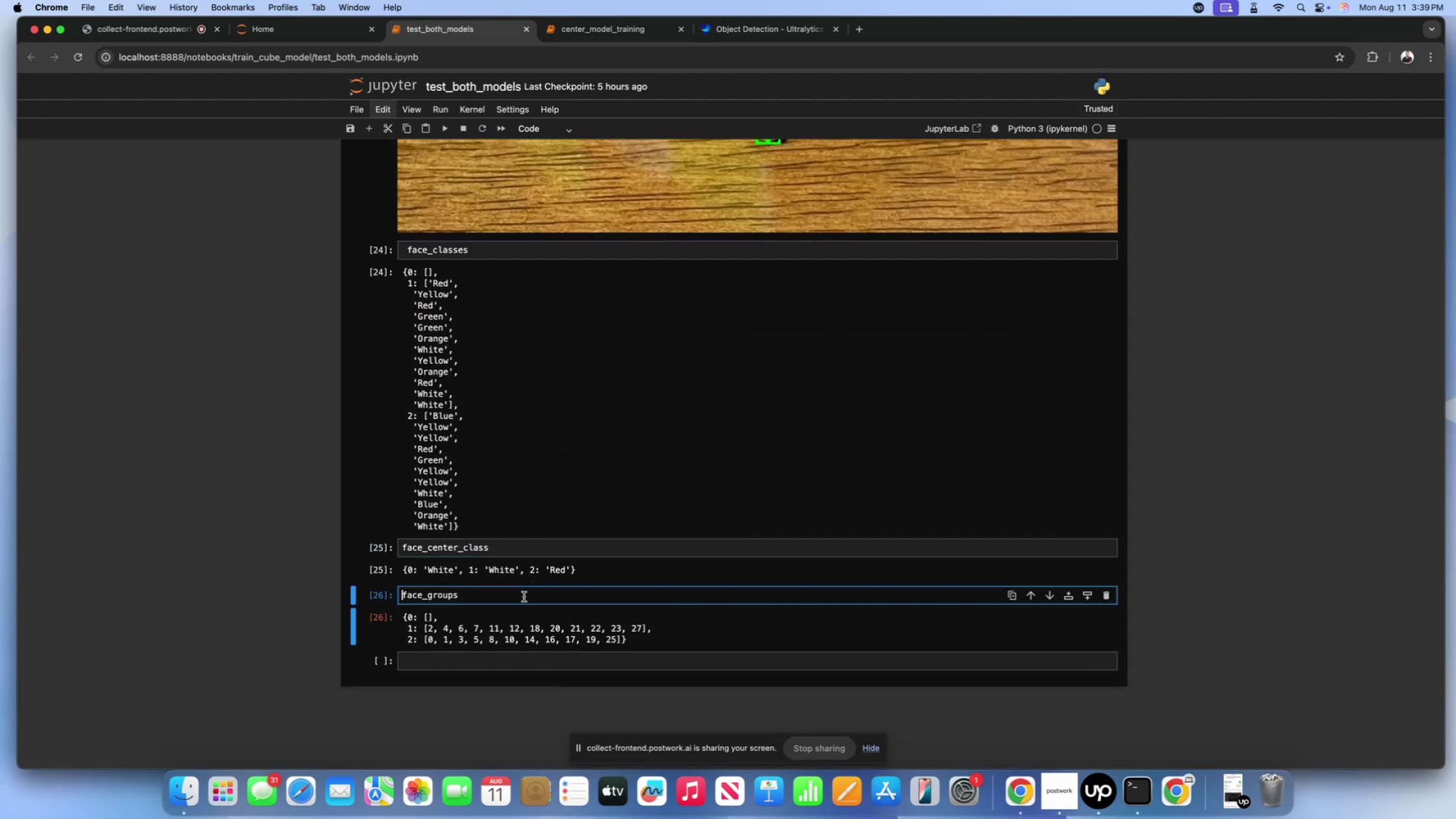 
left_click([524, 597])
 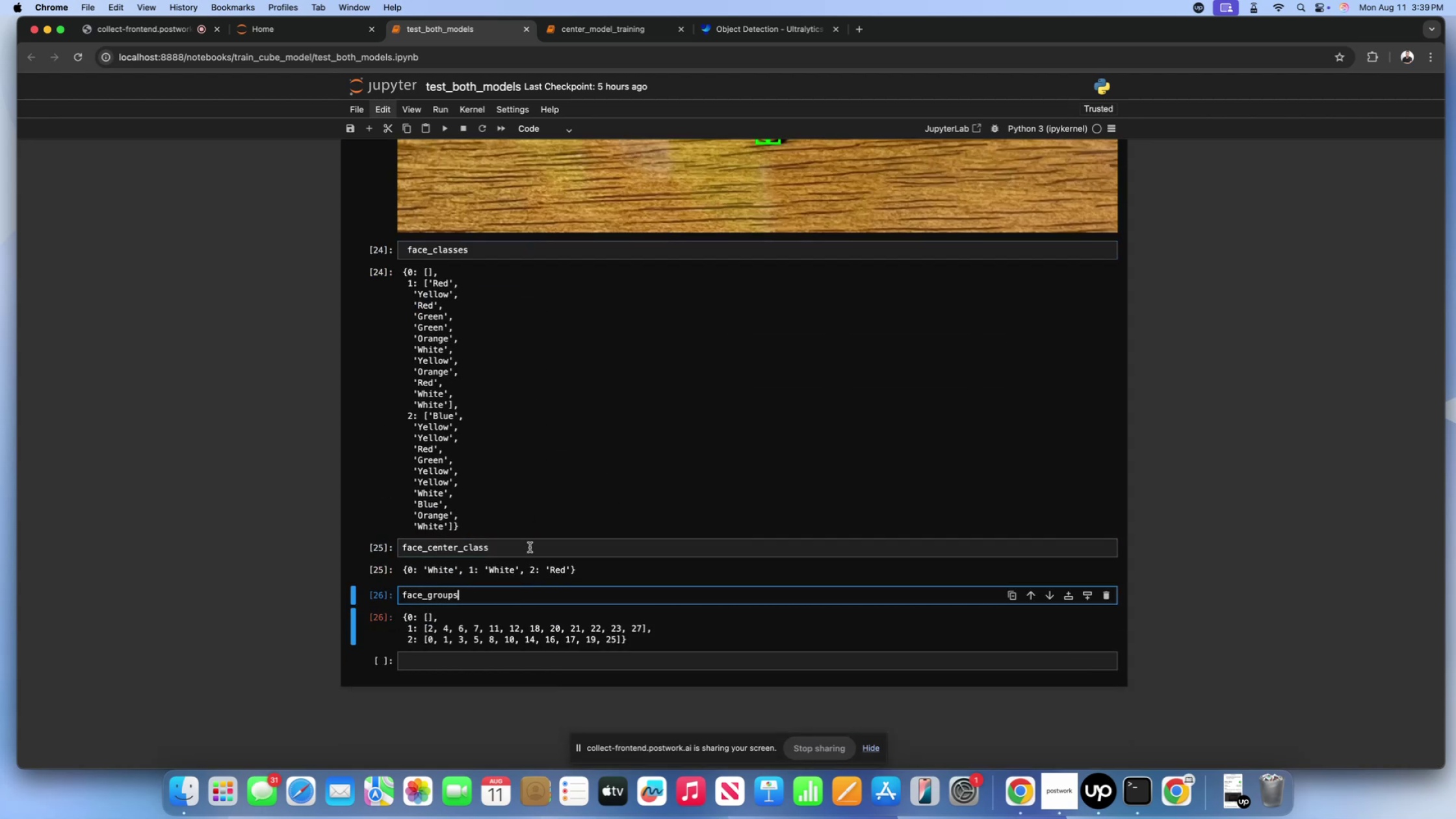 
left_click([530, 547])
 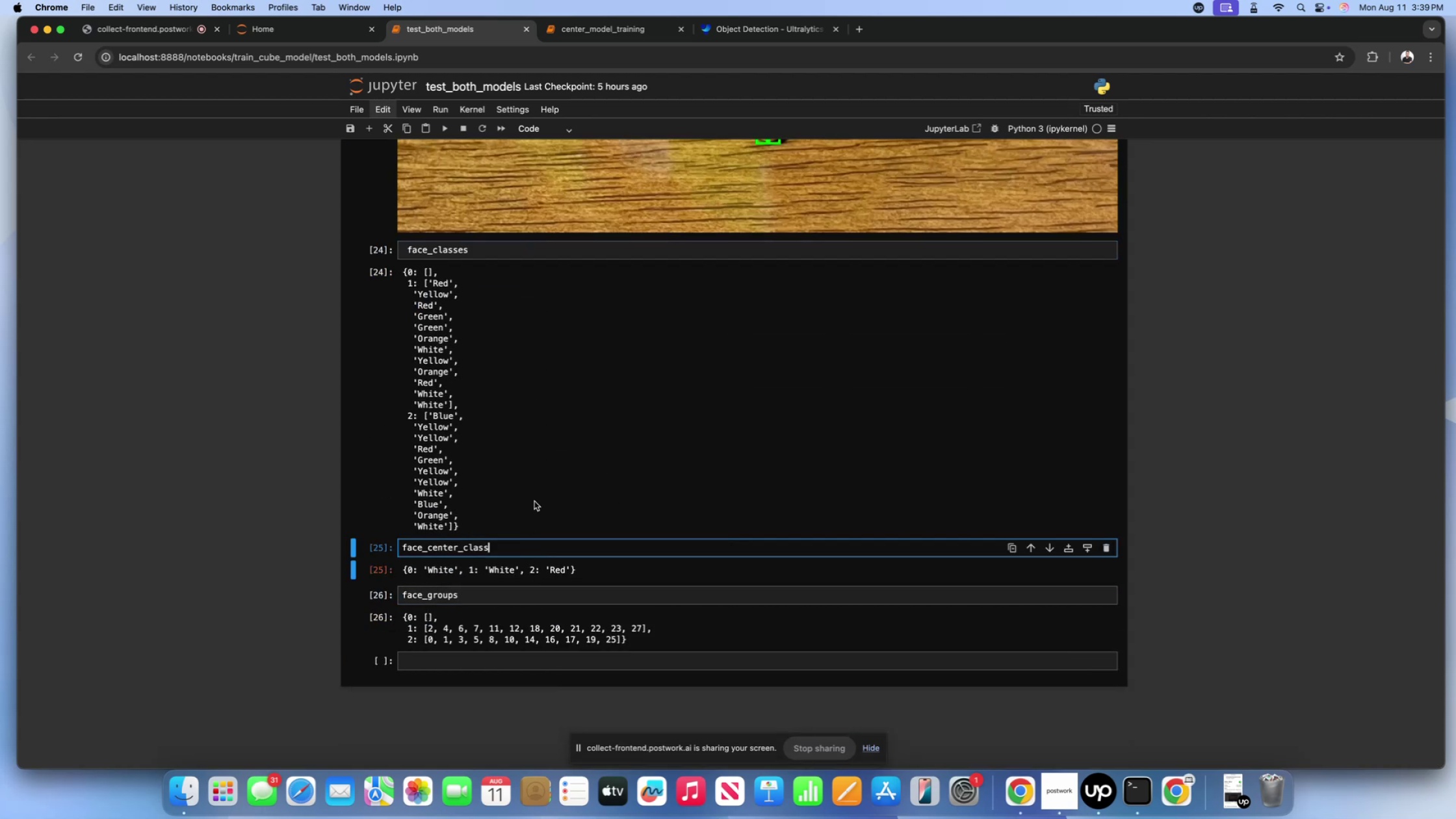 
scroll: coordinate [656, 485], scroll_direction: up, amount: 819.0
 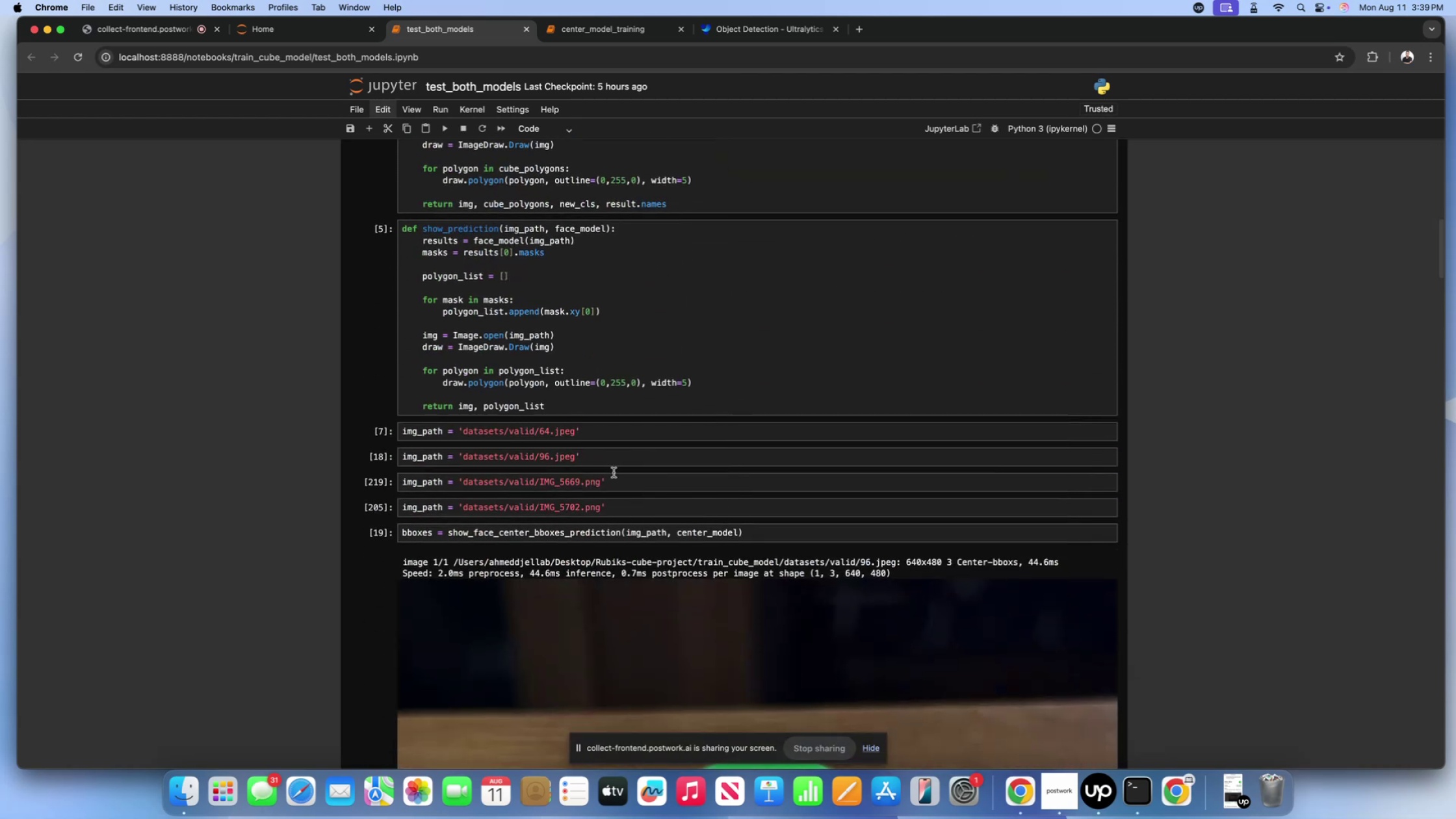 
left_click([623, 480])
 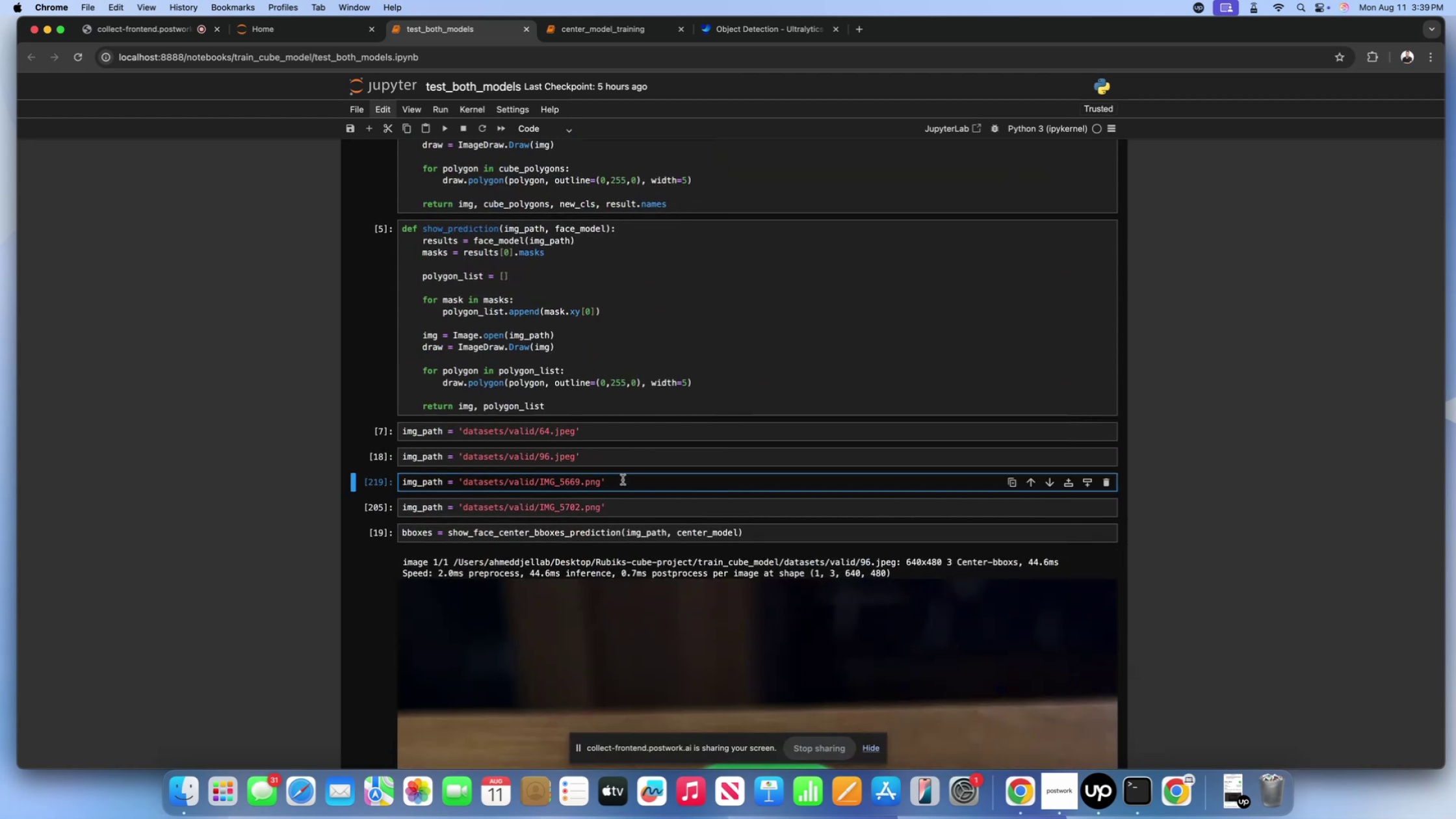 
key(Shift+Enter)
 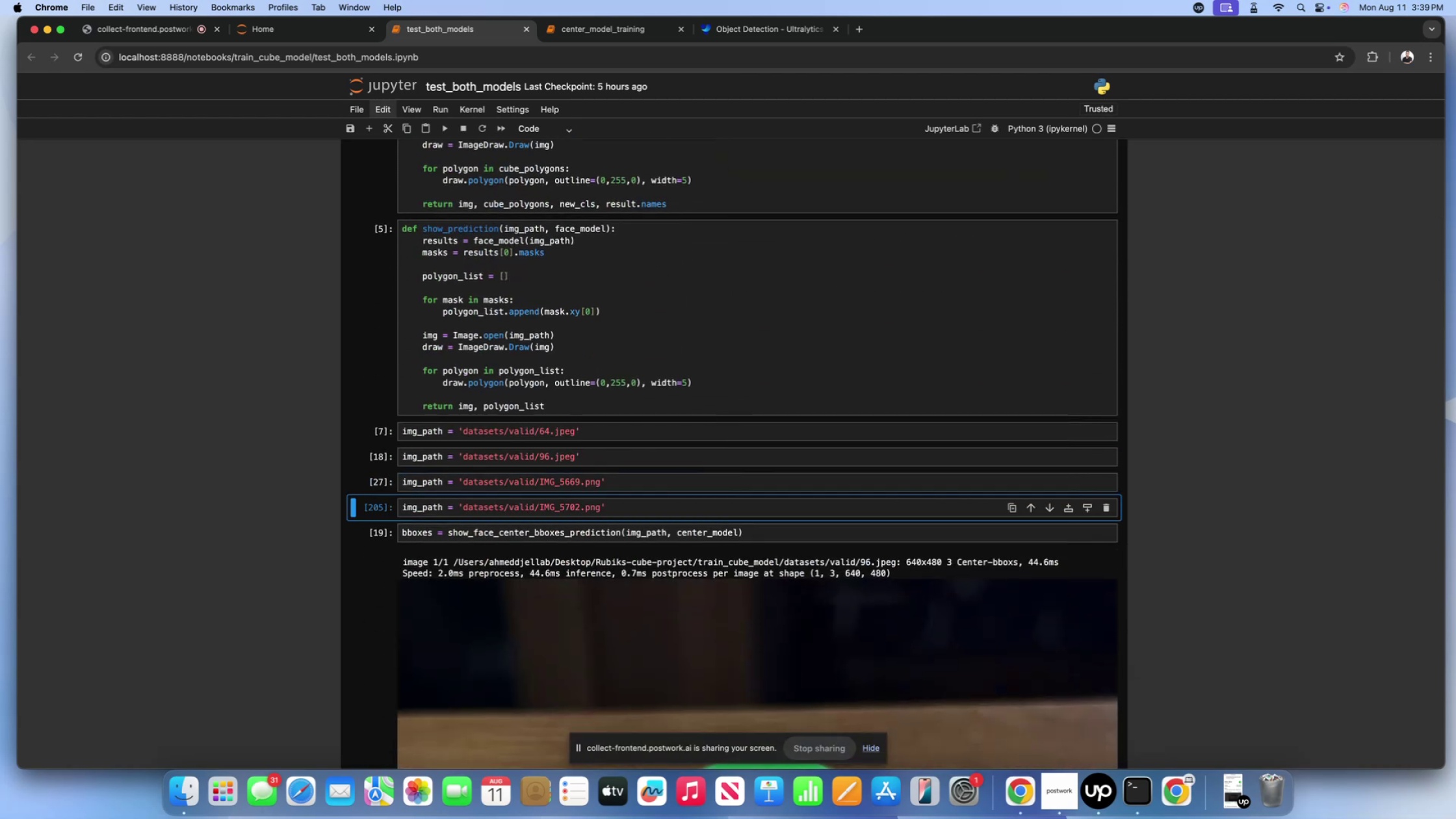 
scroll: coordinate [623, 480], scroll_direction: down, amount: 21.0
 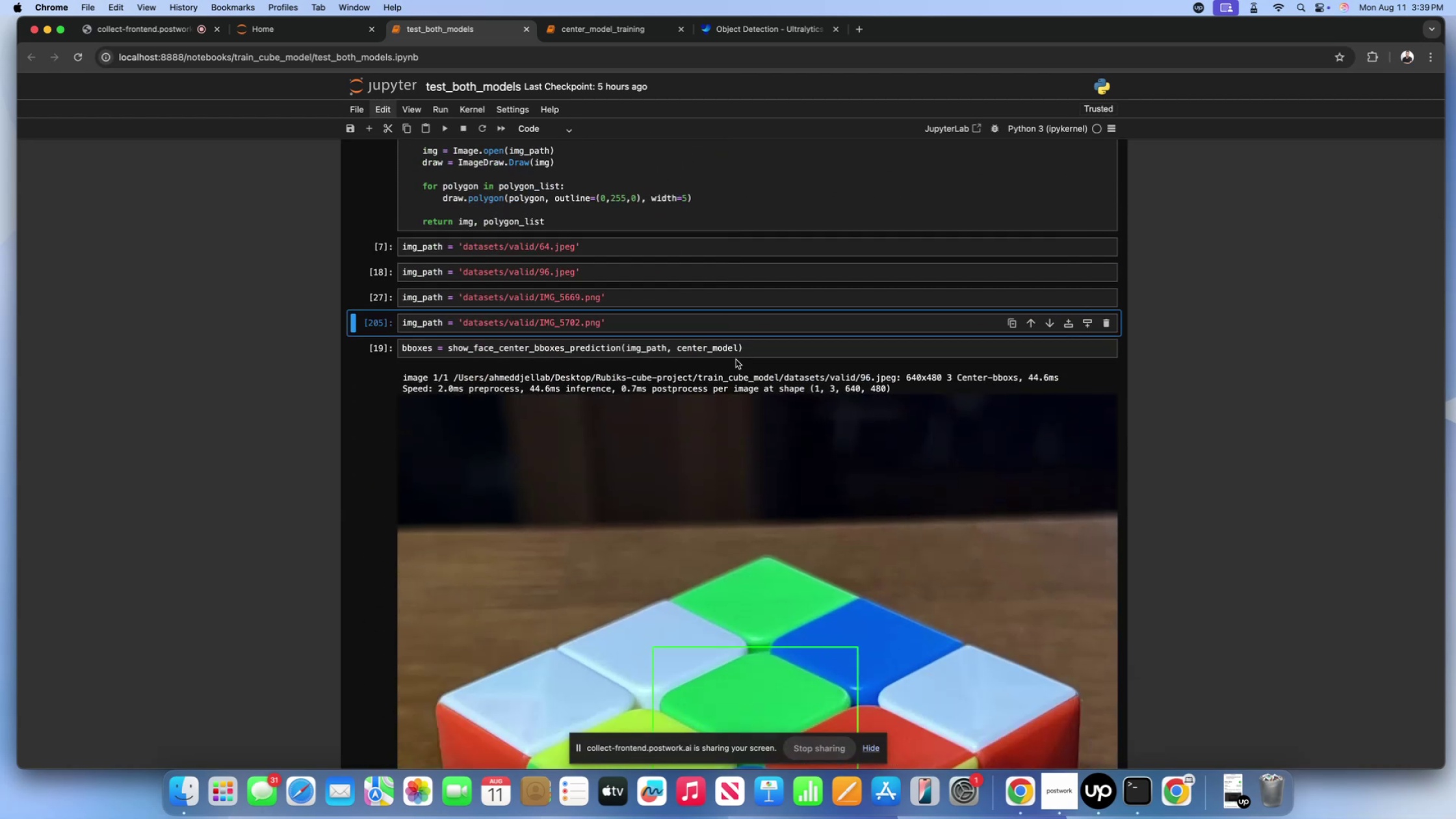 
left_click([752, 345])
 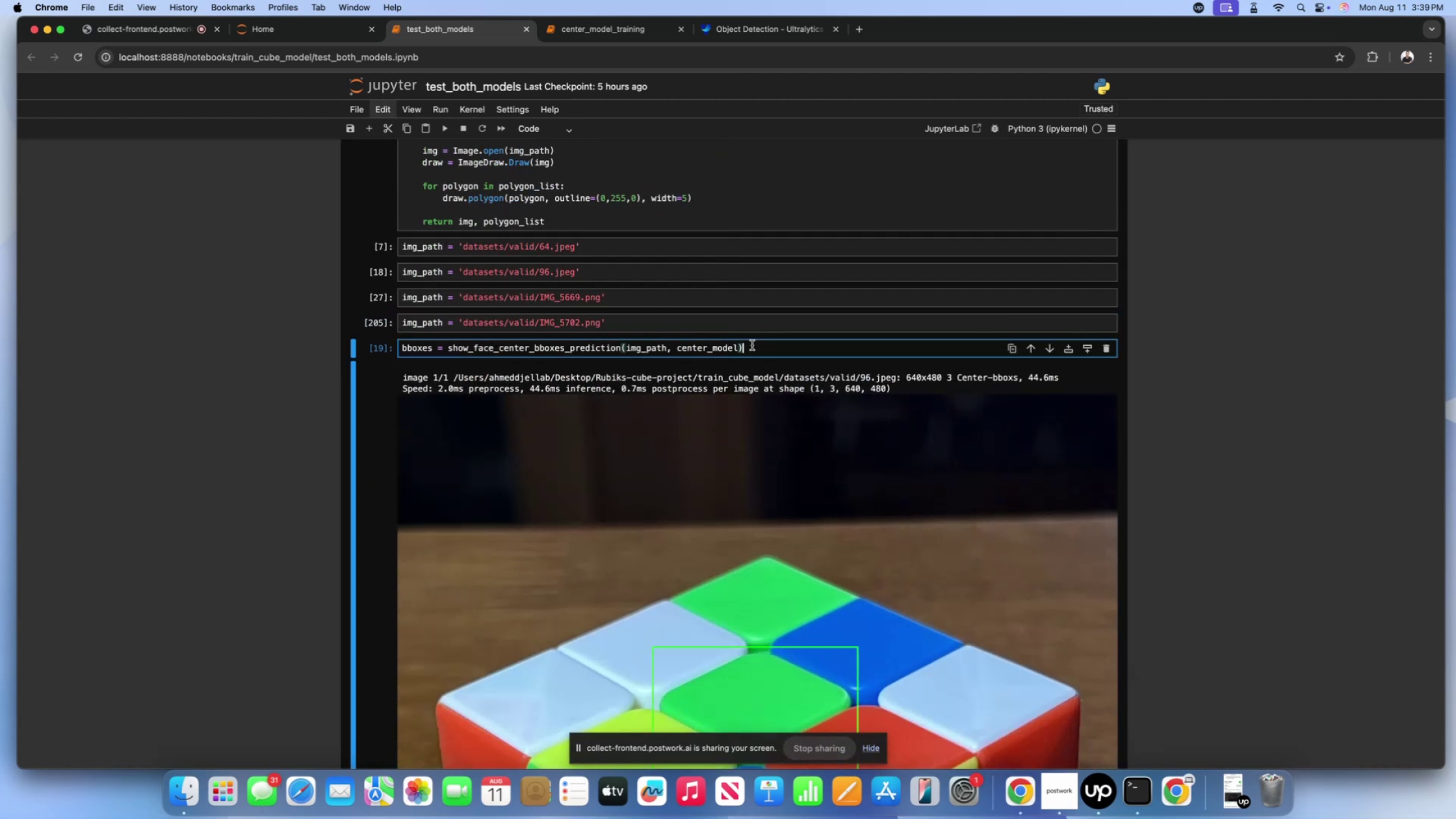 
key(Shift+Enter)
 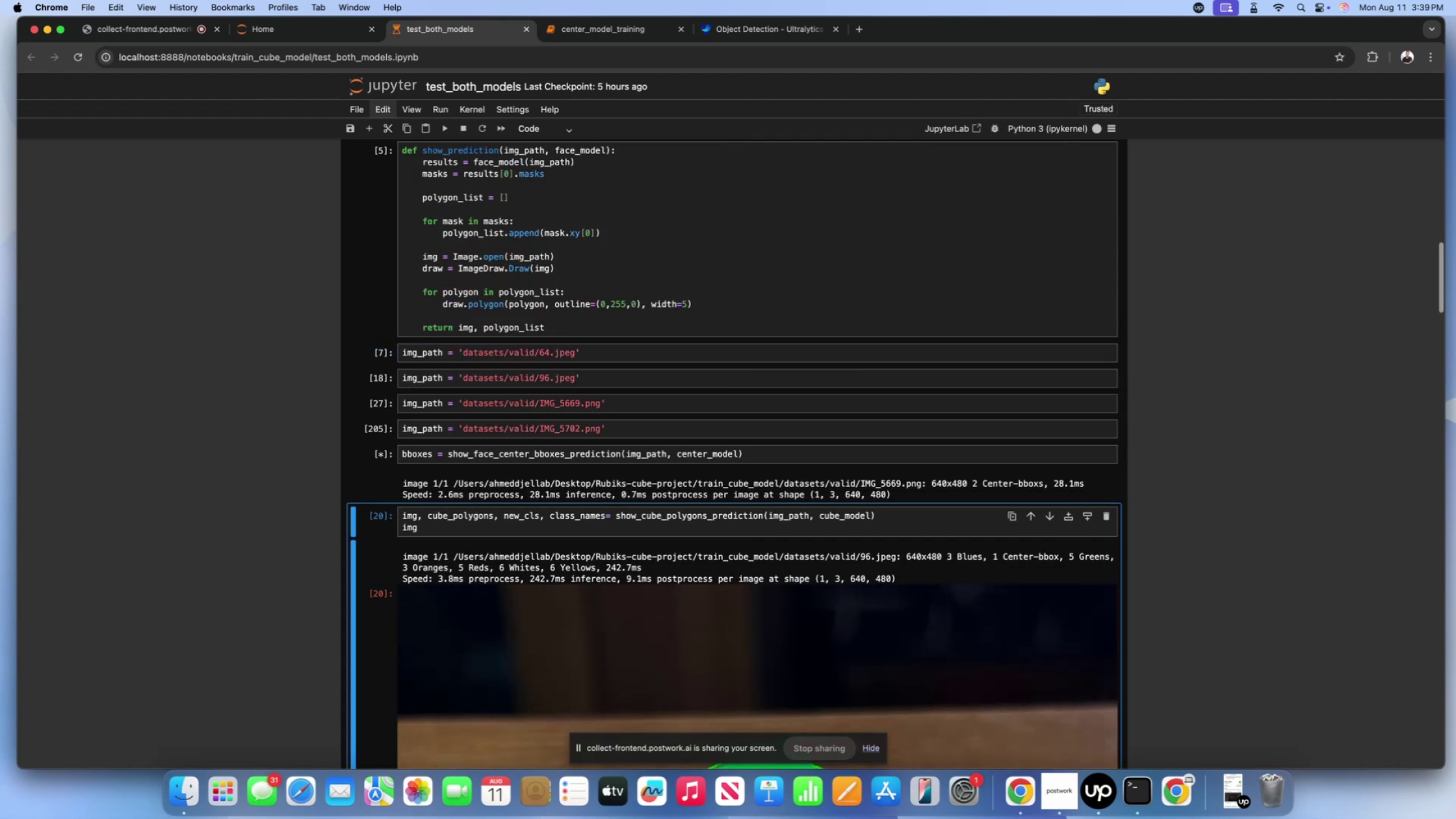 
scroll: coordinate [757, 301], scroll_direction: down, amount: 150.0
 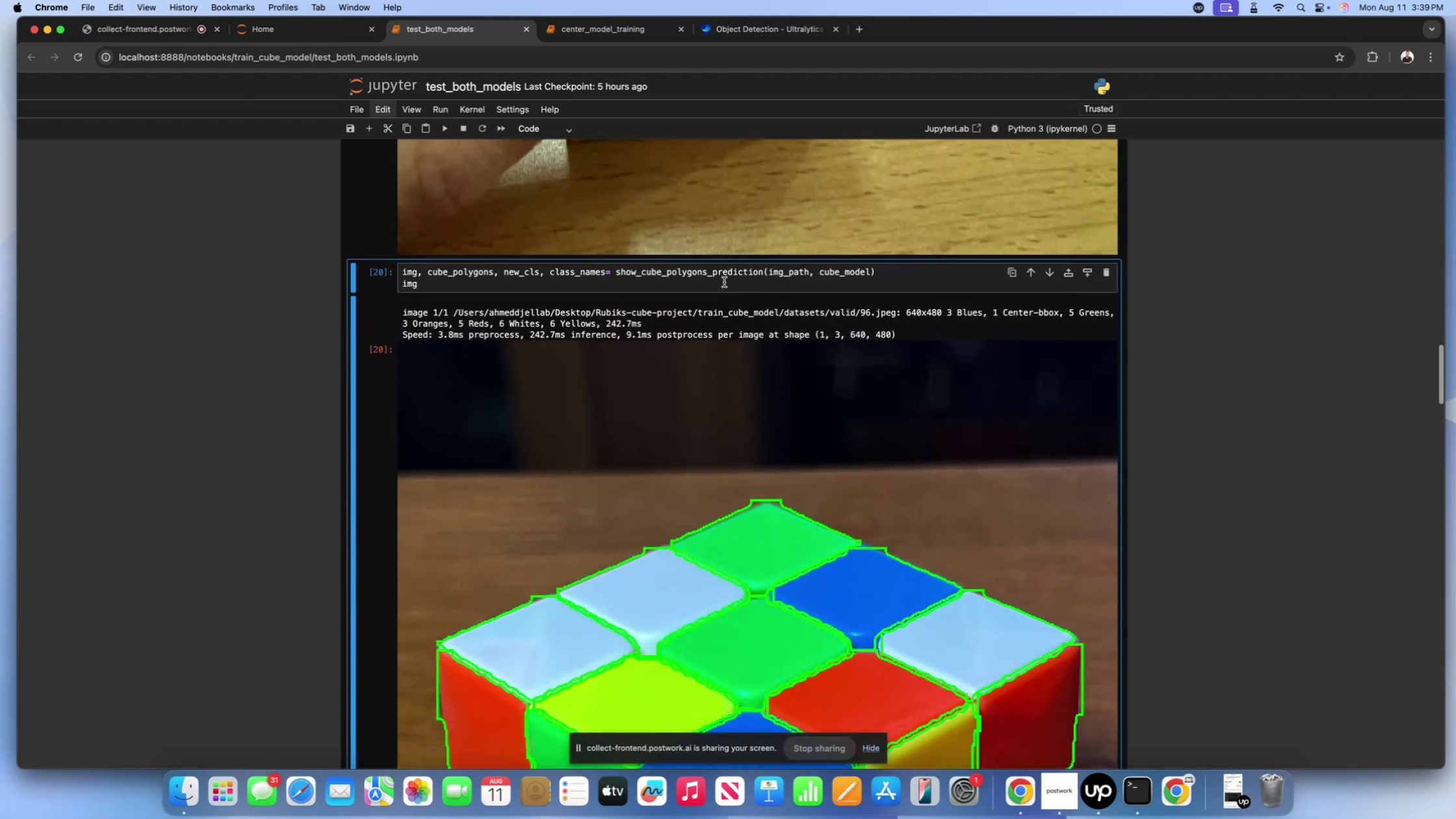 
left_click([724, 278])
 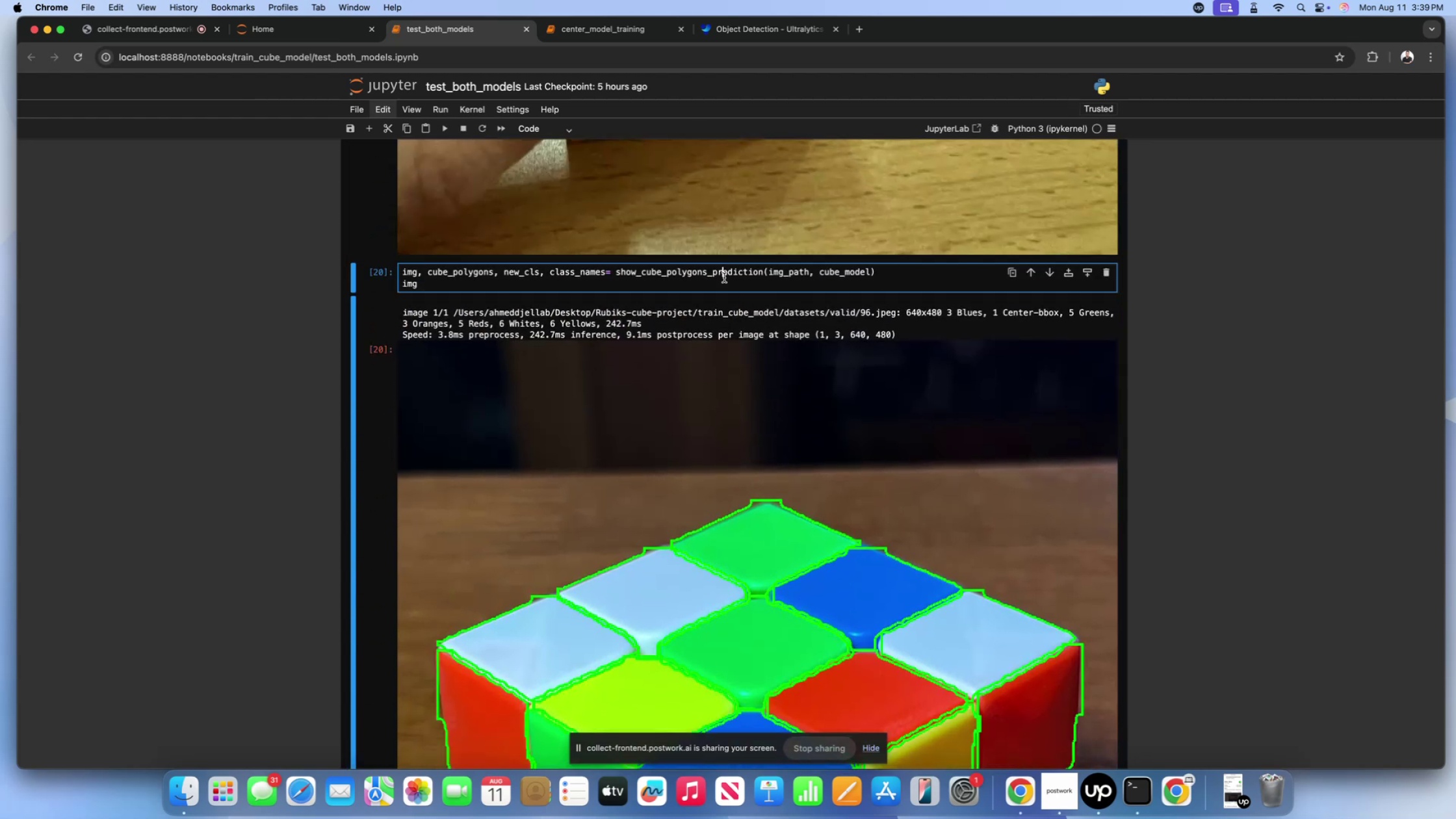 
key(Shift+Enter)
 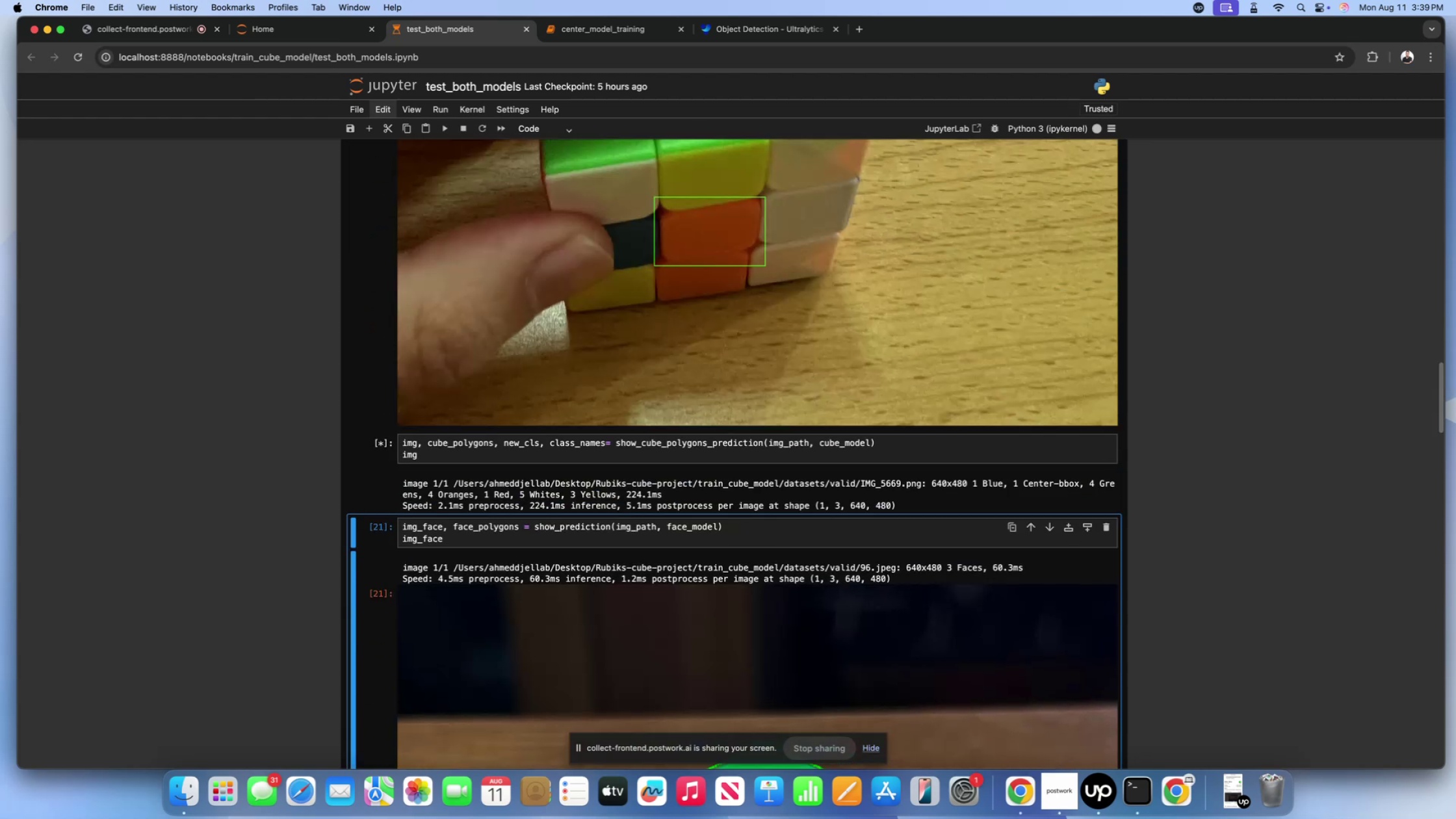 
scroll: coordinate [730, 324], scroll_direction: down, amount: 147.0
 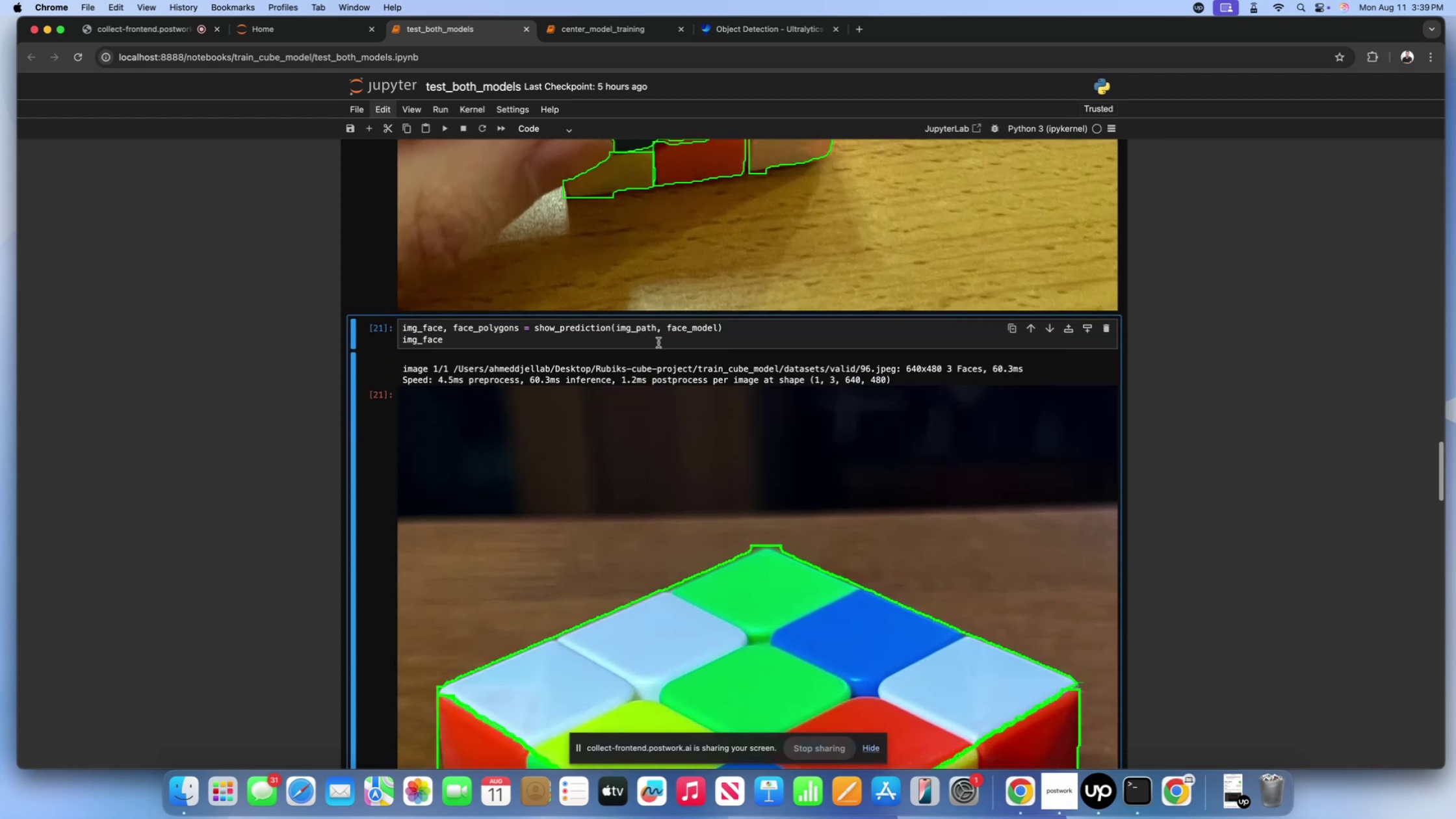 
left_click([659, 343])
 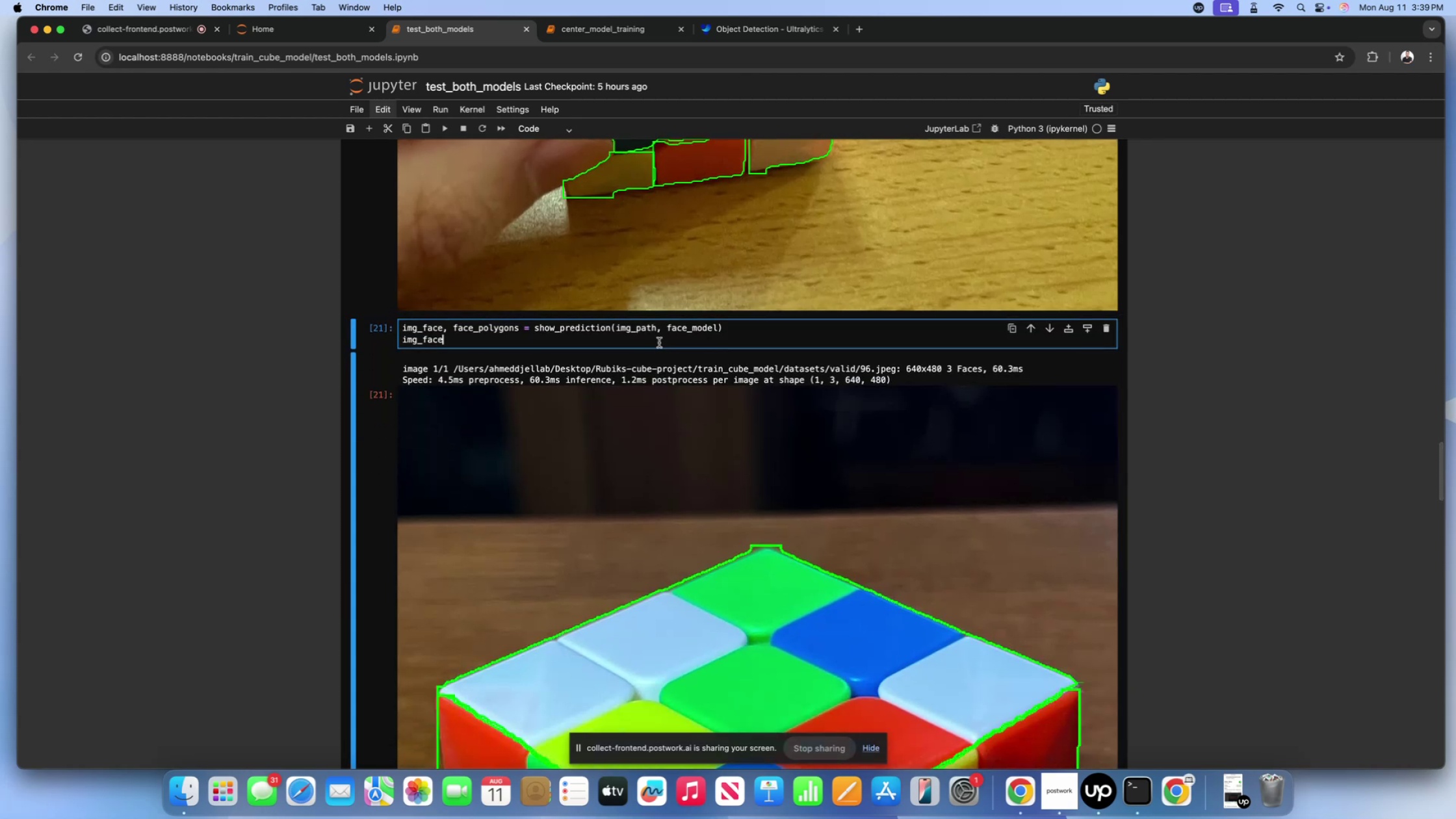 
key(Shift+Enter)
 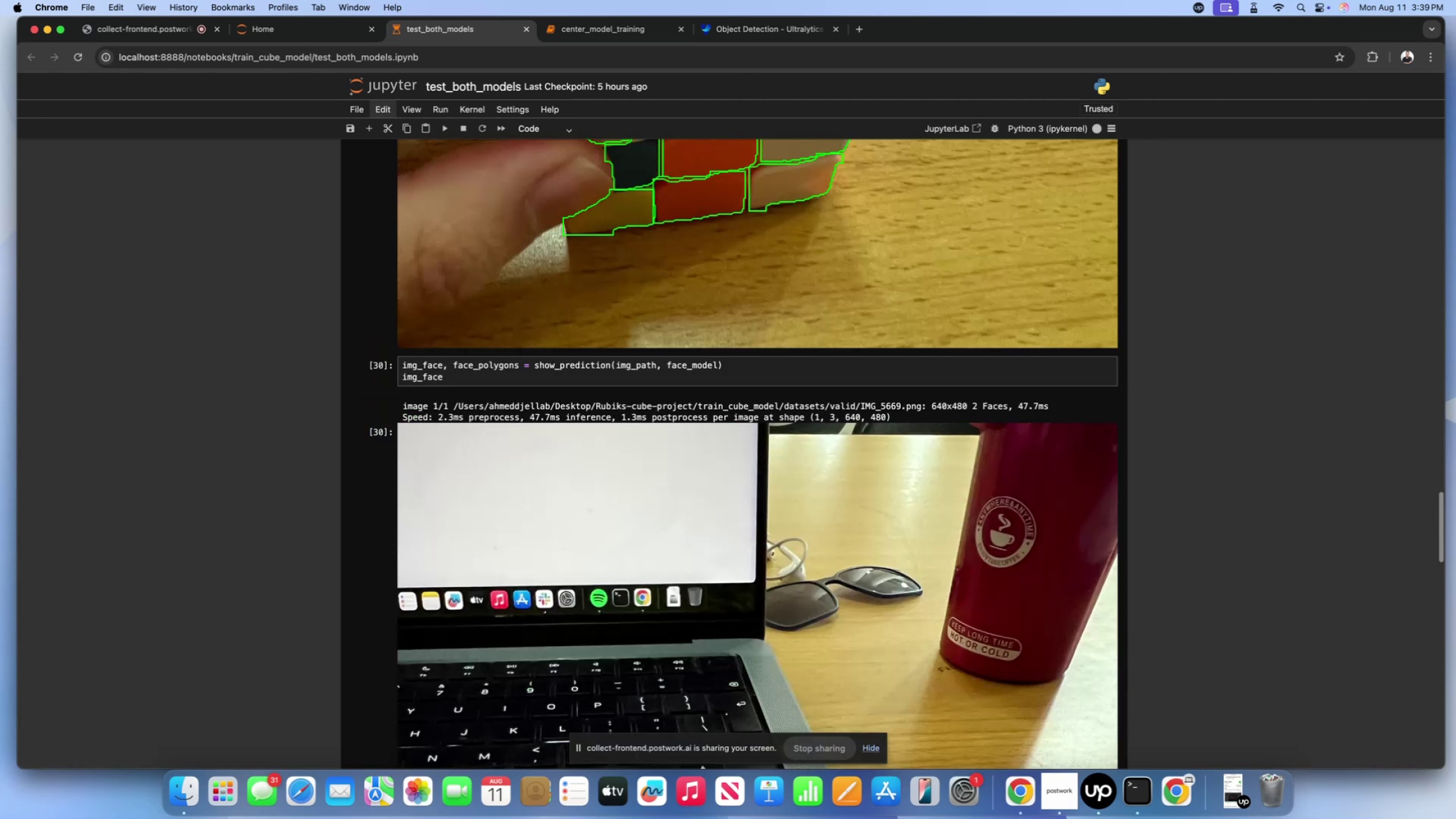 
scroll: coordinate [667, 364], scroll_direction: down, amount: 205.0
 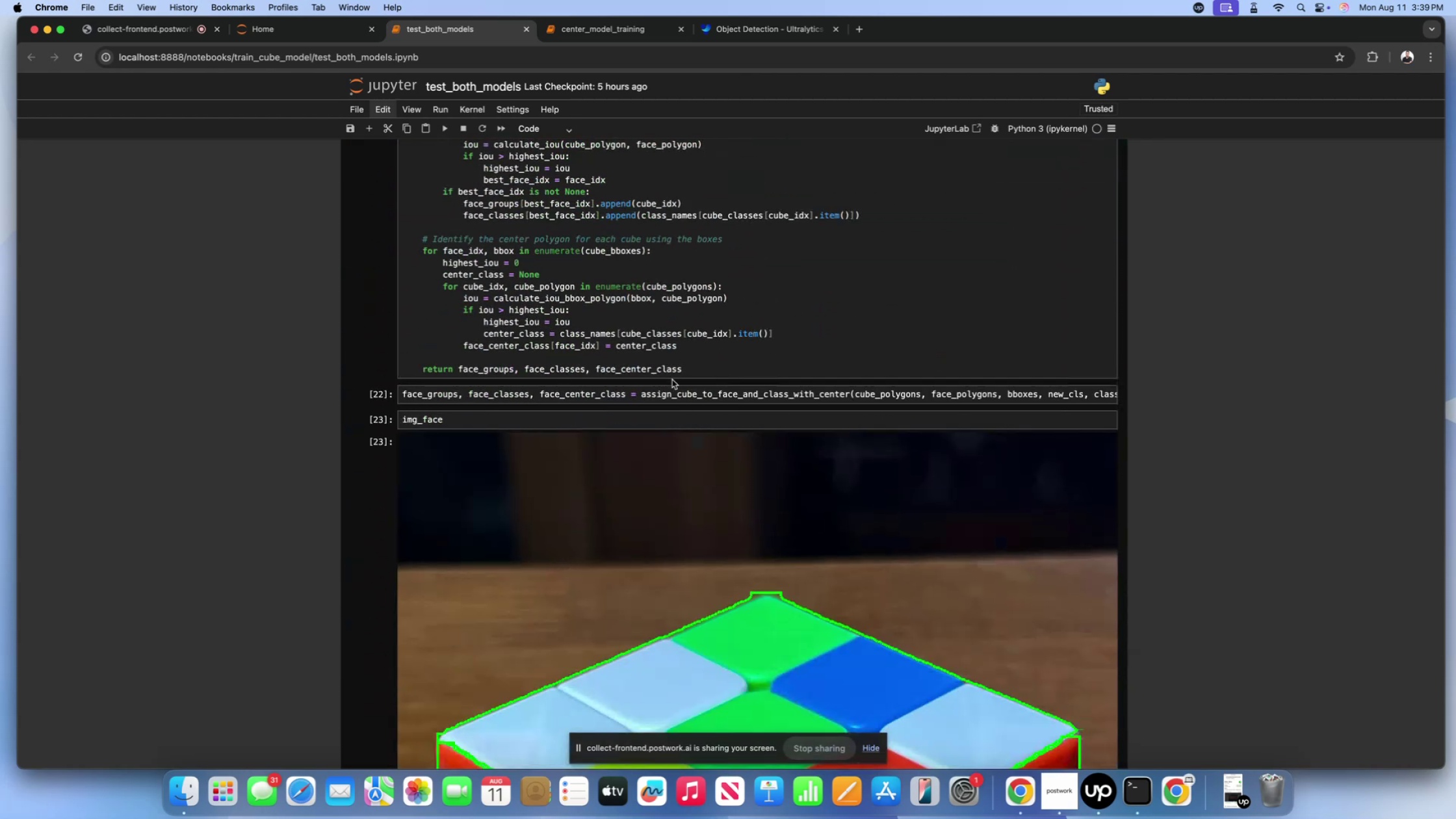 
left_click([673, 391])
 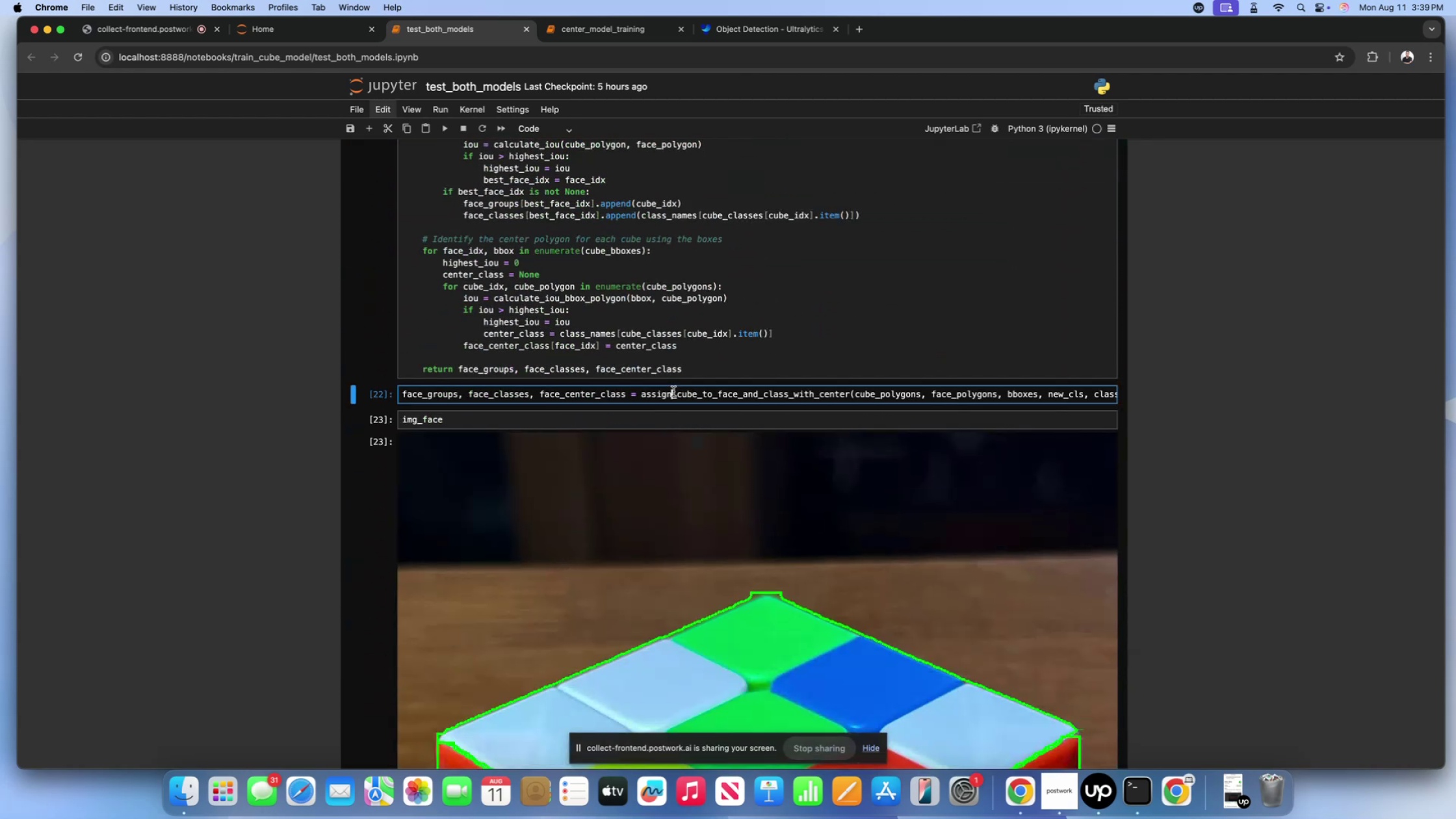 
key(Shift+Enter)
 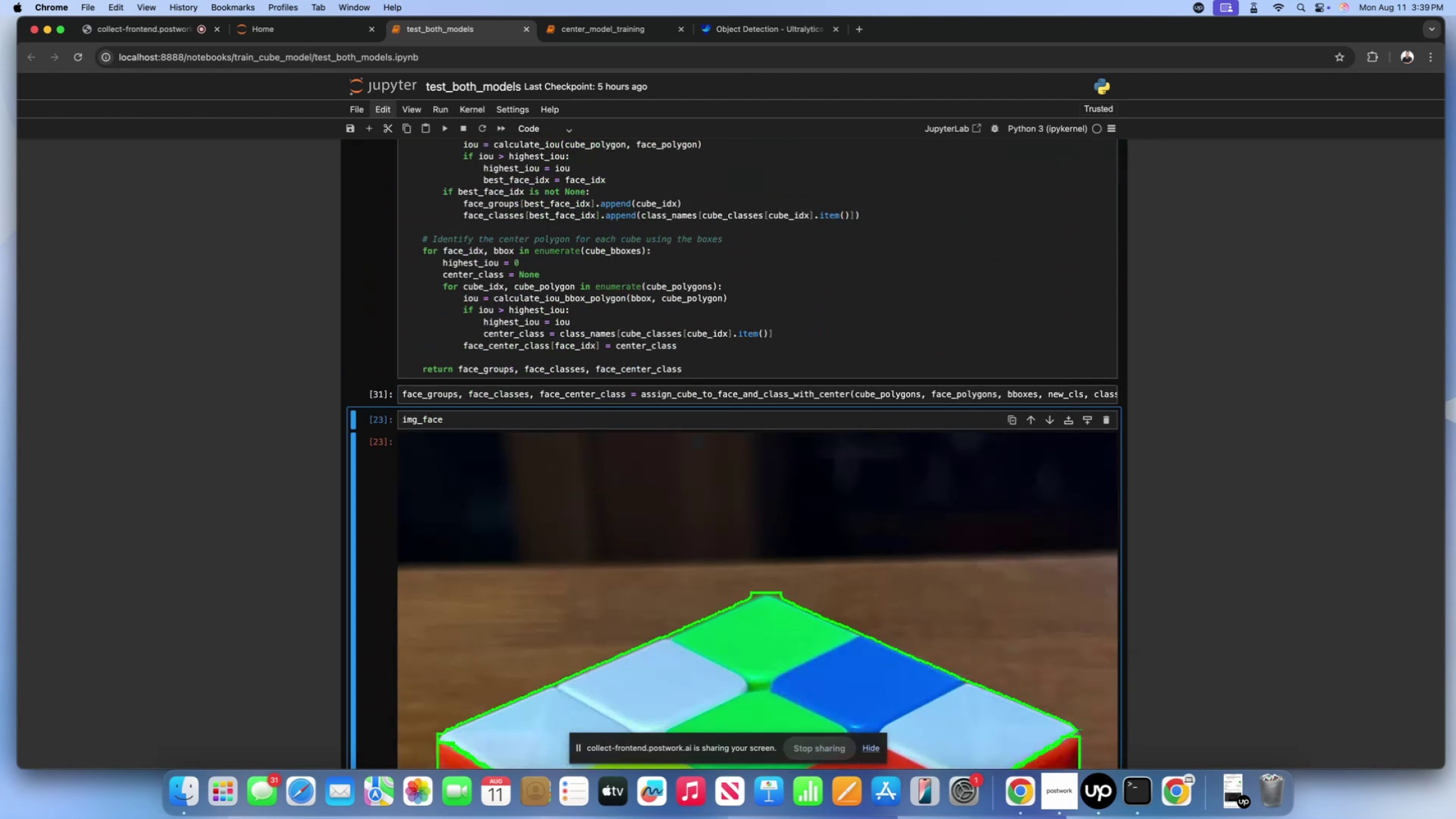 
key(Shift+ShiftLeft)
 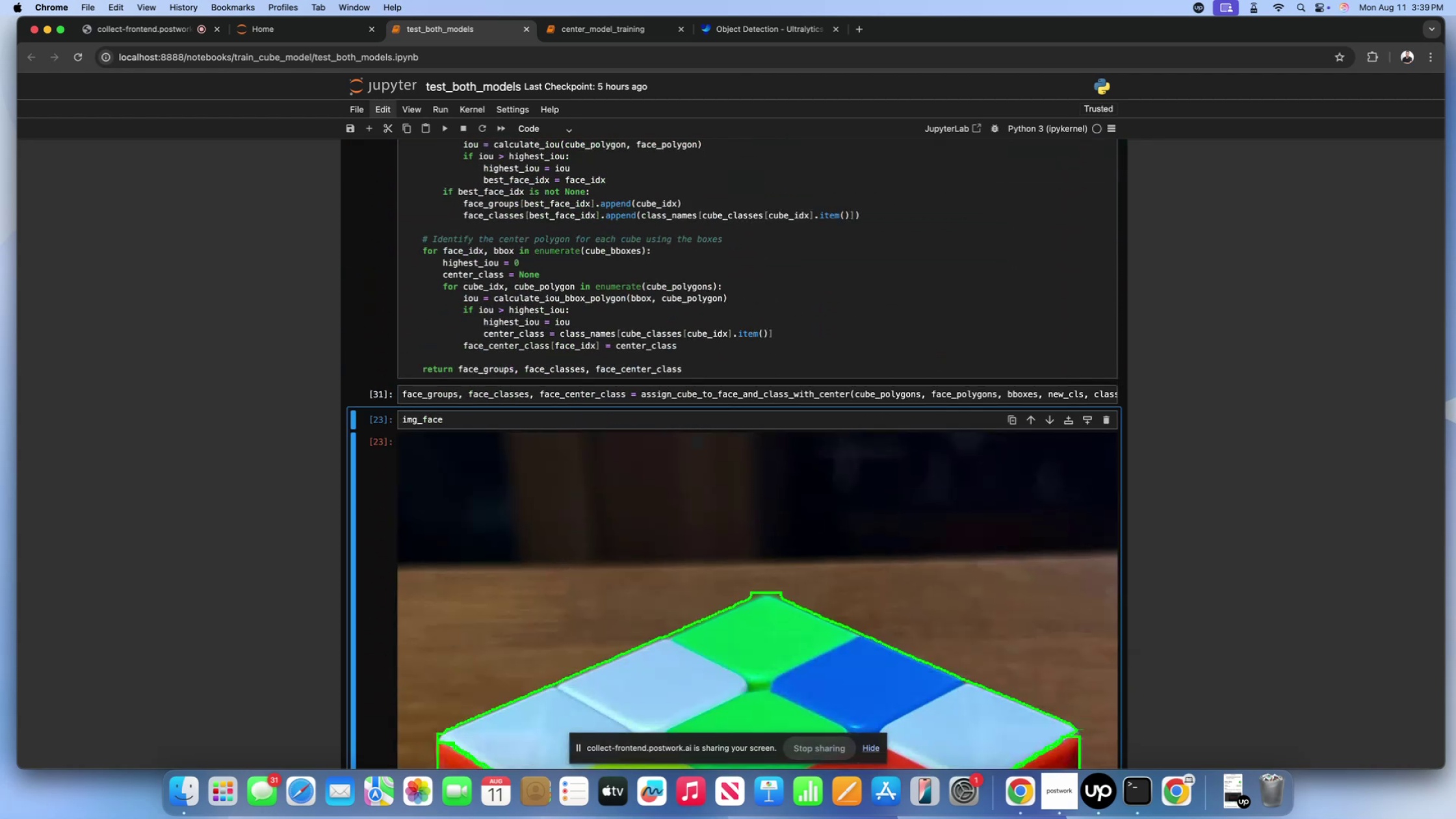 
key(Shift+Enter)
 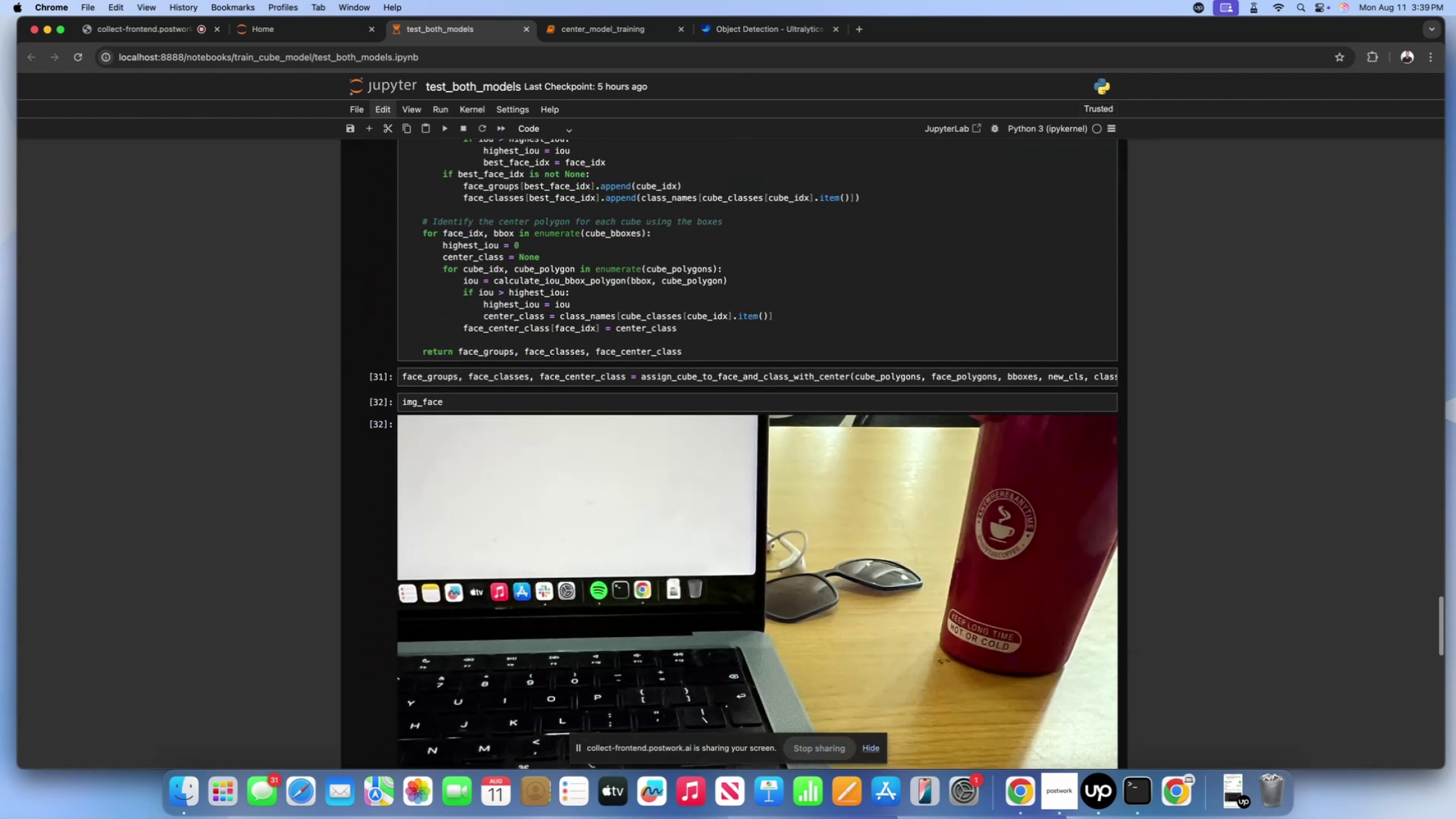 
scroll: coordinate [673, 391], scroll_direction: down, amount: 106.0
 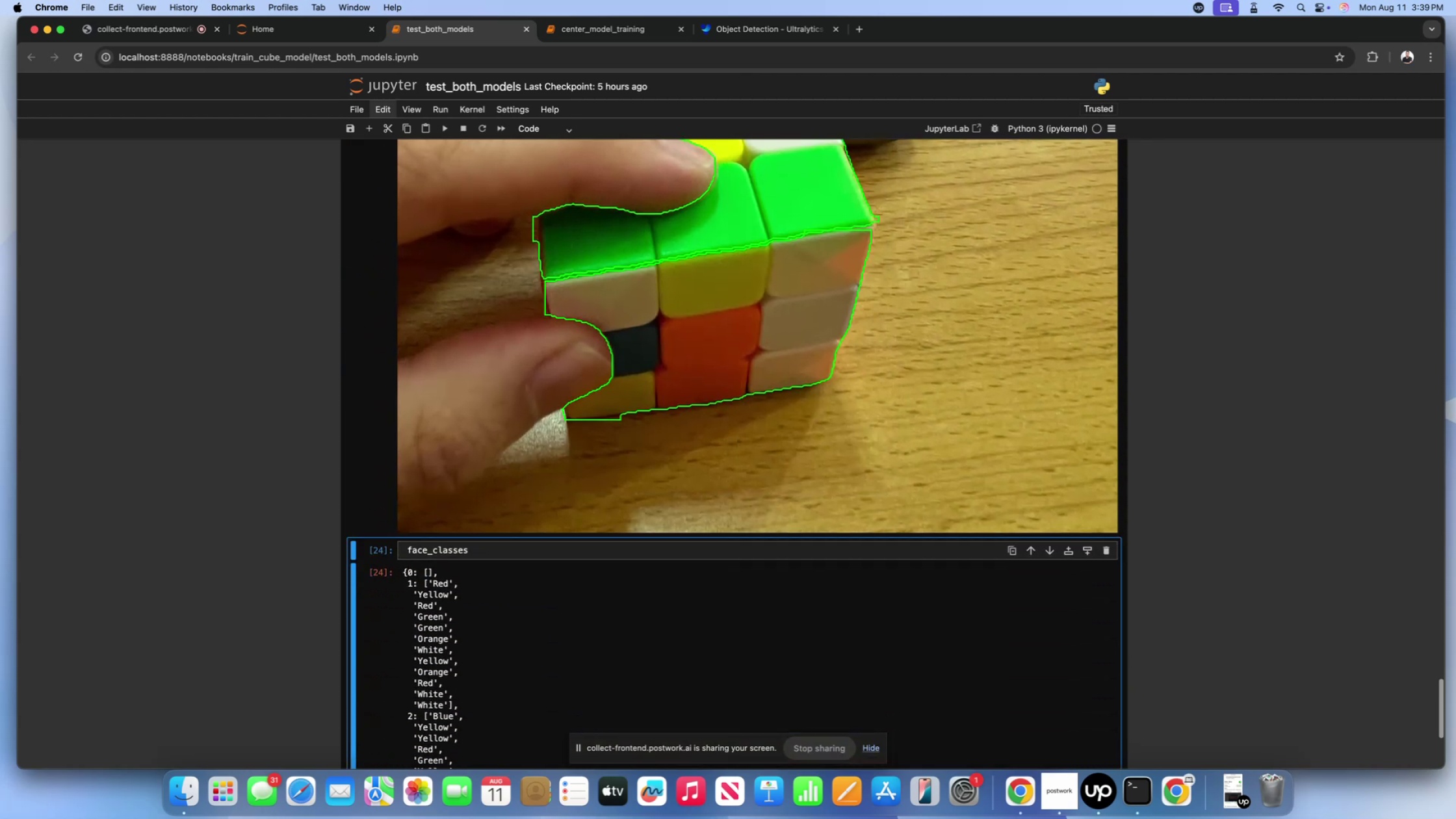 
key(Shift+Enter)
 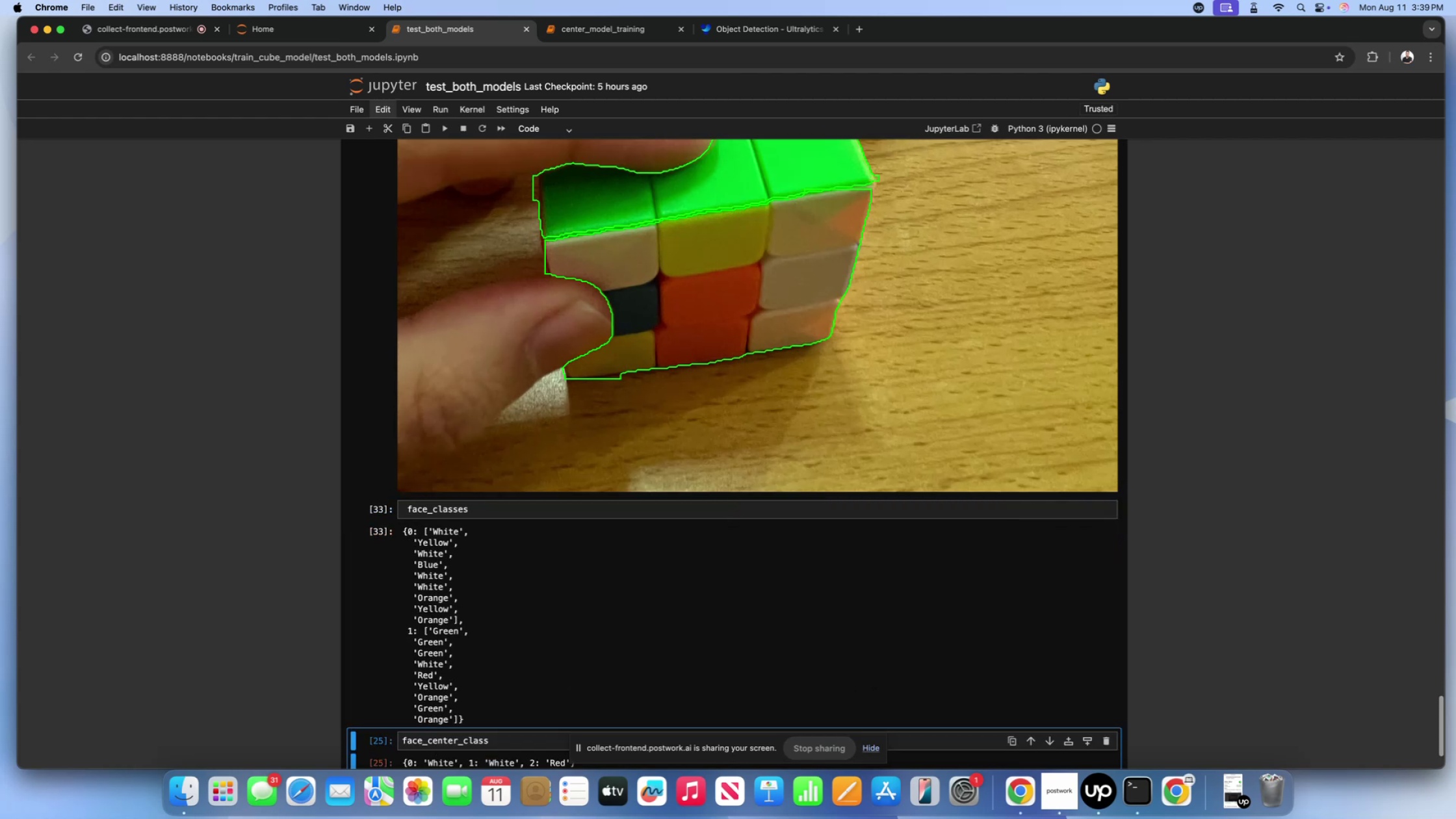 
scroll: coordinate [673, 391], scroll_direction: up, amount: 2.0
 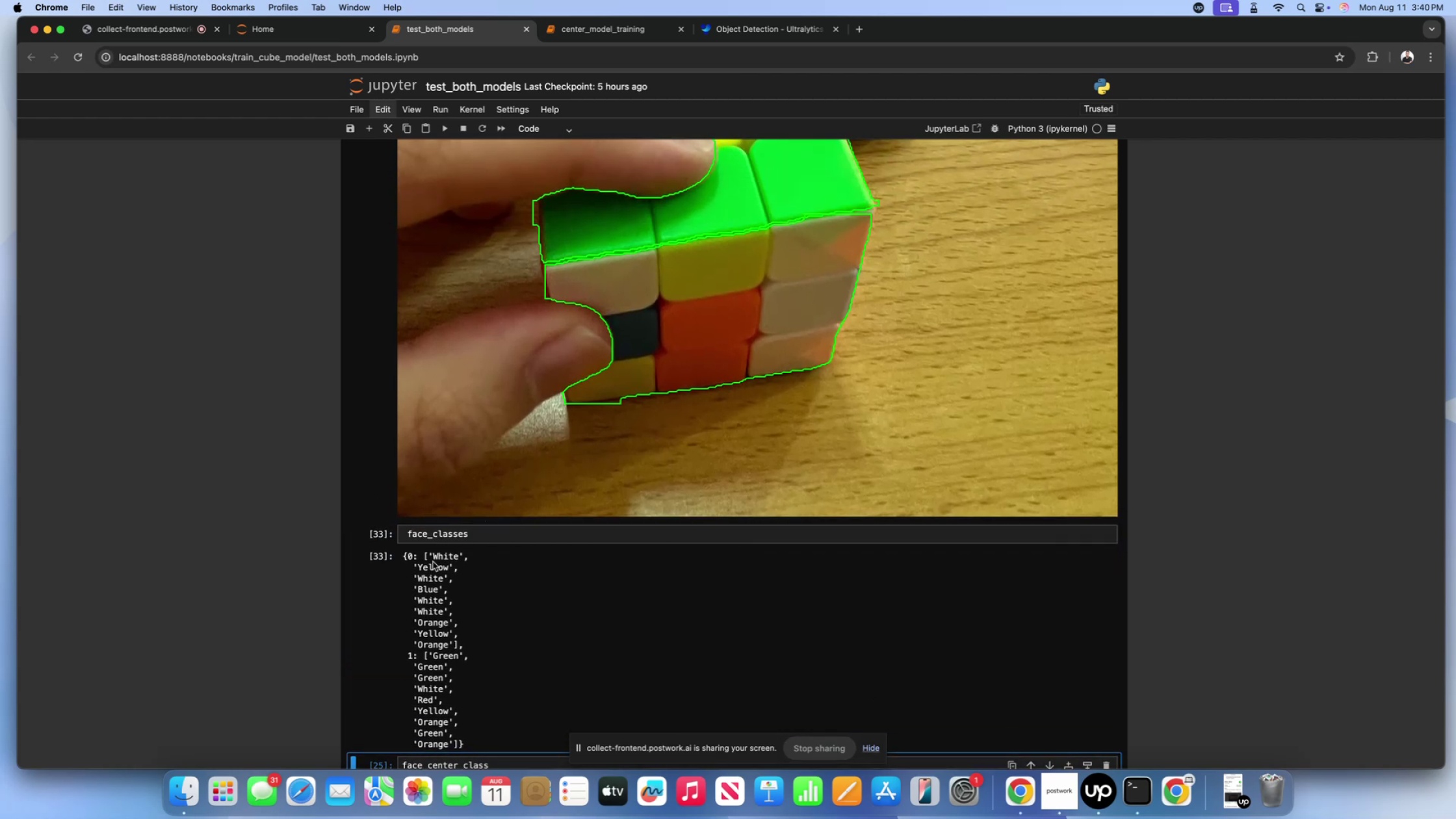 
left_click_drag(start_coordinate=[430, 560], to_coordinate=[484, 642])
 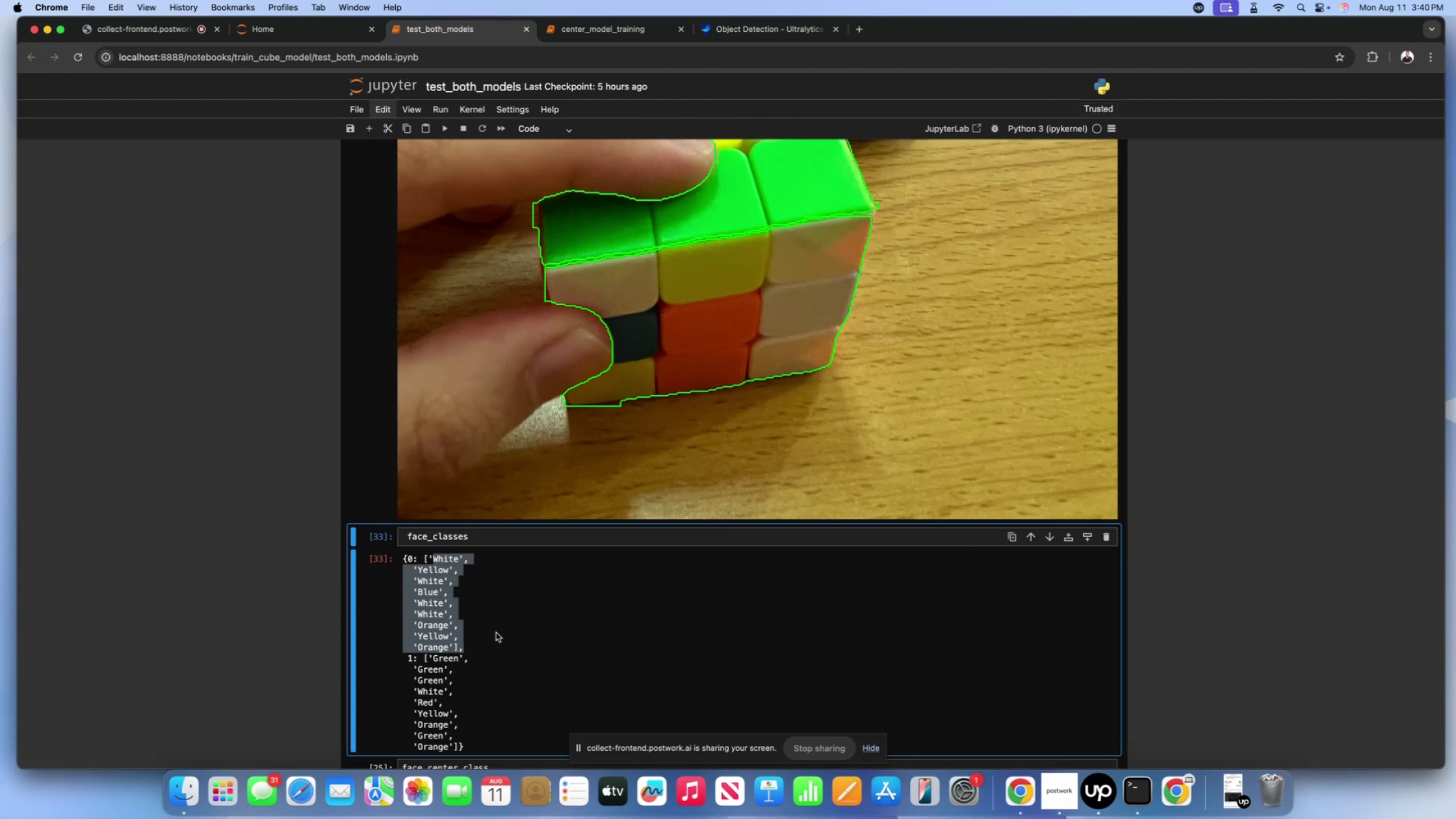 
wait(7.49)
 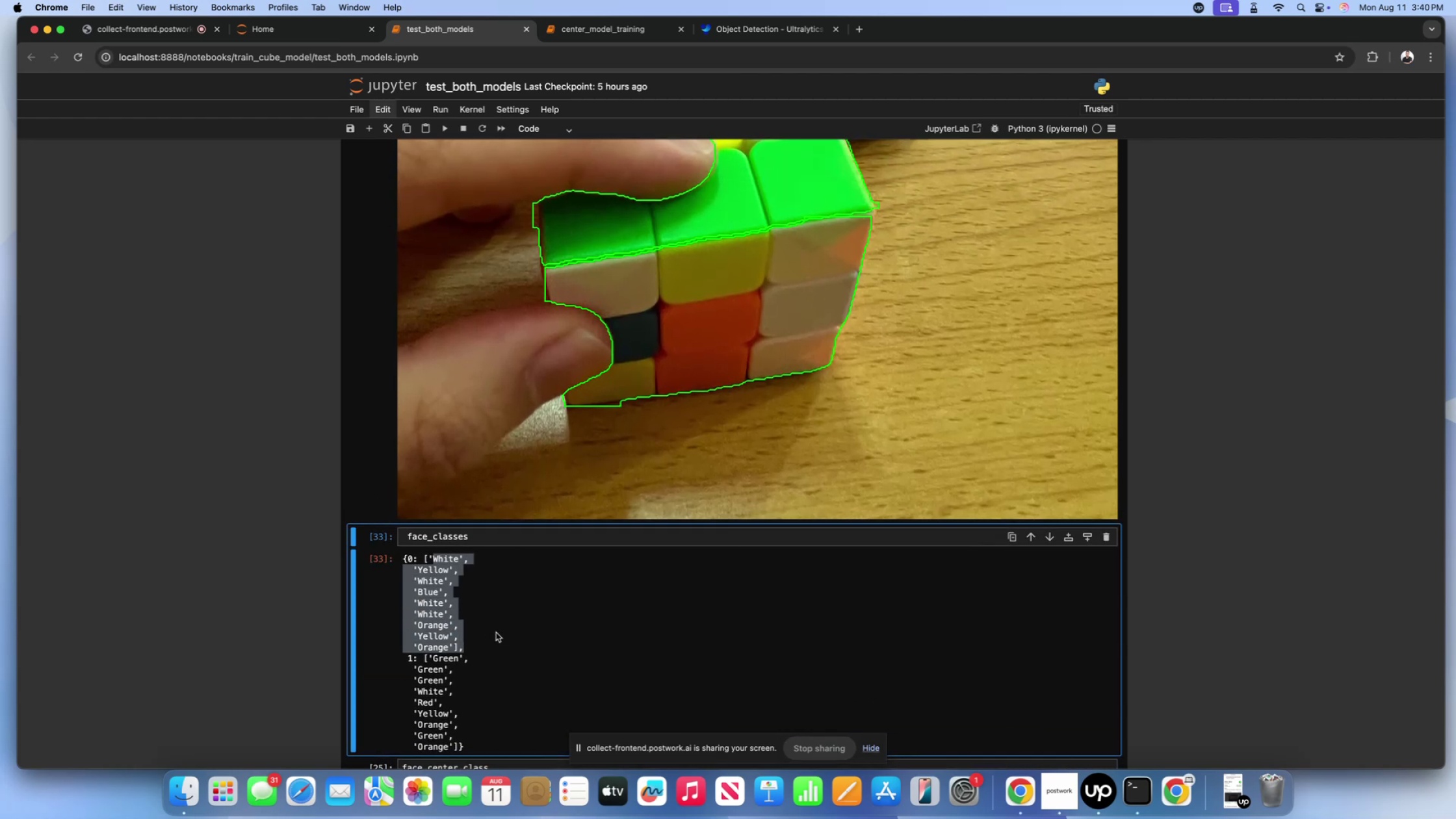 
double_click([514, 534])
 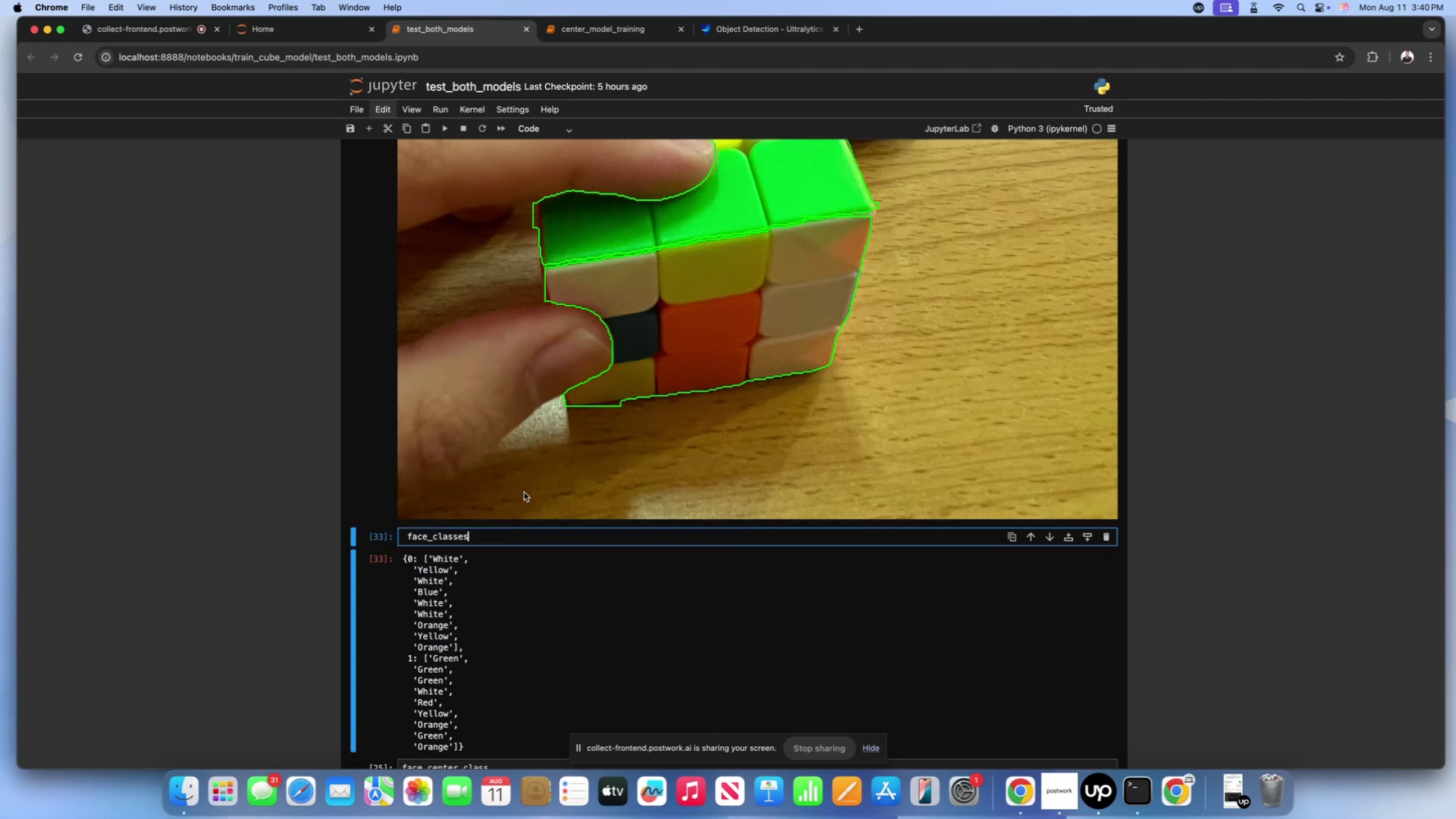 
triple_click([524, 492])
 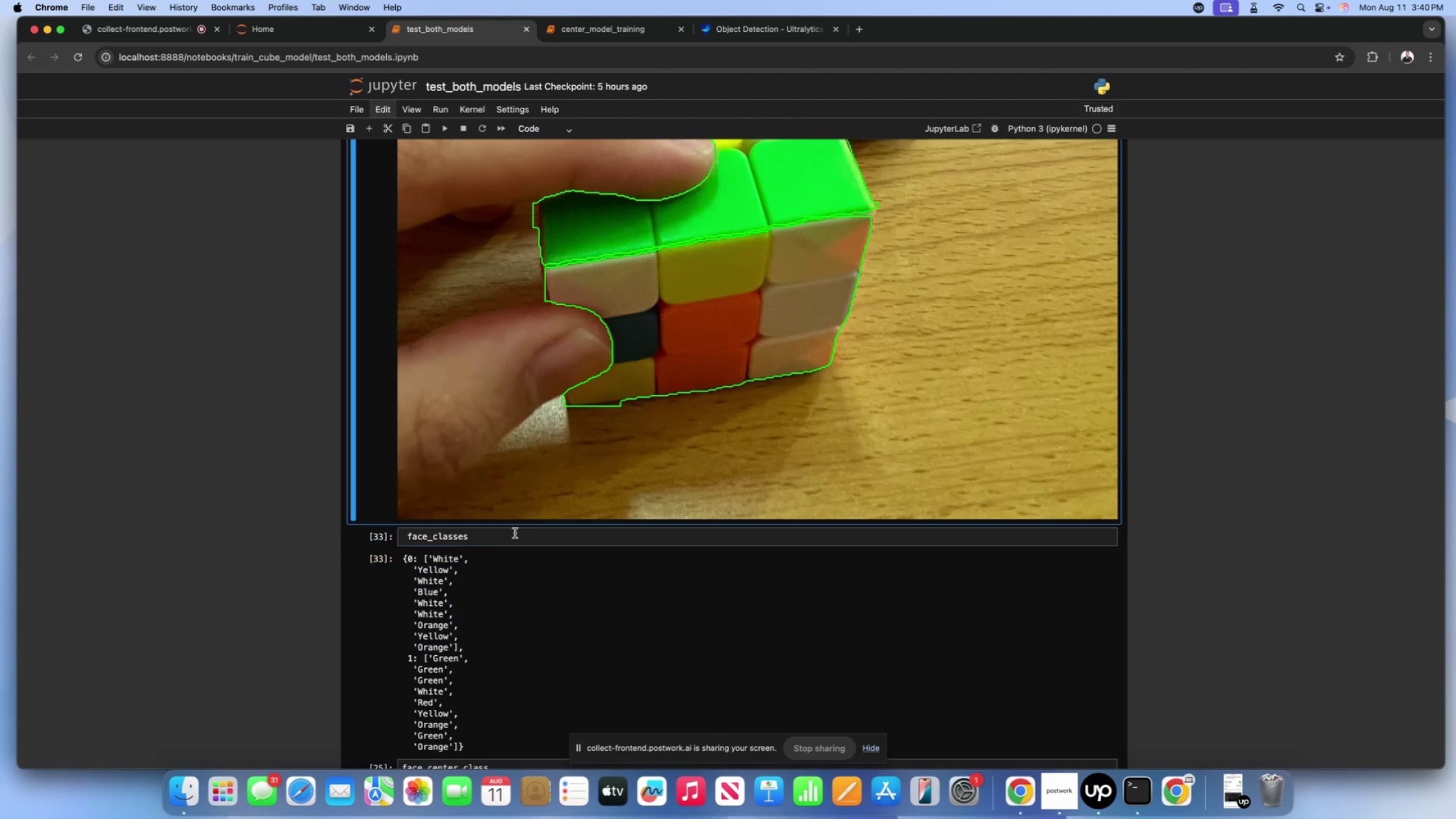 
triple_click([515, 533])
 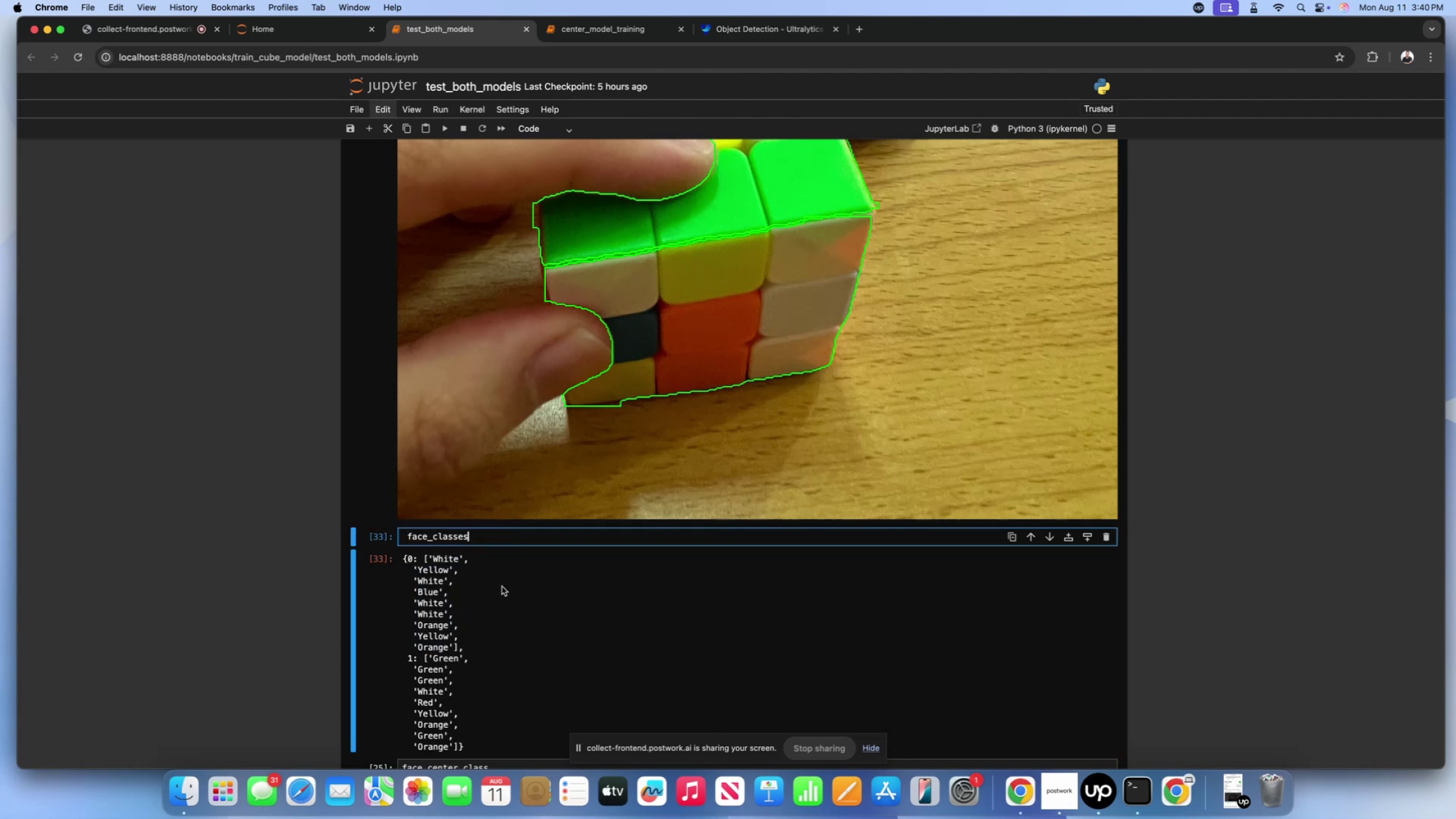 
triple_click([502, 586])
 